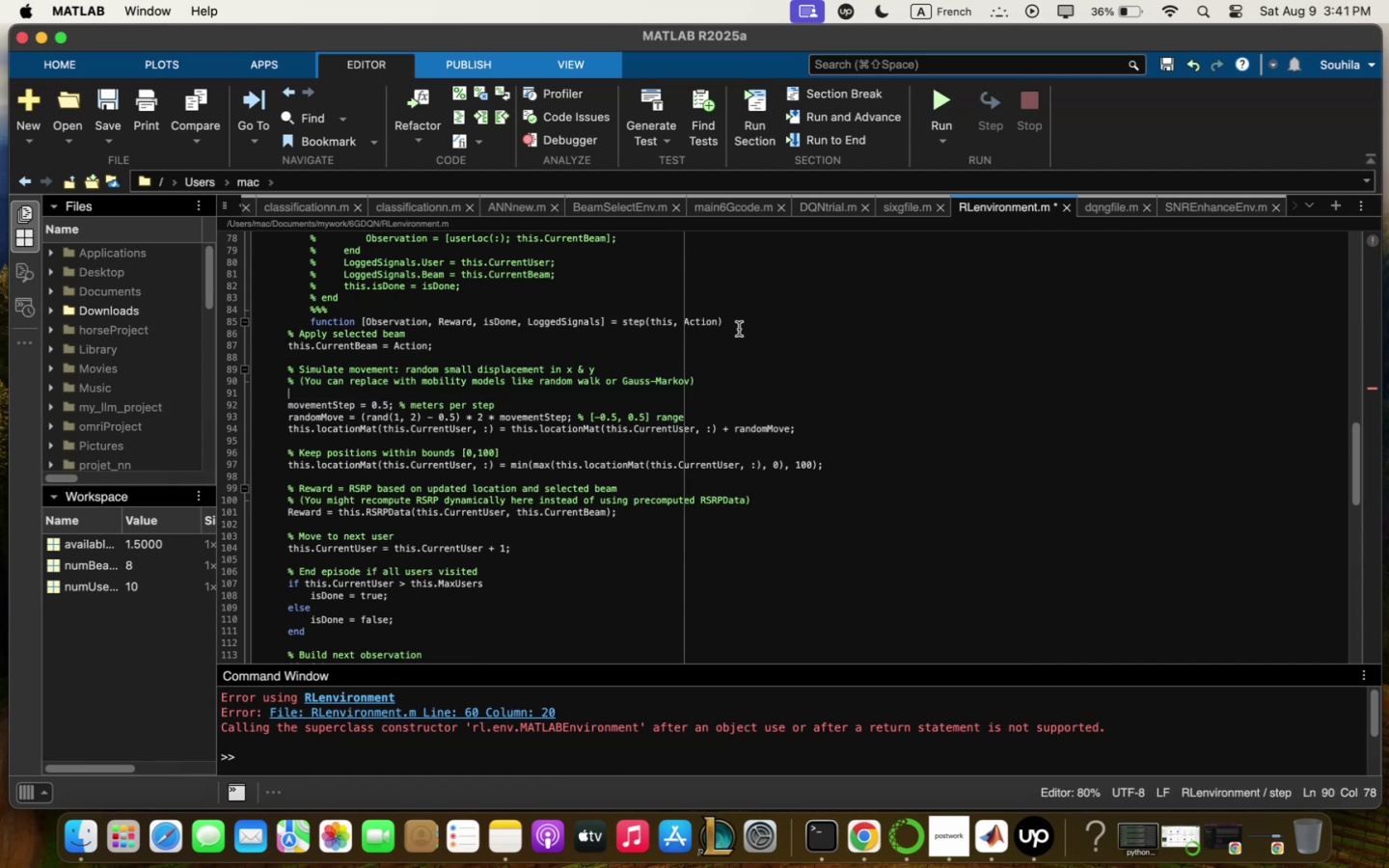 
hold_key(key=CommandLeft, duration=0.42)
 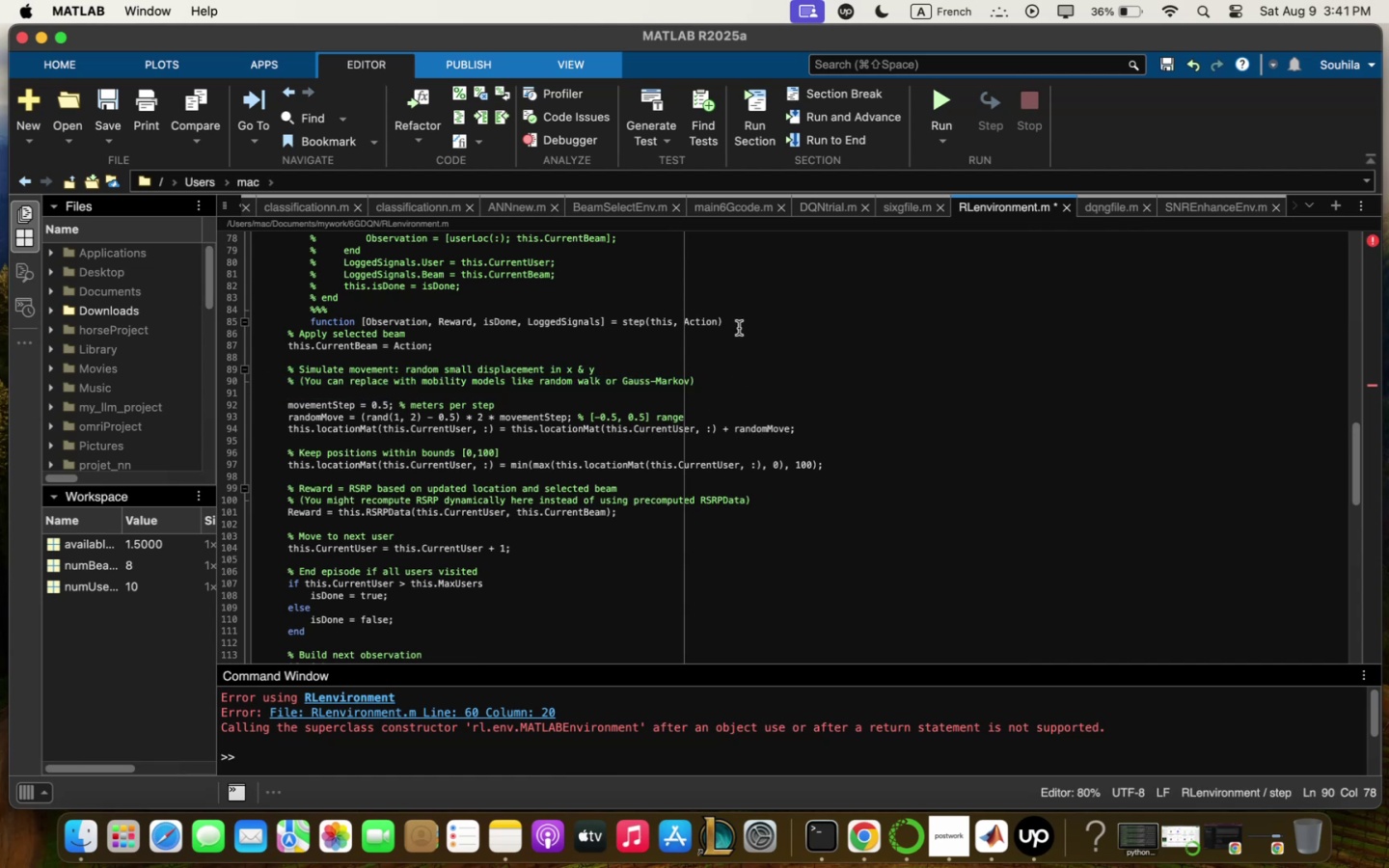 
key(Shift+Quote)
 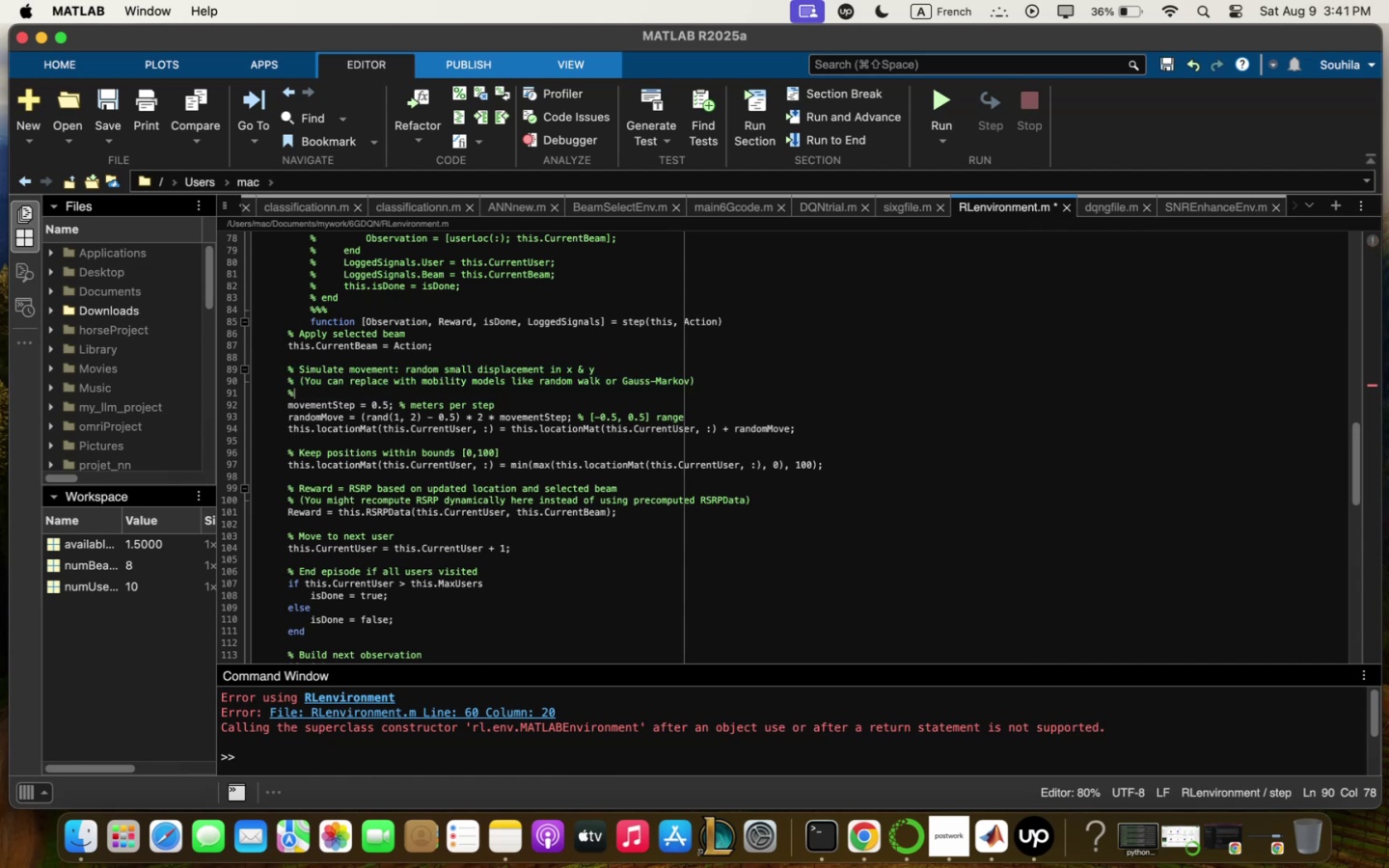 
key(Shift+Quote)
 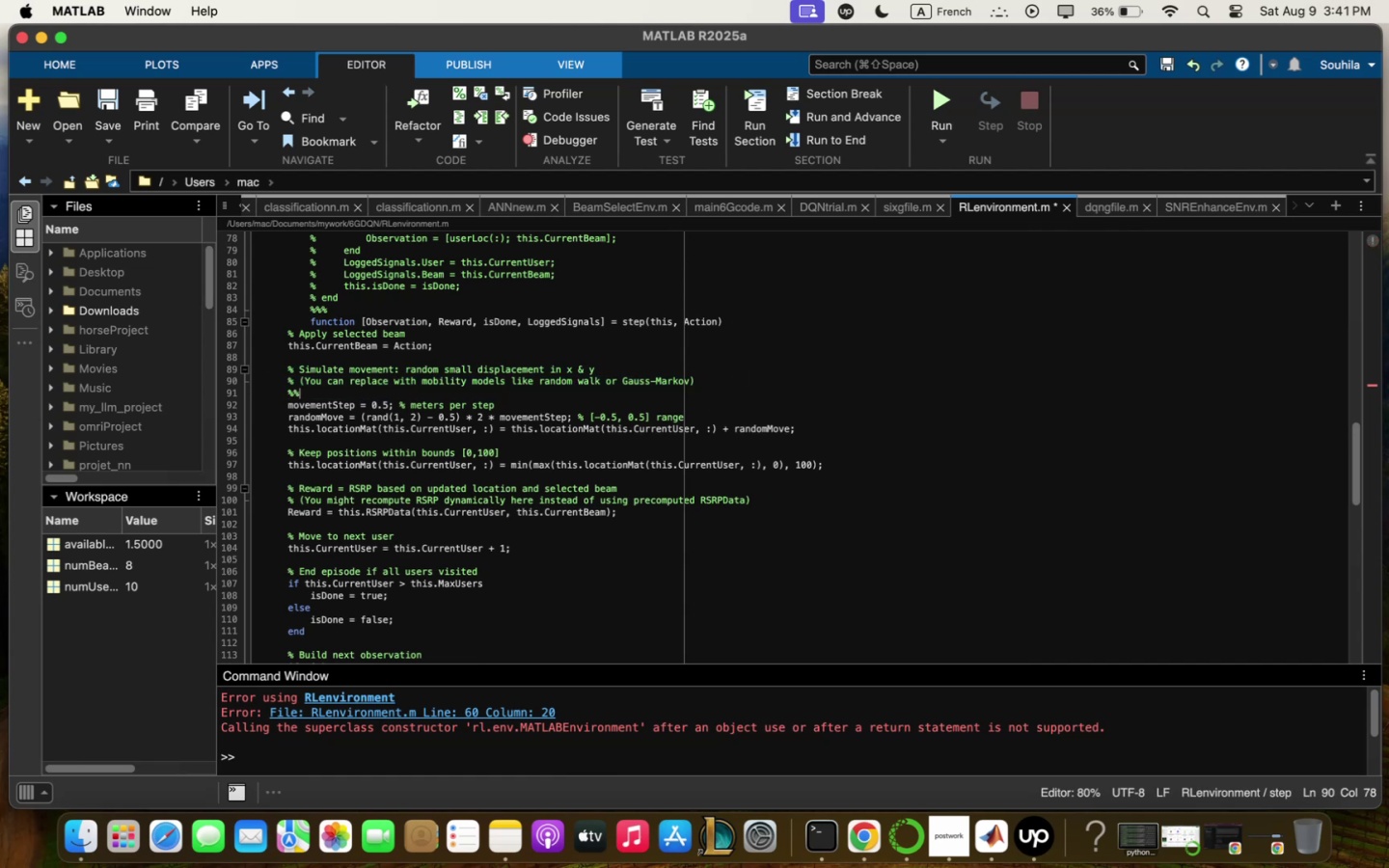 
key(Shift+Quote)
 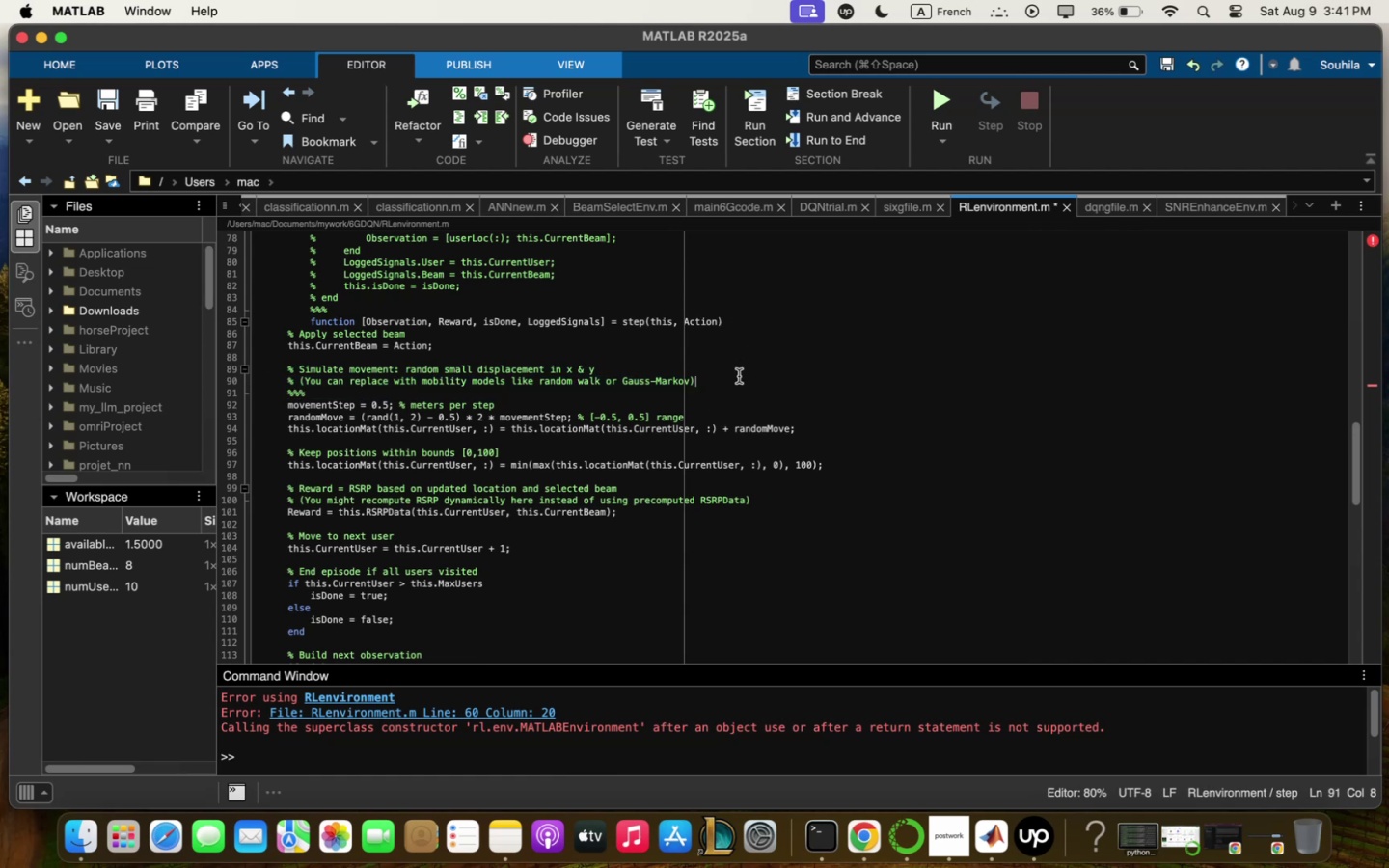 
key(Enter)
 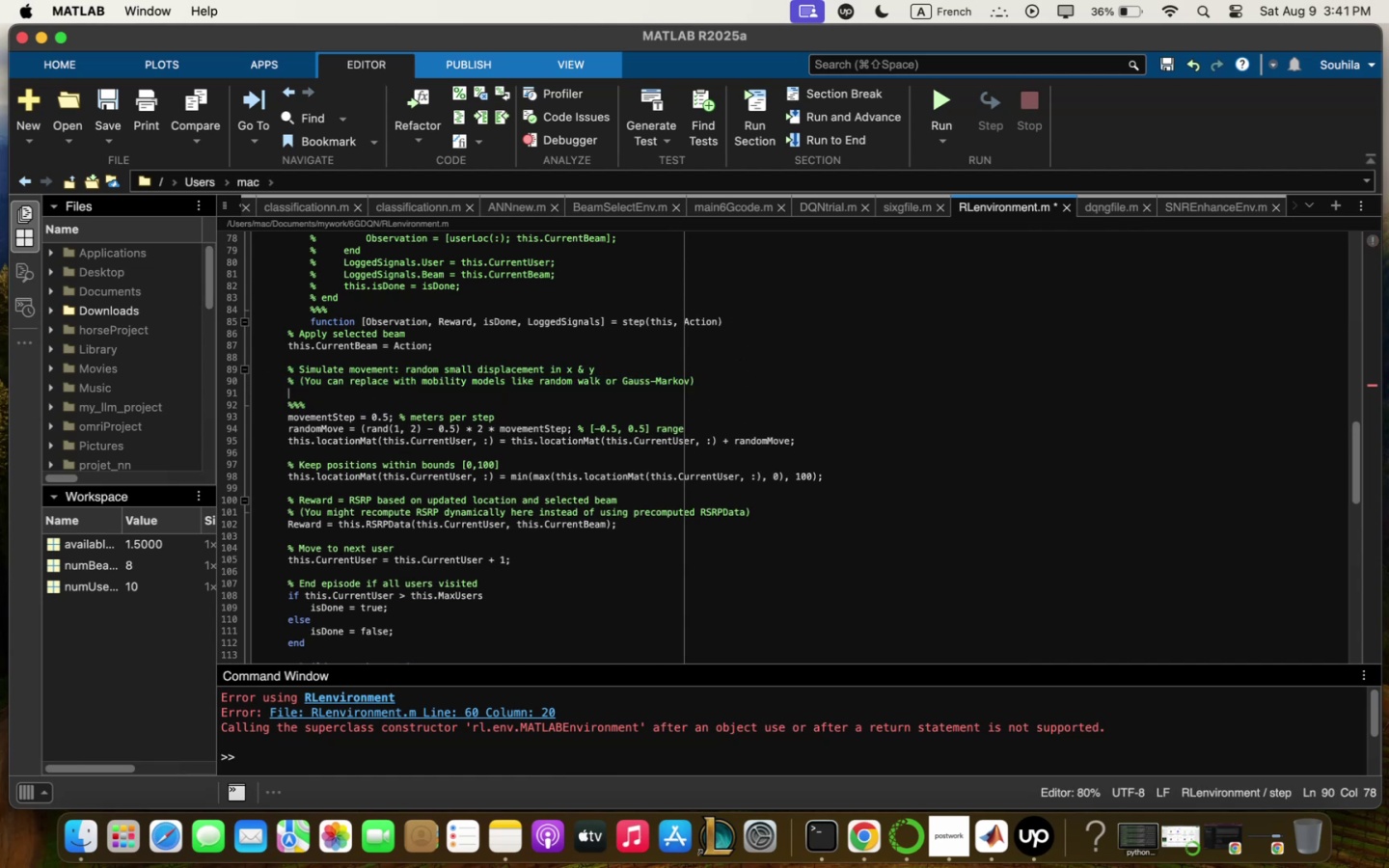 
key(Meta+V)
 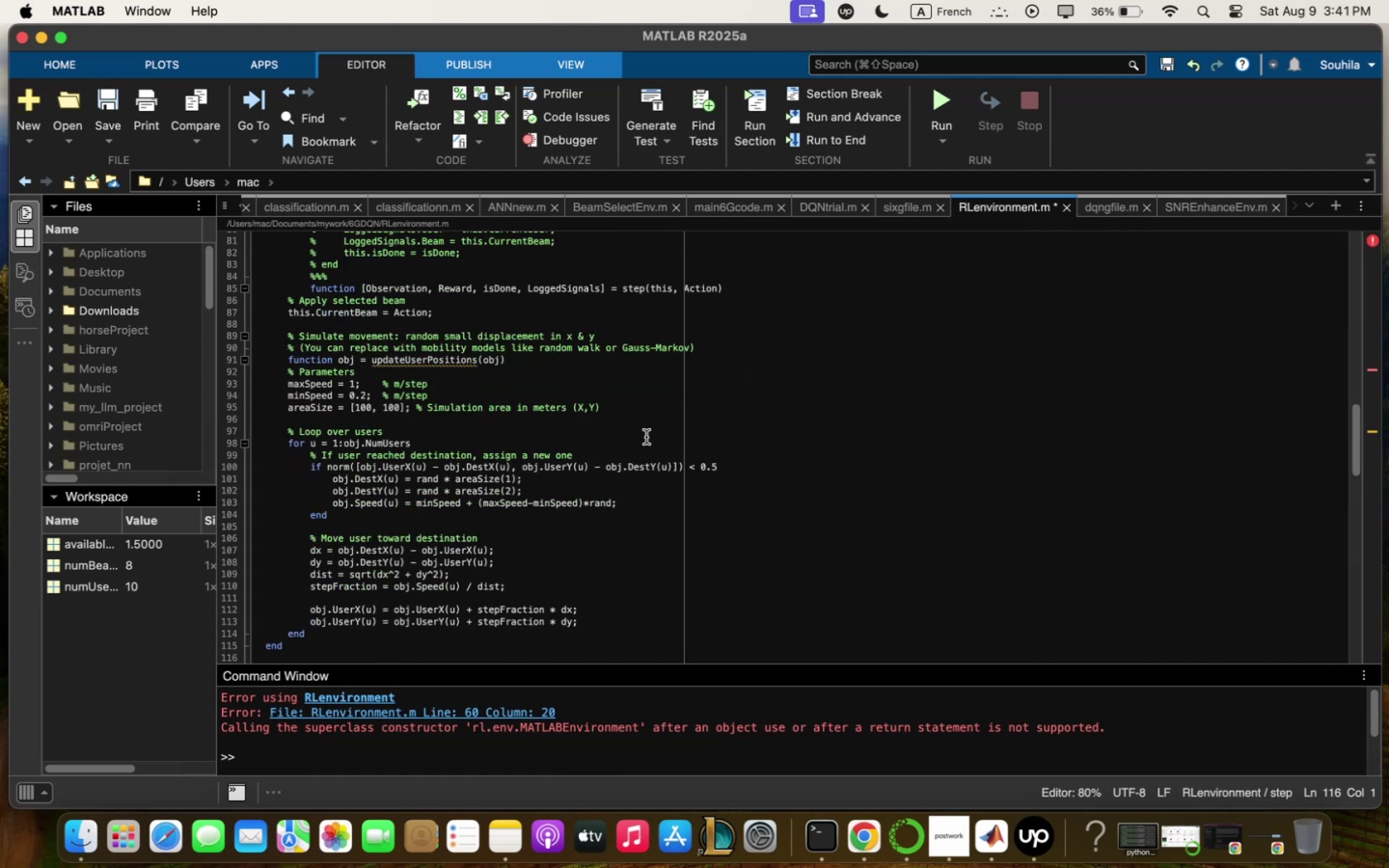 
left_click([535, 379])
 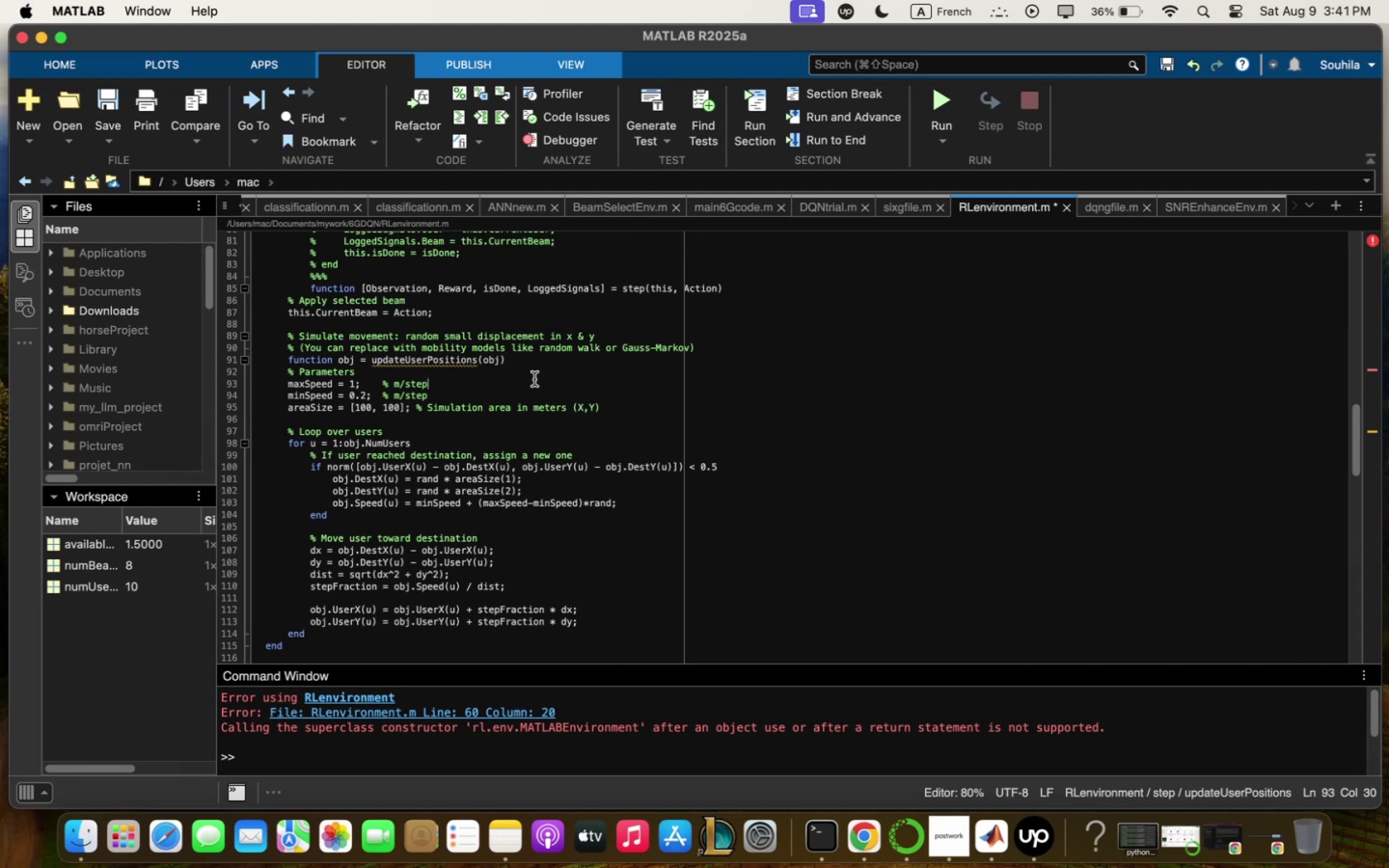 
mouse_move([496, 399])
 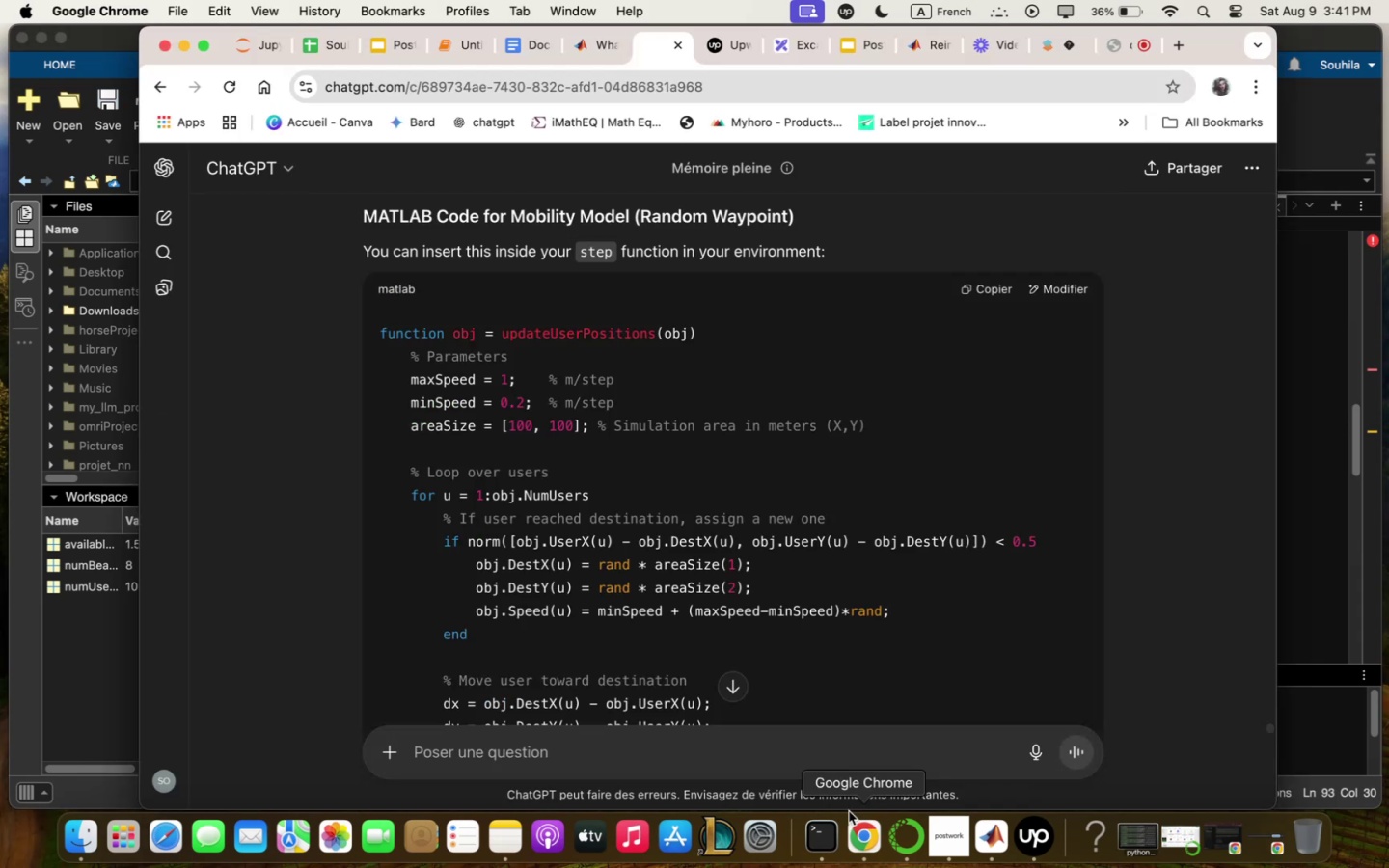 
scroll: coordinate [510, 528], scroll_direction: down, amount: 15.0
 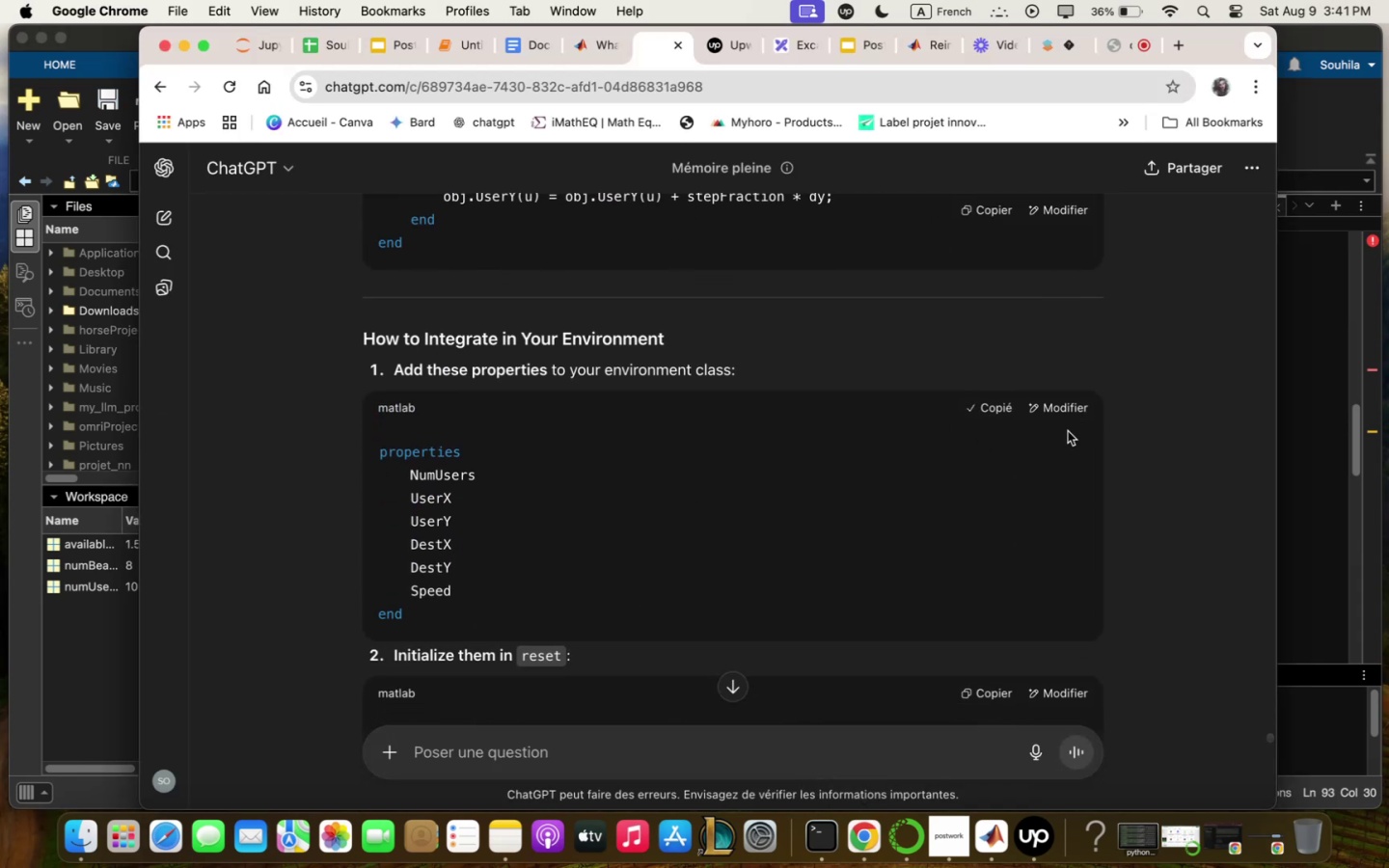 
left_click([1301, 458])
 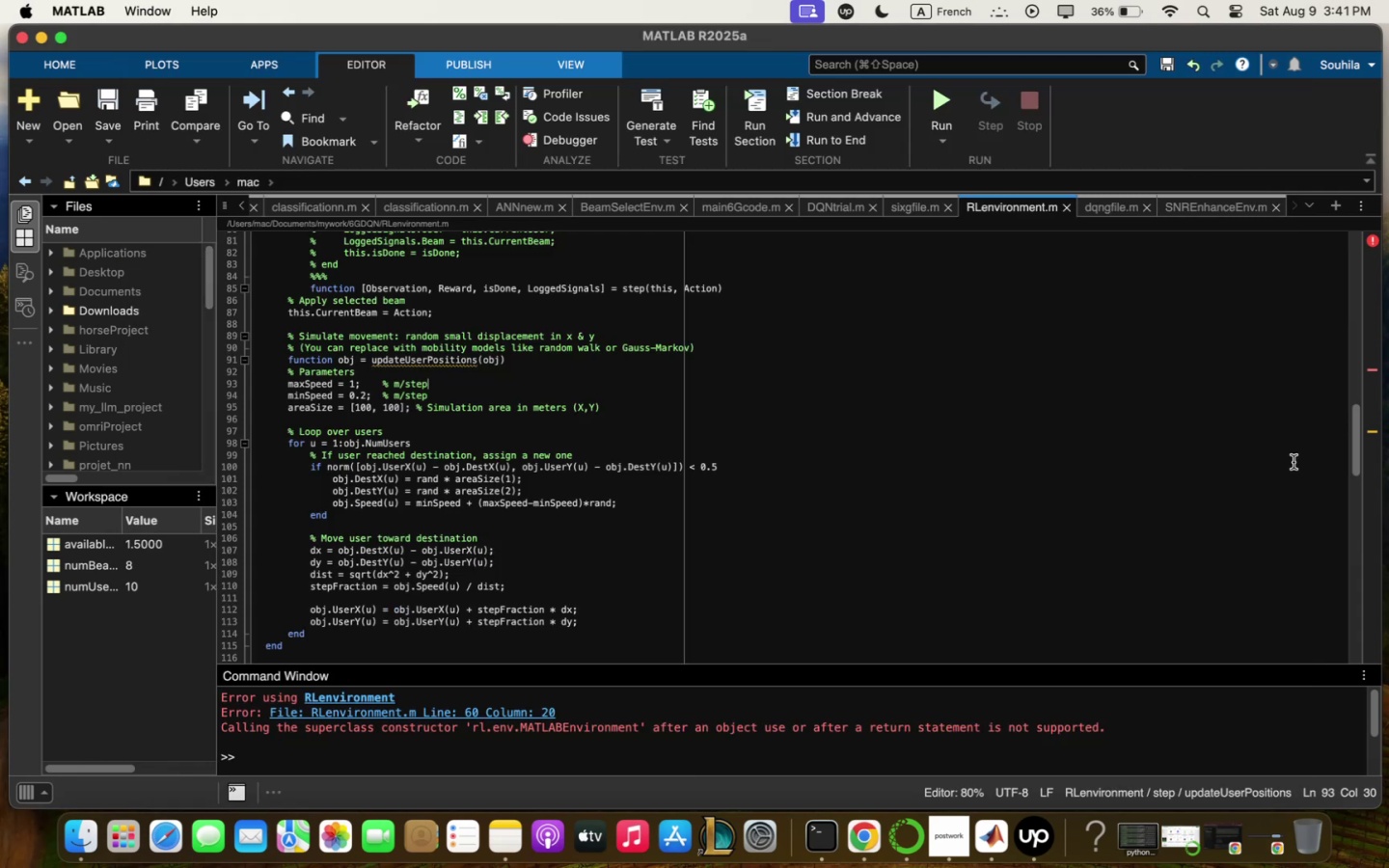 
scroll: coordinate [1285, 488], scroll_direction: up, amount: 24.0
 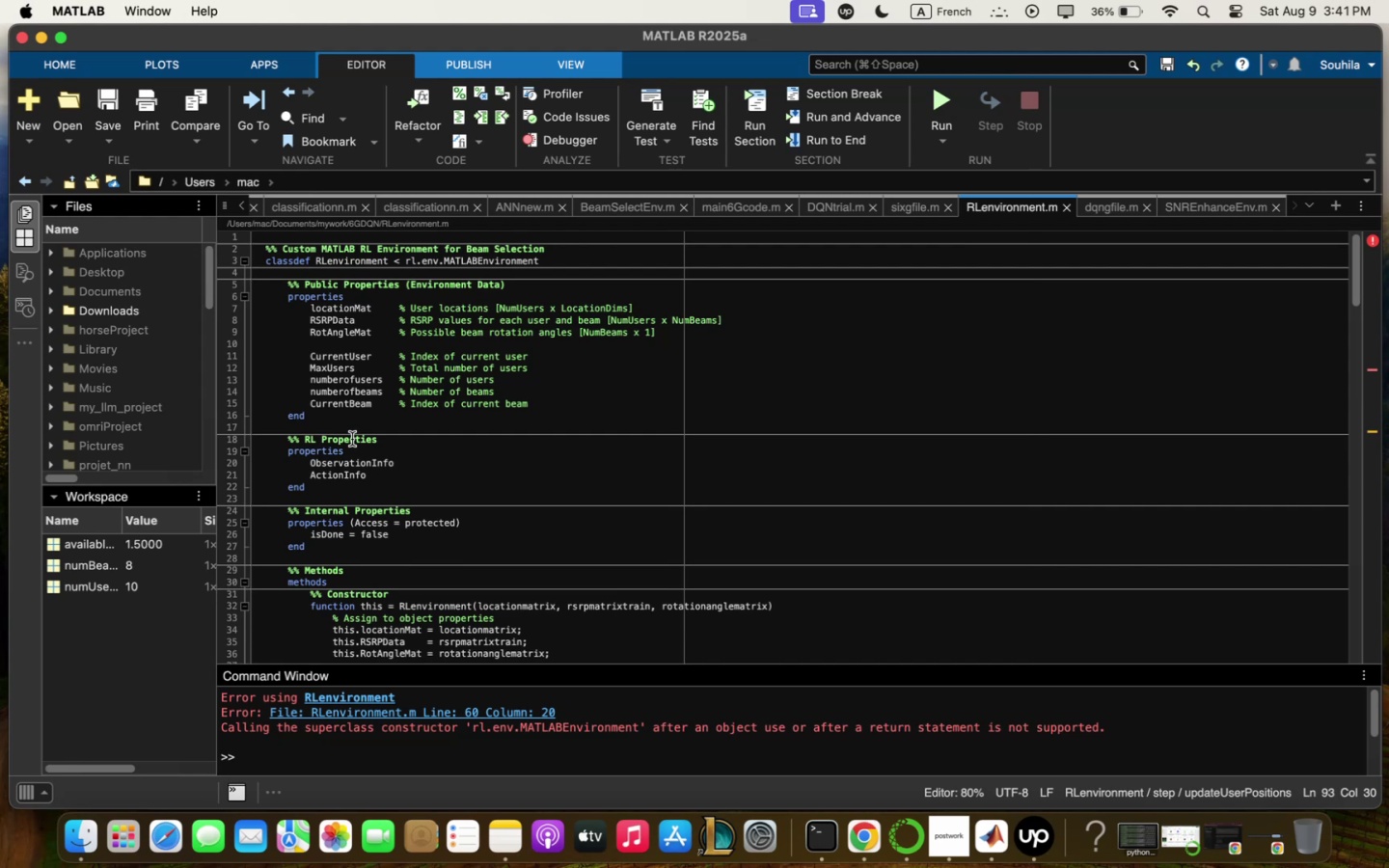 
left_click([346, 422])
 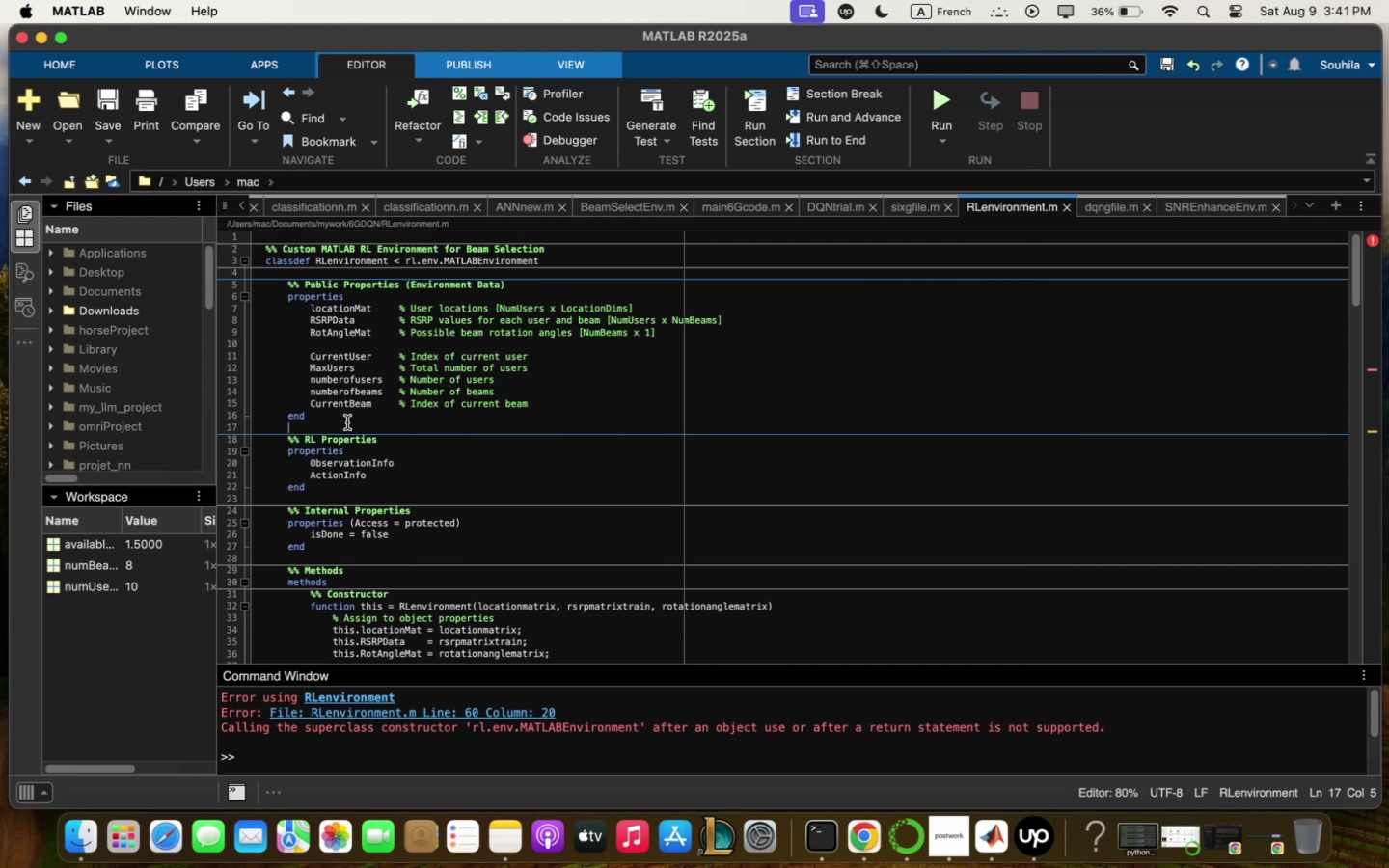 
key(Meta+V)
 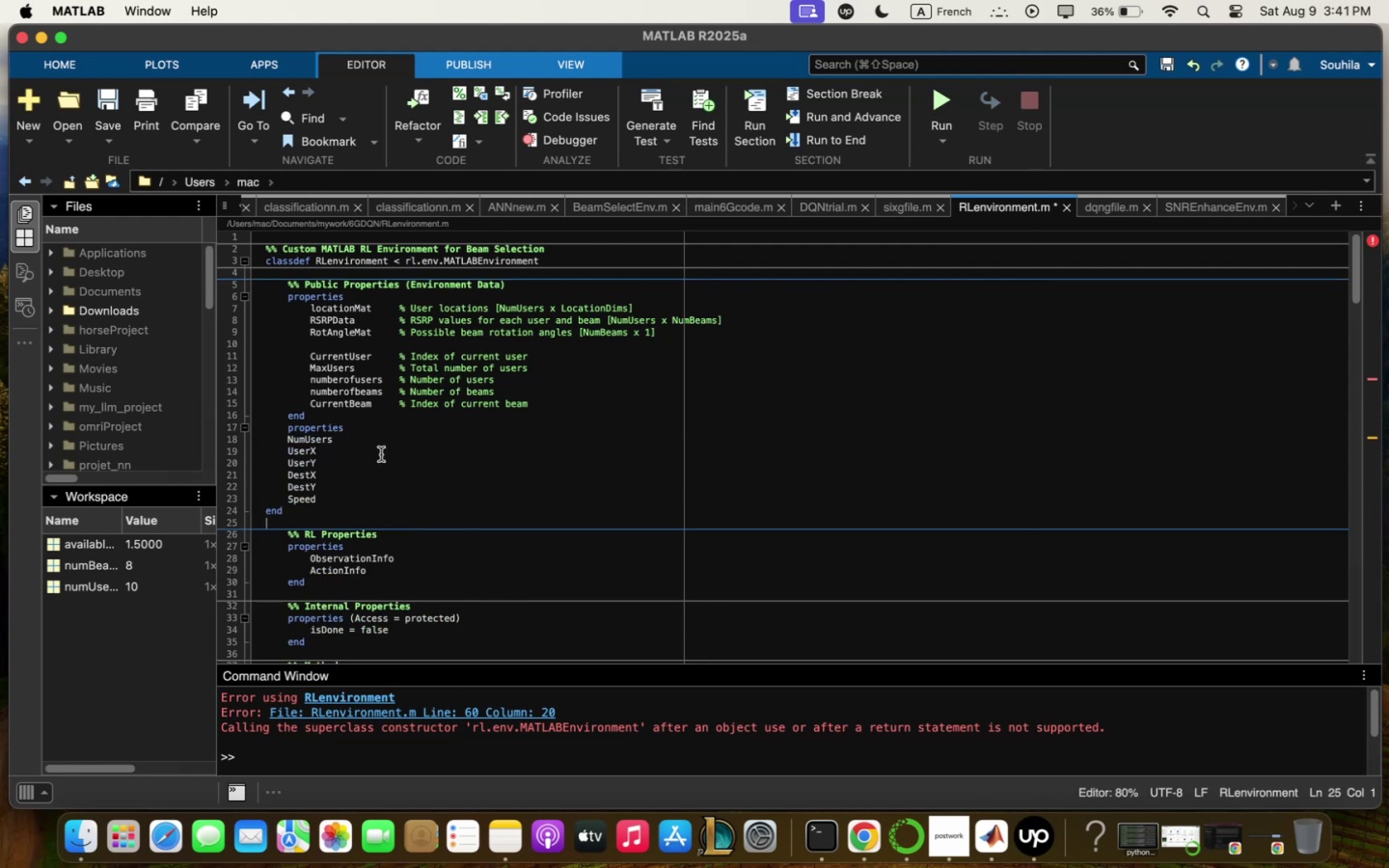 
wait(5.05)
 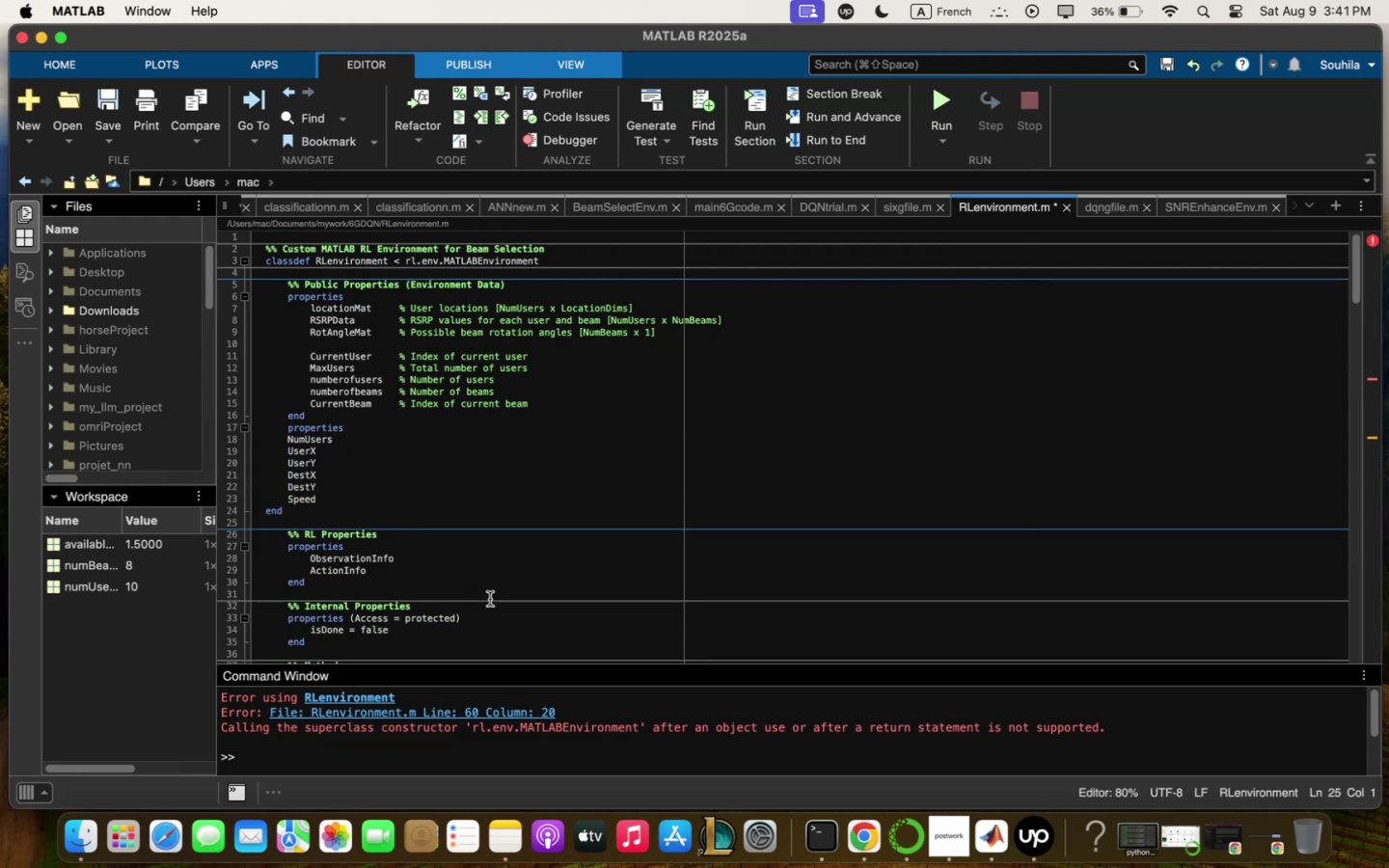 
left_click_drag(start_coordinate=[343, 438], to_coordinate=[288, 435])
 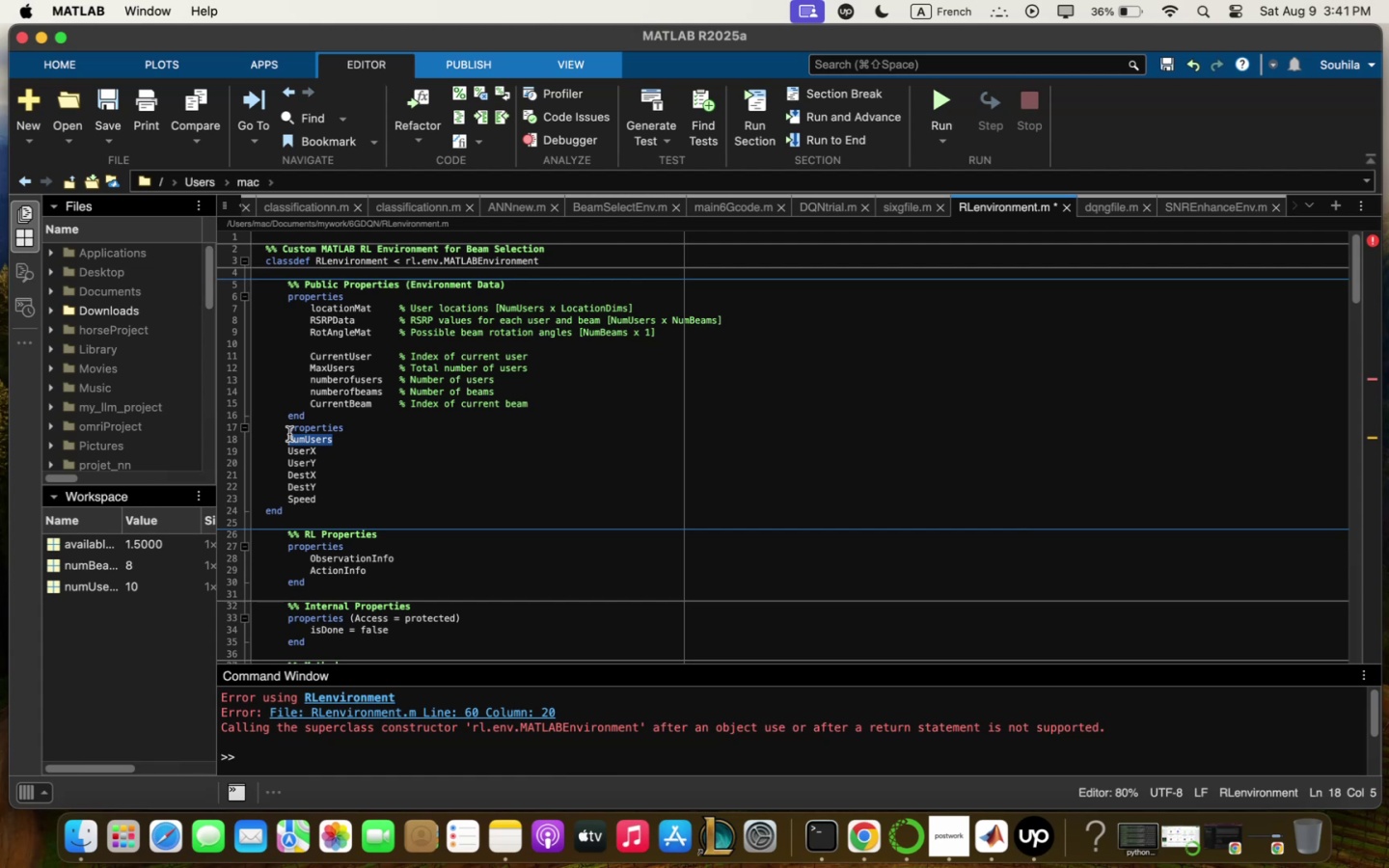 
key(Backspace)
 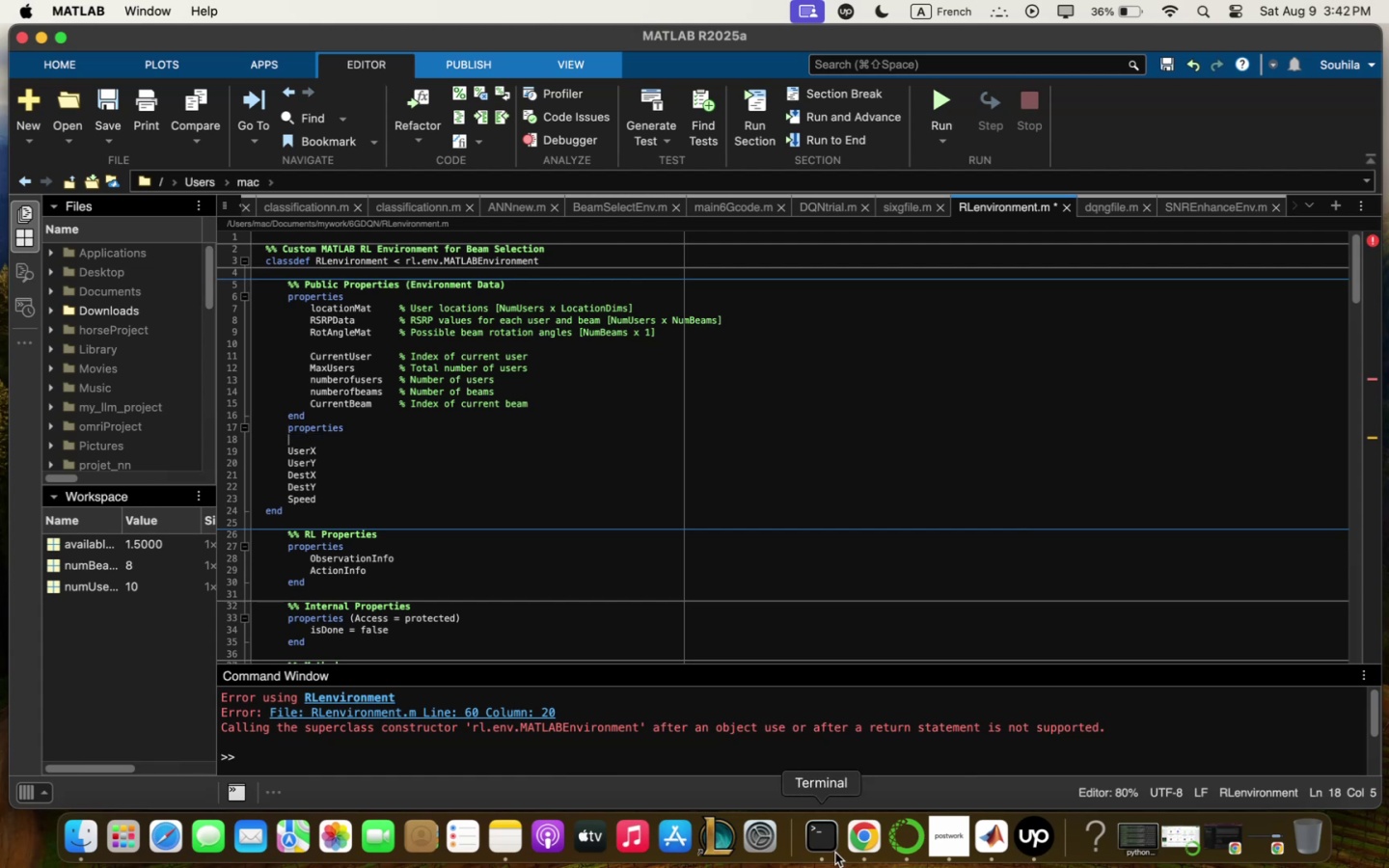 
left_click([866, 839])
 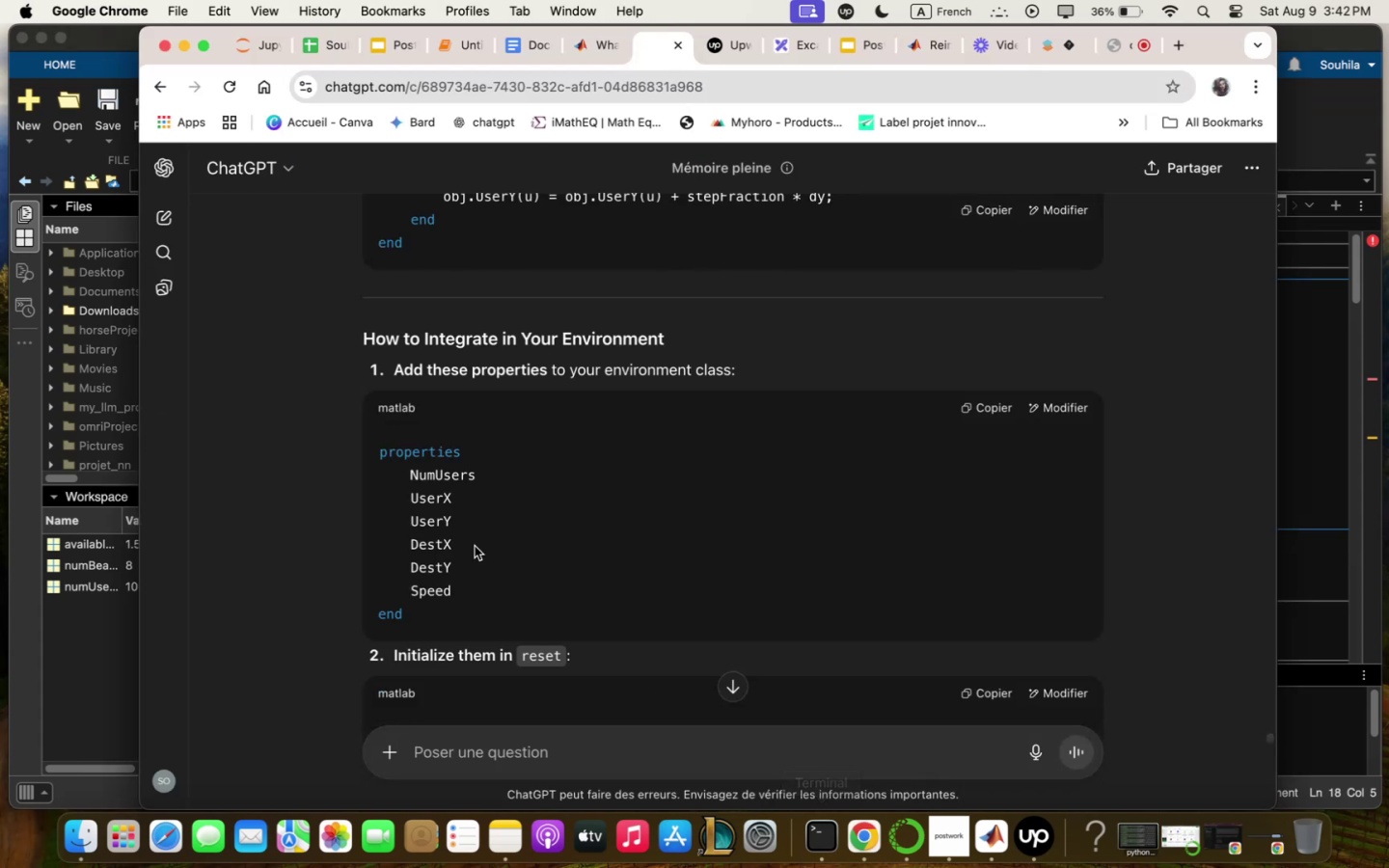 
scroll: coordinate [486, 539], scroll_direction: down, amount: 5.0
 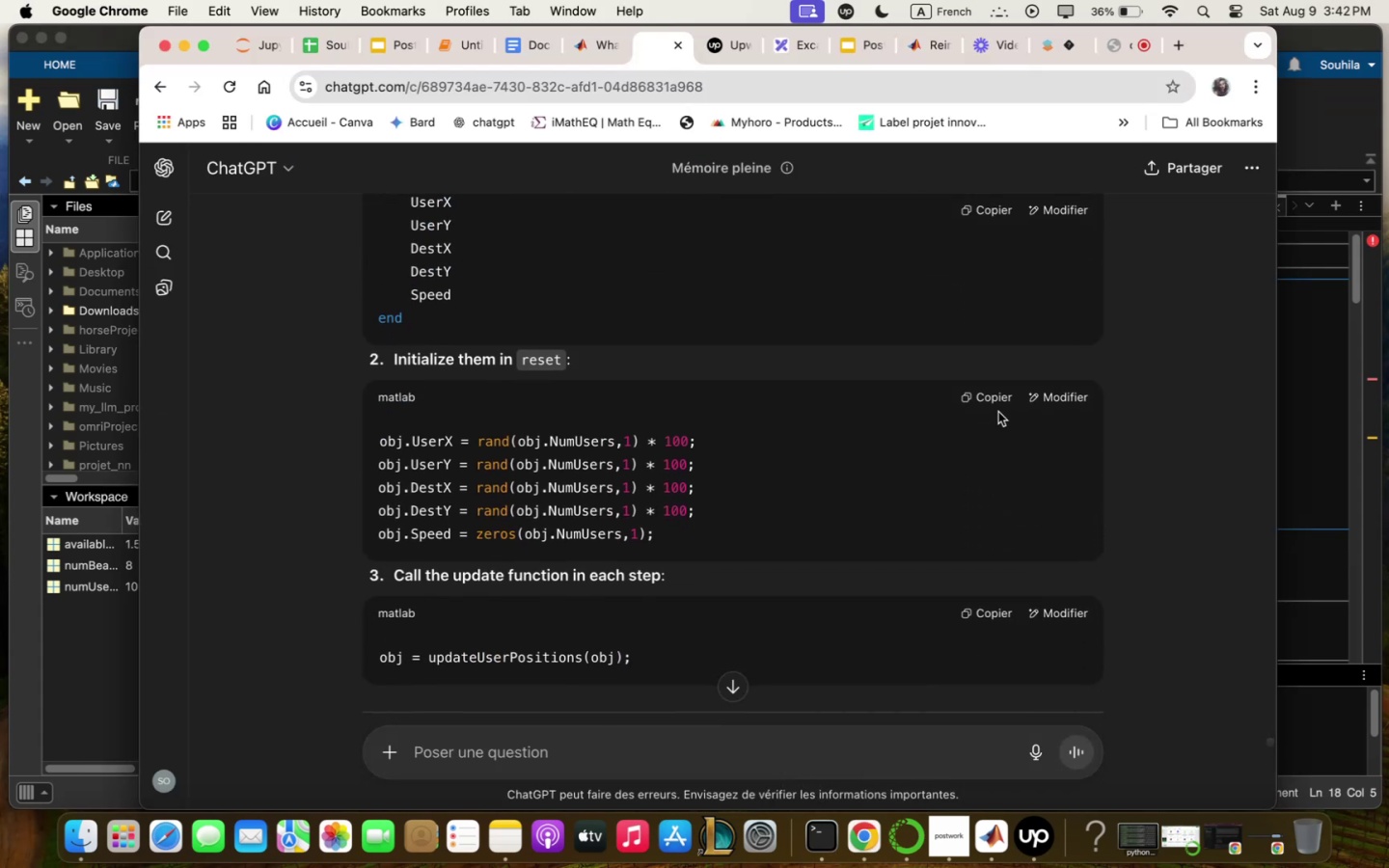 
left_click([996, 400])
 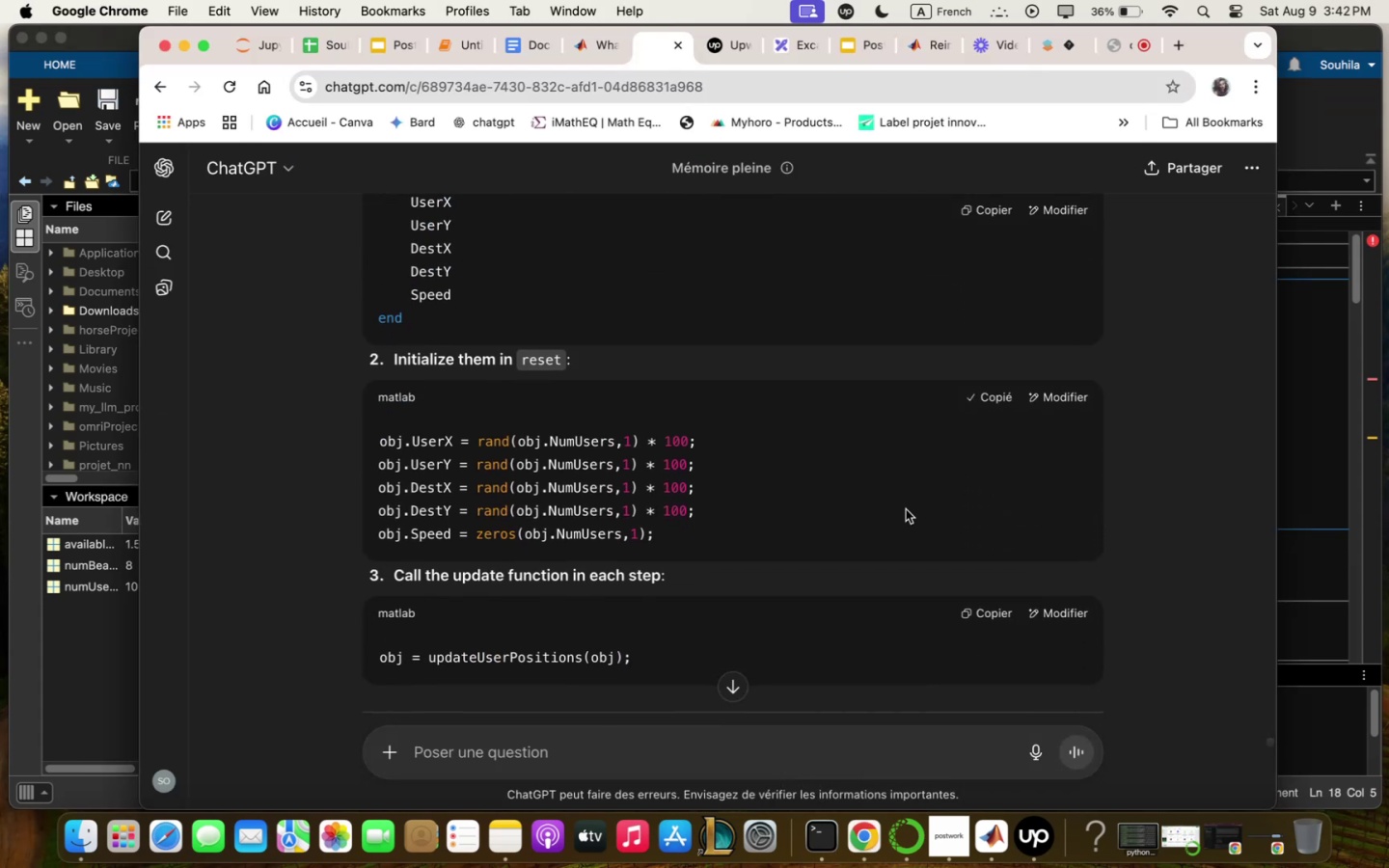 
scroll: coordinate [831, 634], scroll_direction: down, amount: 6.0
 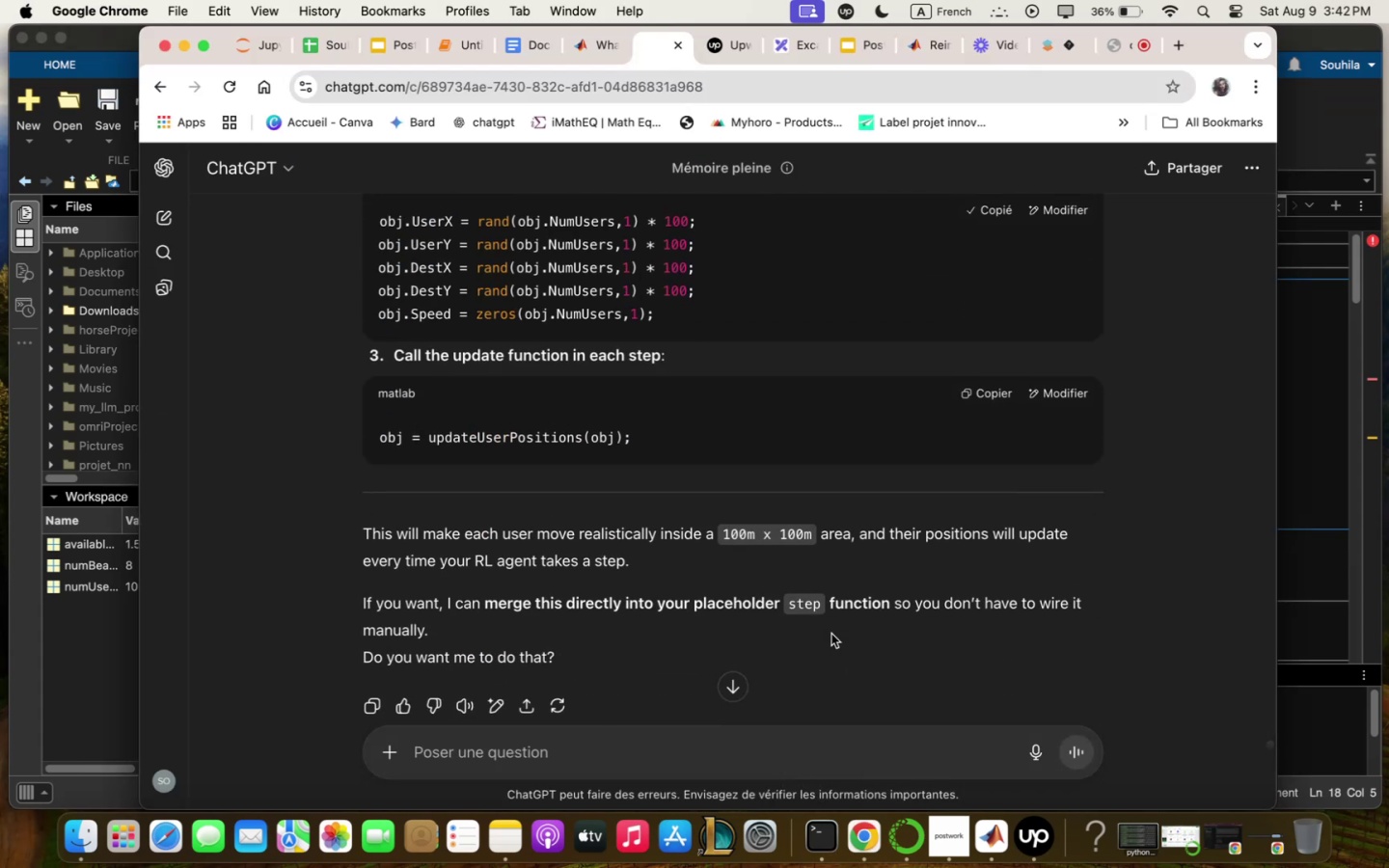 
scroll: coordinate [831, 634], scroll_direction: up, amount: 1.0
 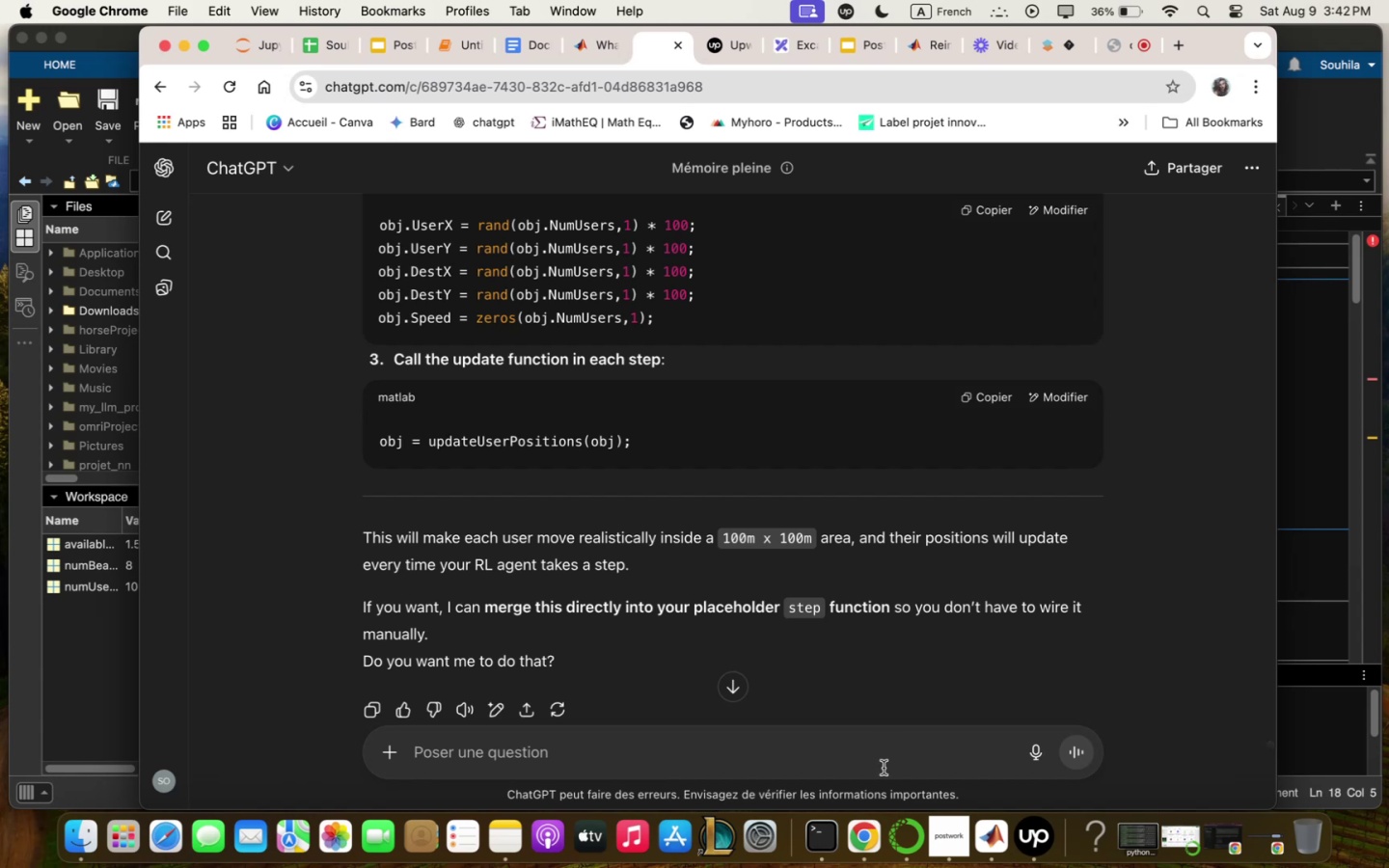 
left_click([868, 867])
 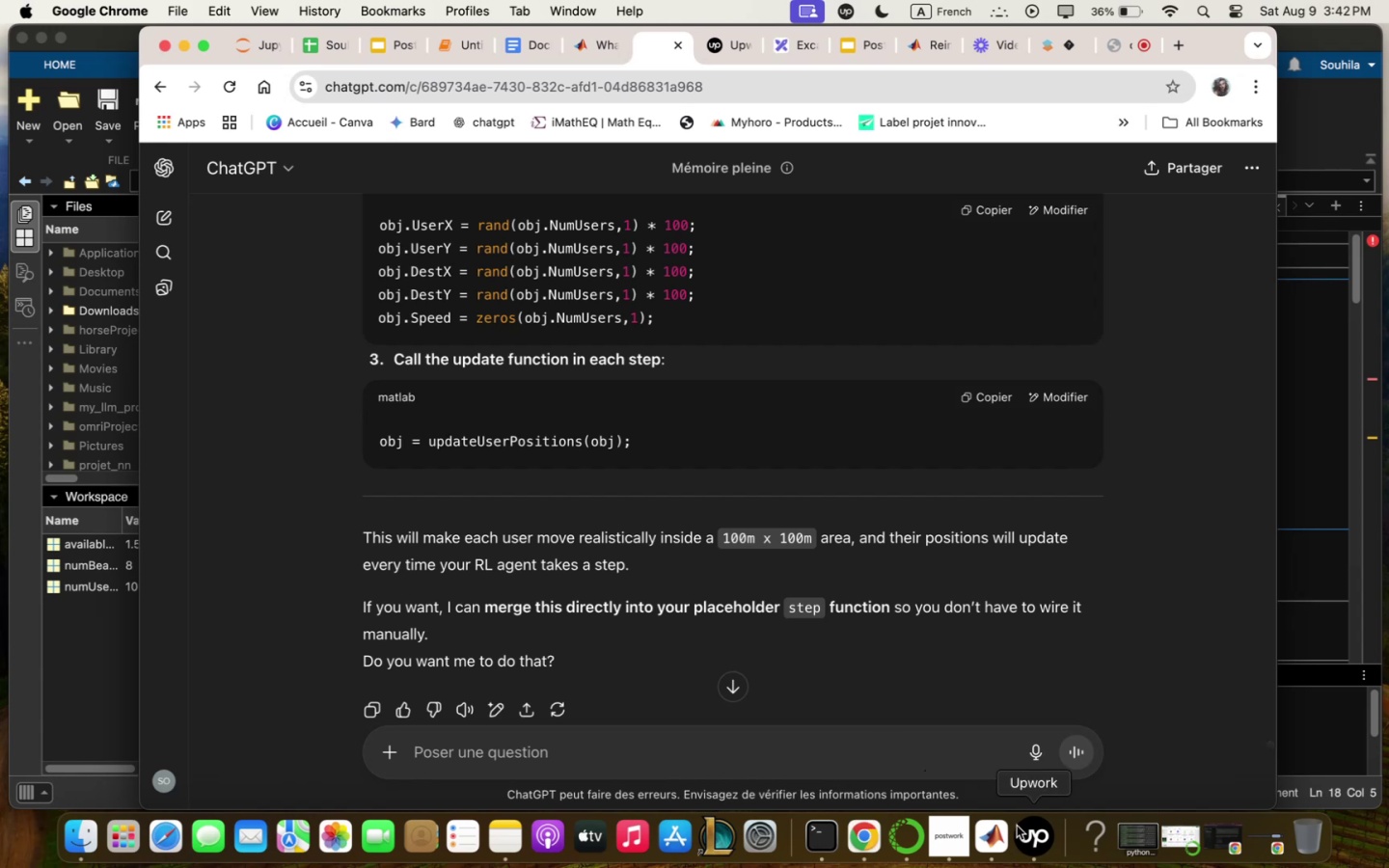 
left_click([1002, 829])
 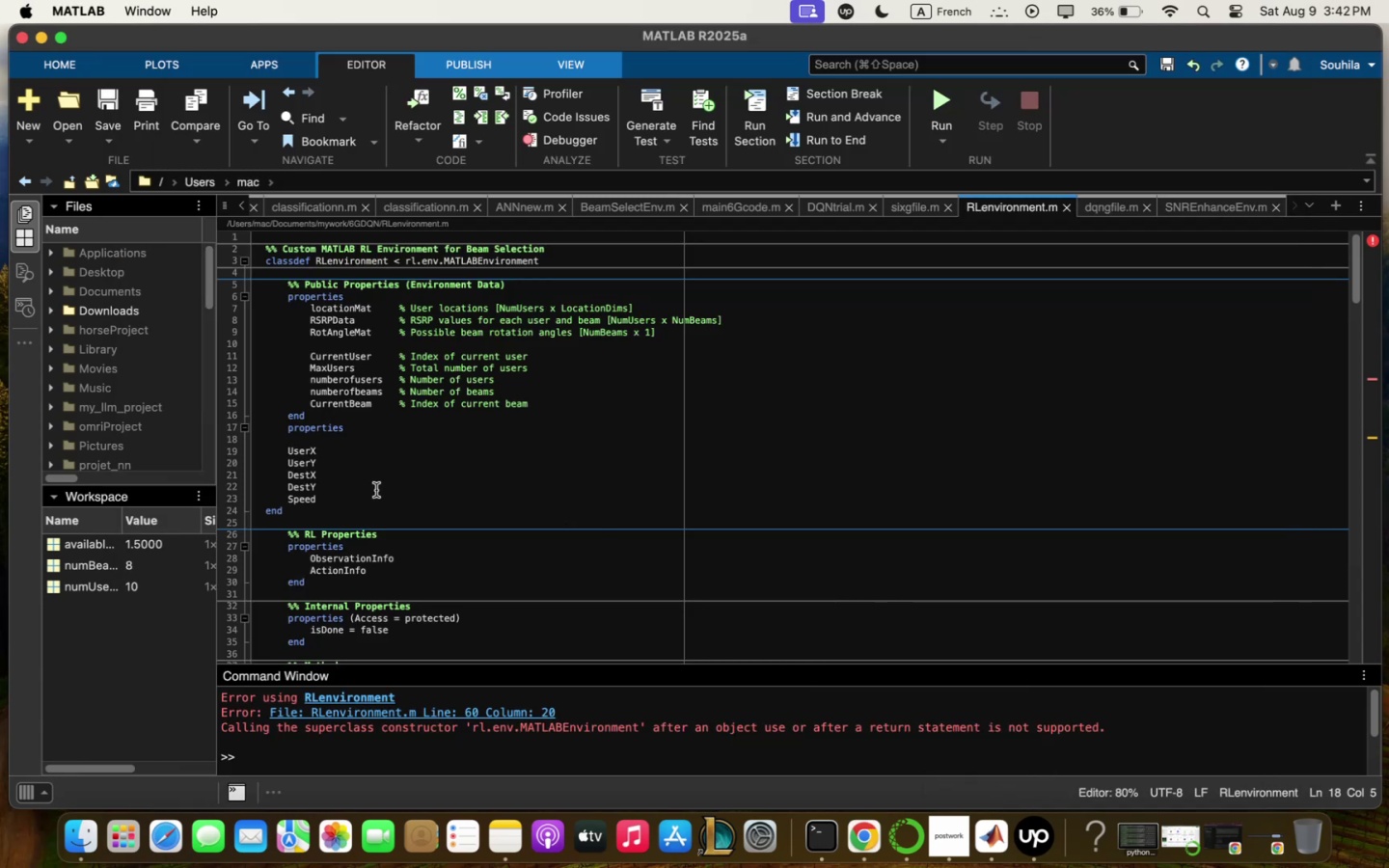 
scroll: coordinate [378, 489], scroll_direction: down, amount: 4.0
 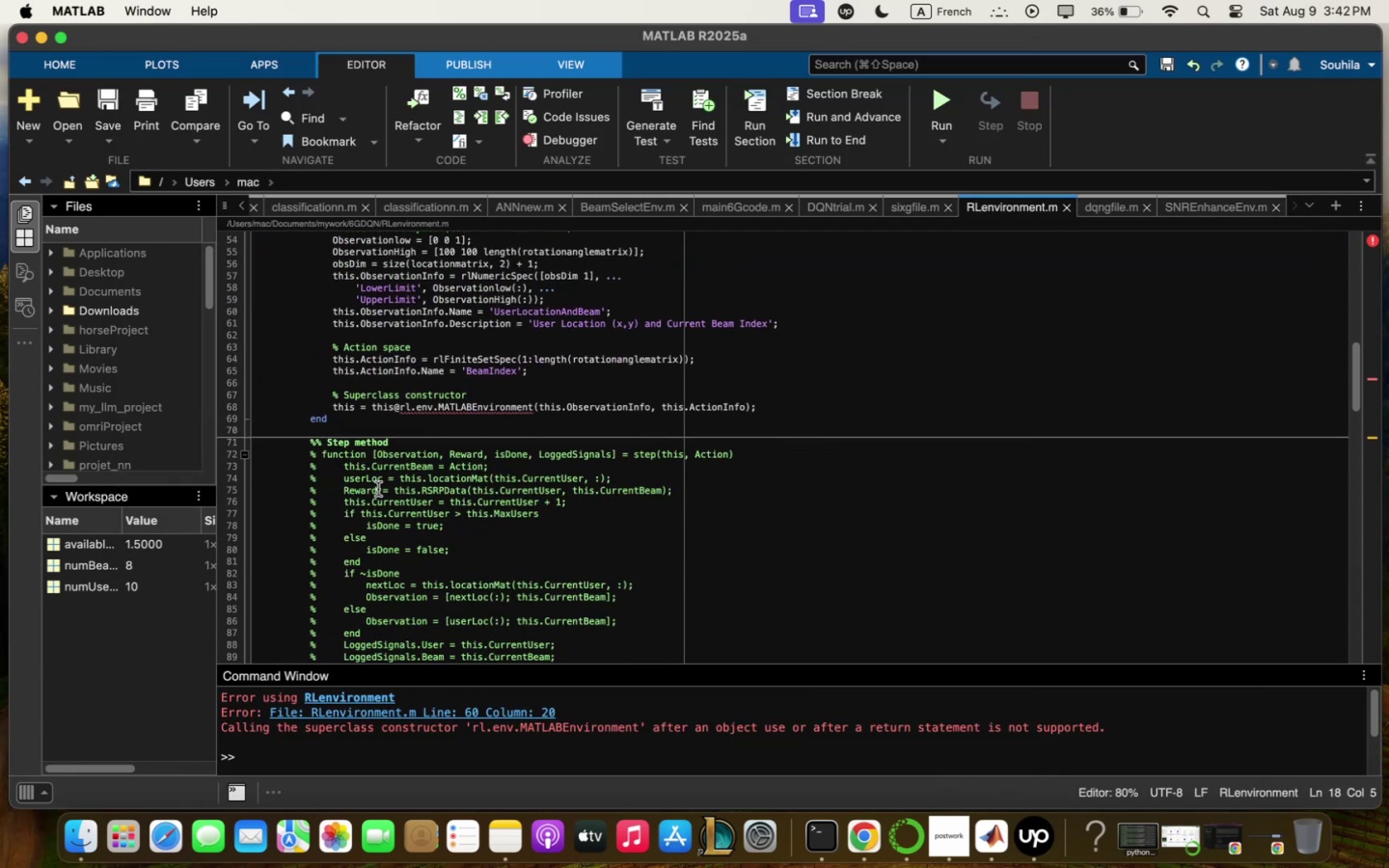 
scroll: coordinate [378, 488], scroll_direction: up, amount: 8.0
 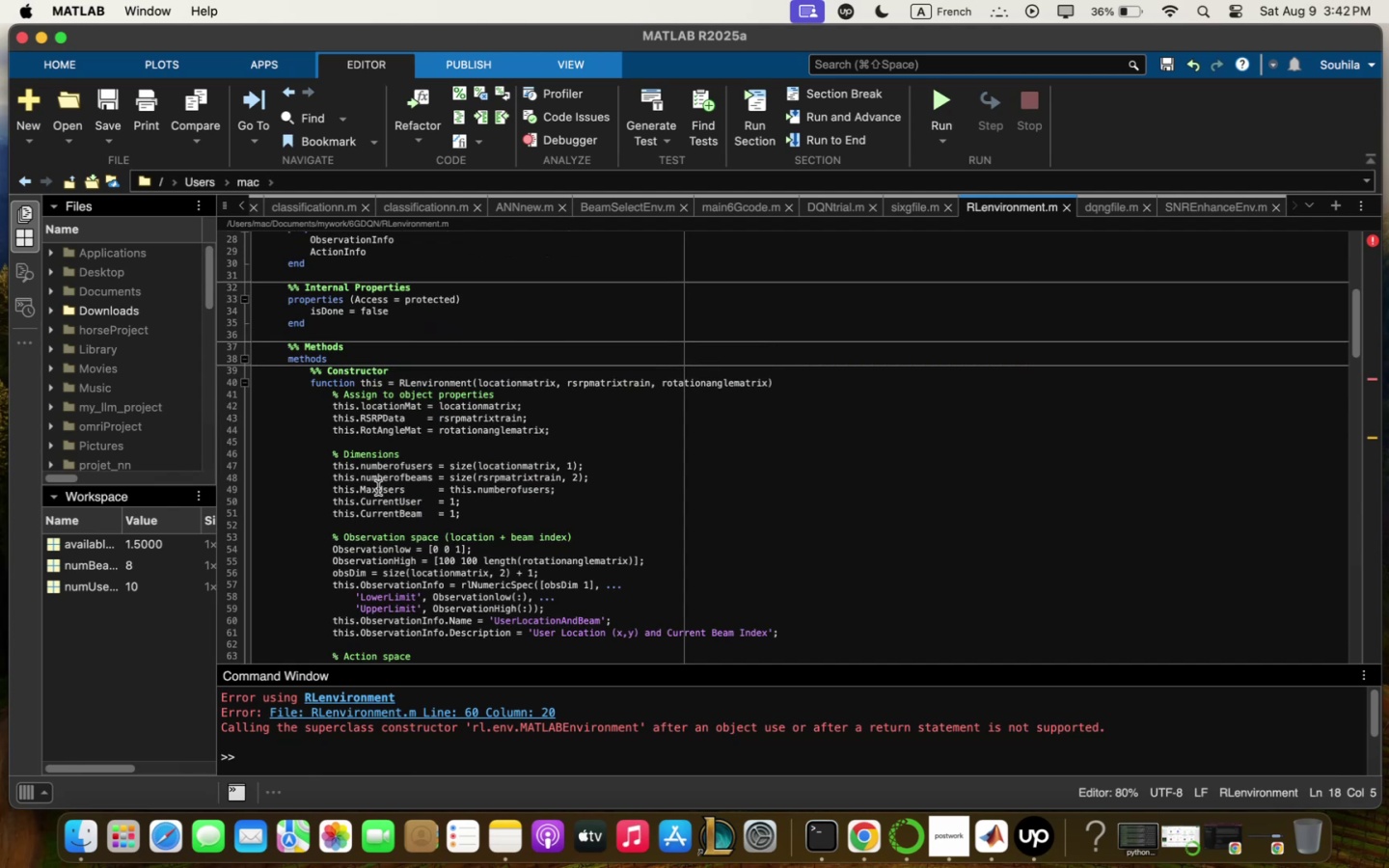 
scroll: coordinate [379, 488], scroll_direction: down, amount: 25.0
 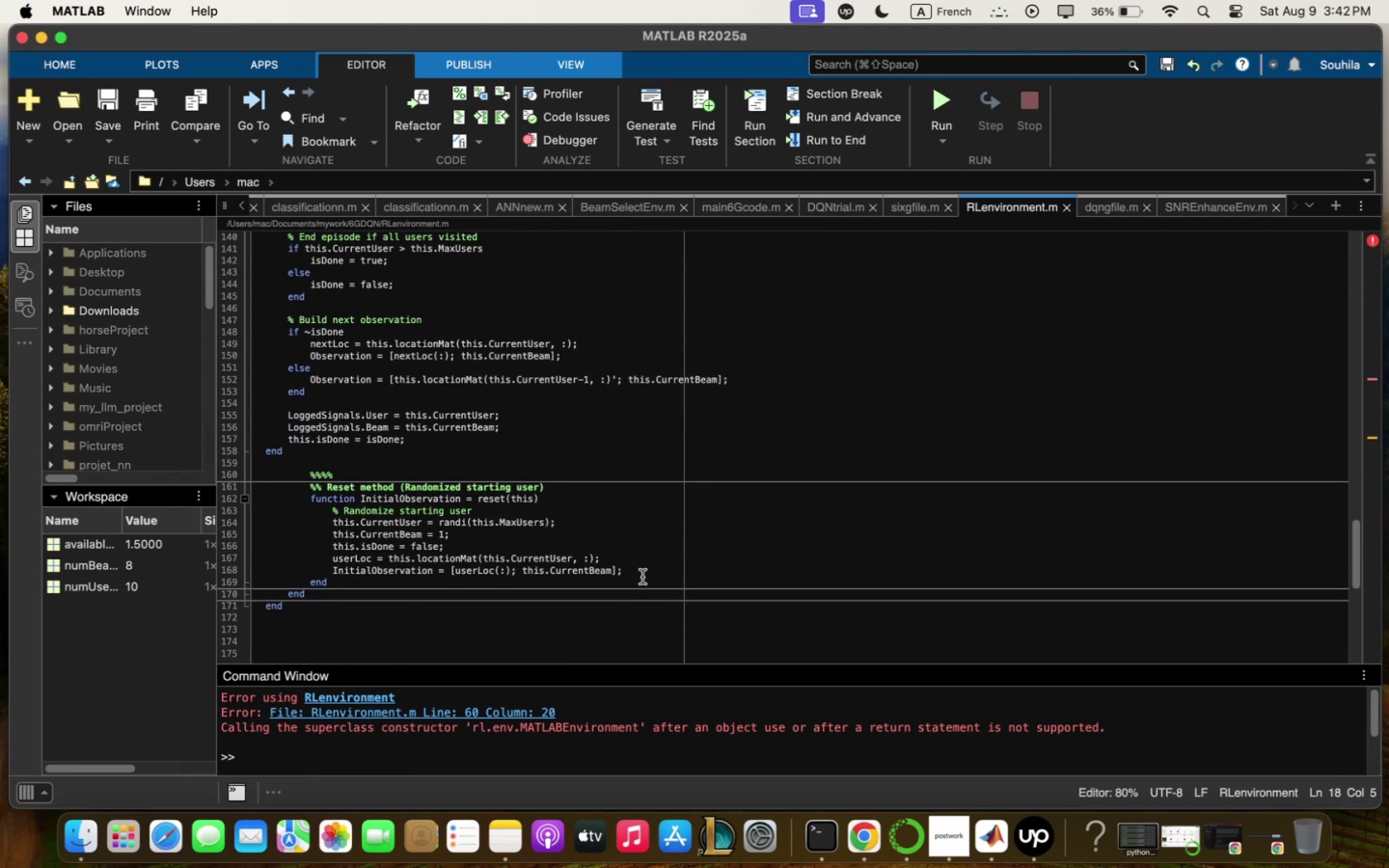 
left_click([642, 575])
 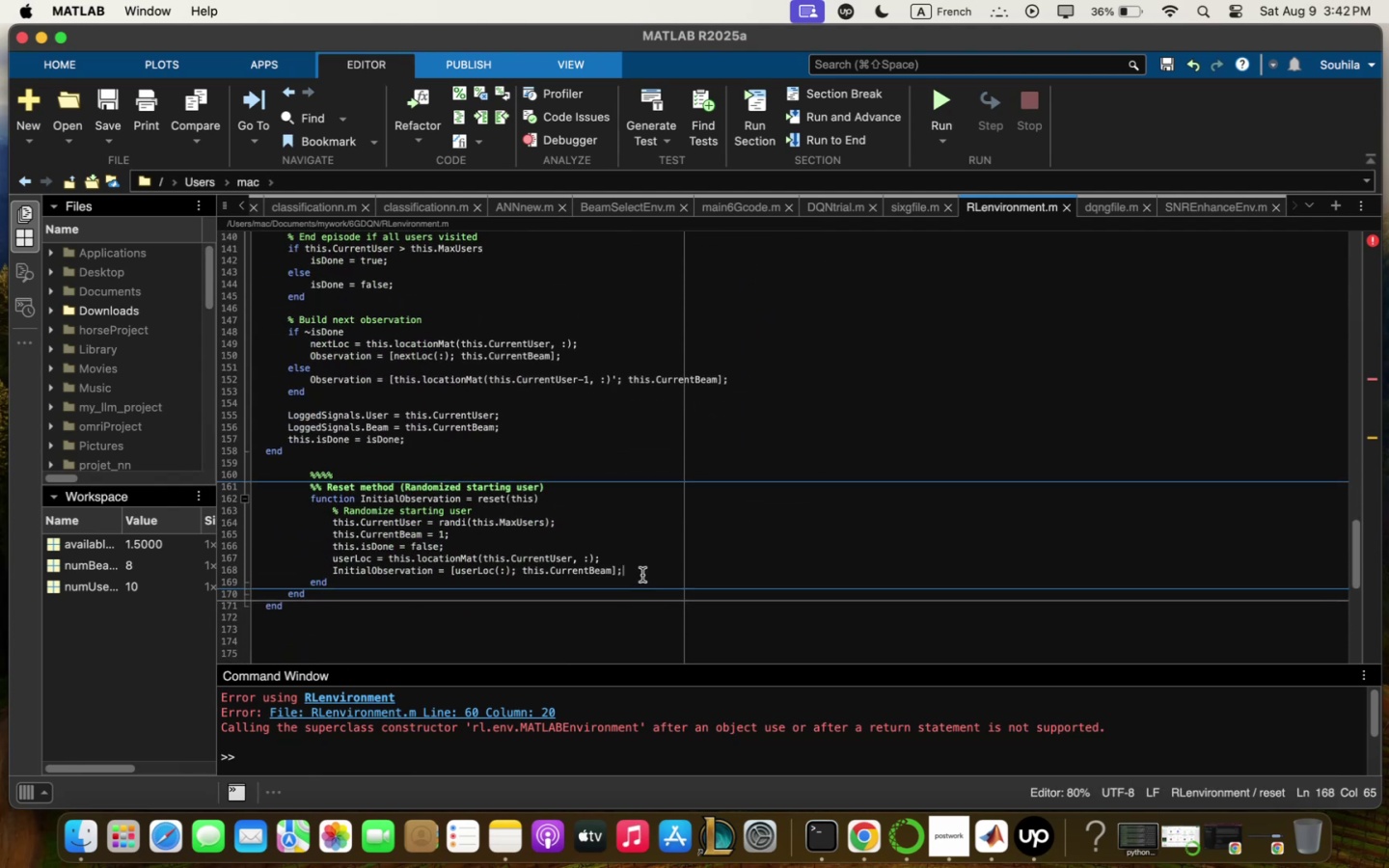 
key(Enter)
 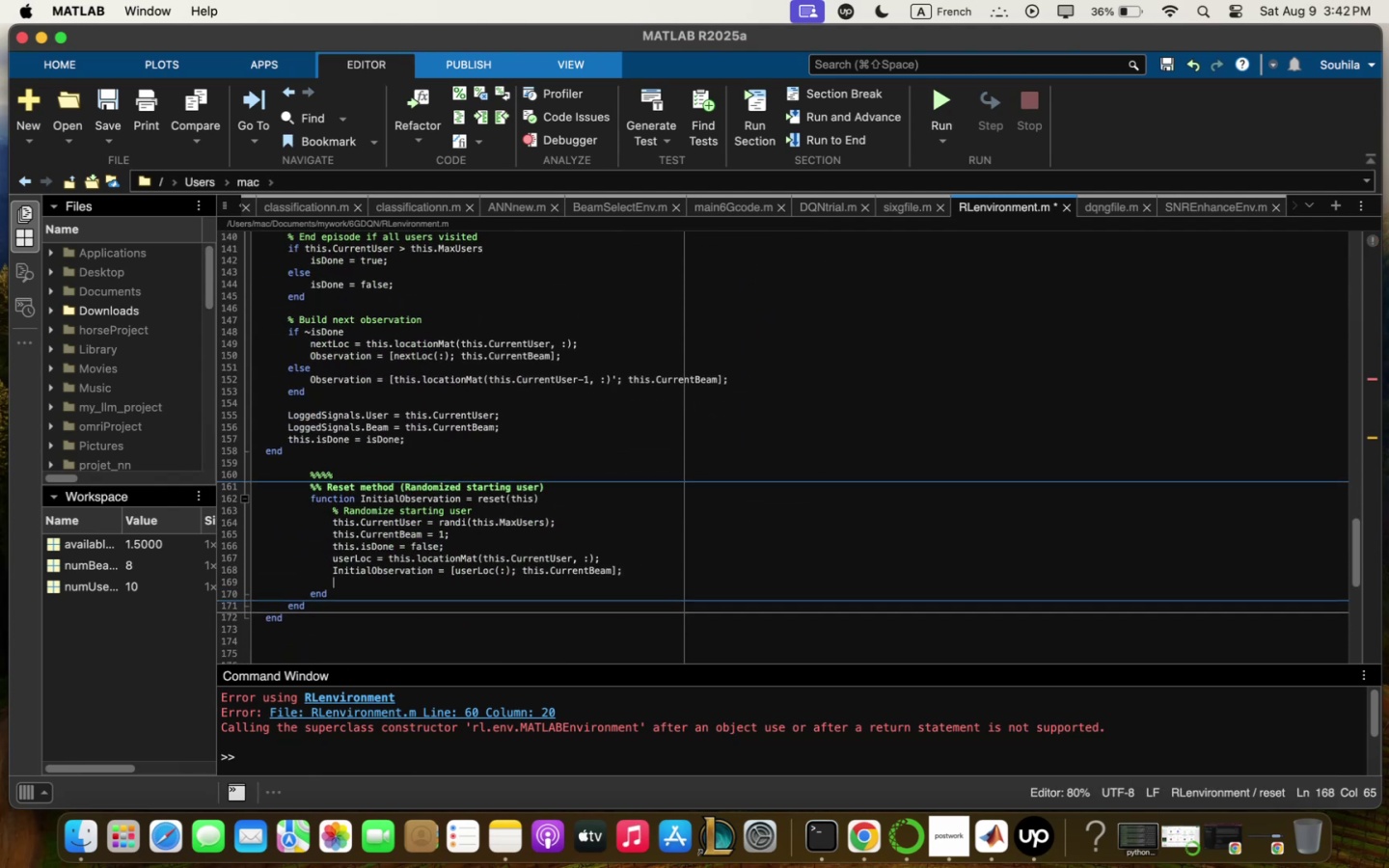 
key(Meta+V)
 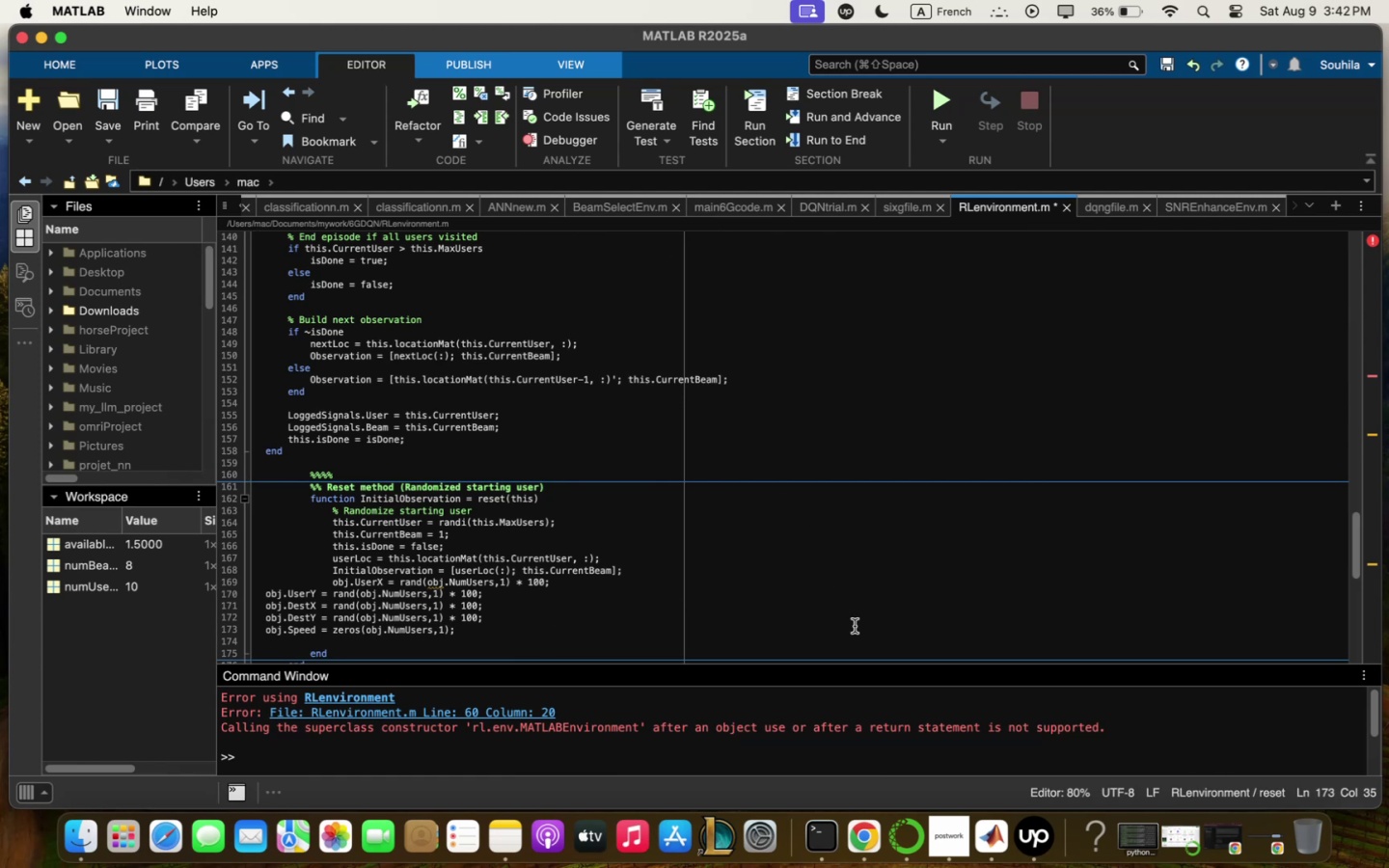 
left_click([709, 450])
 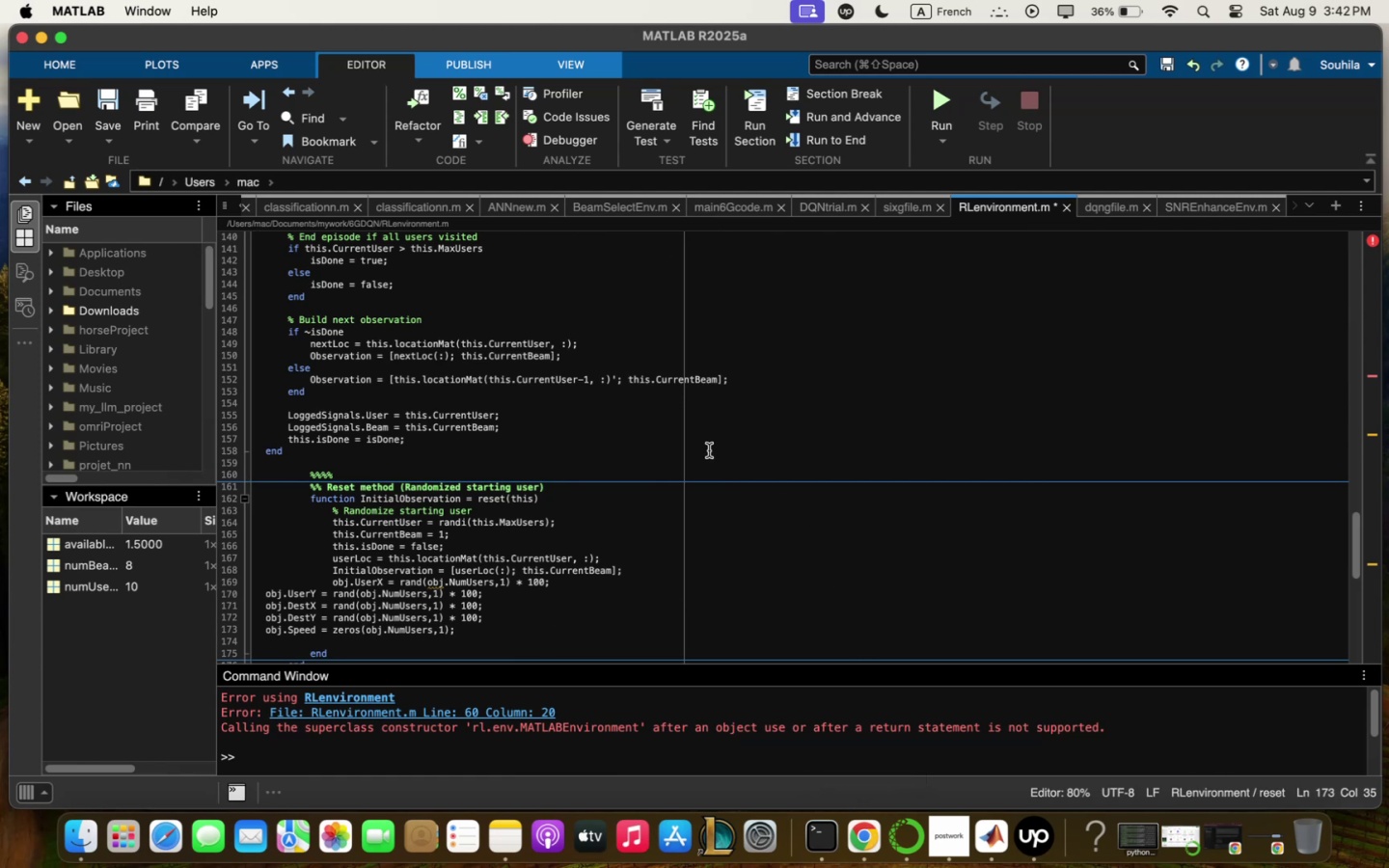 
key(Meta+Q)
 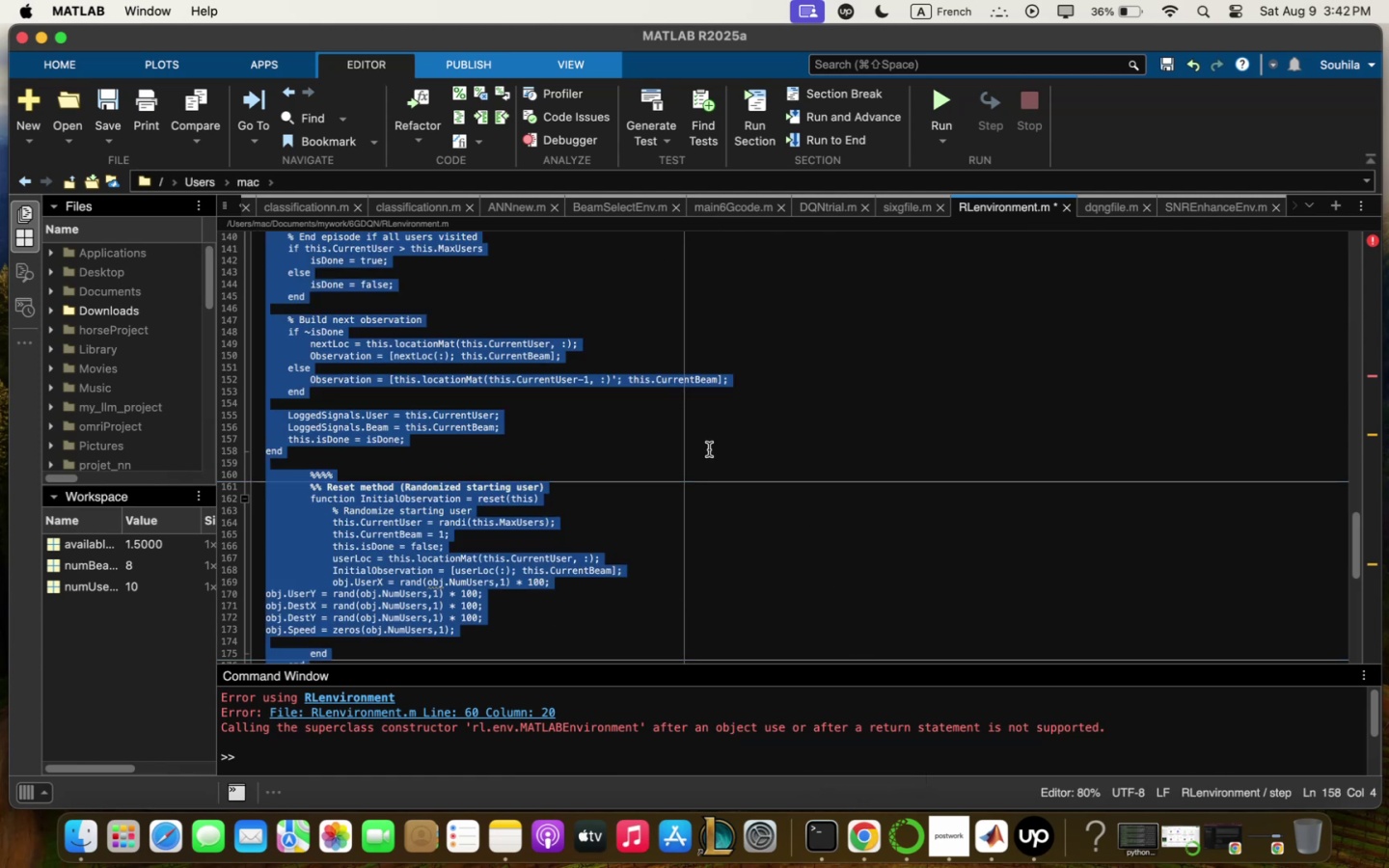 
key(Meta+C)
 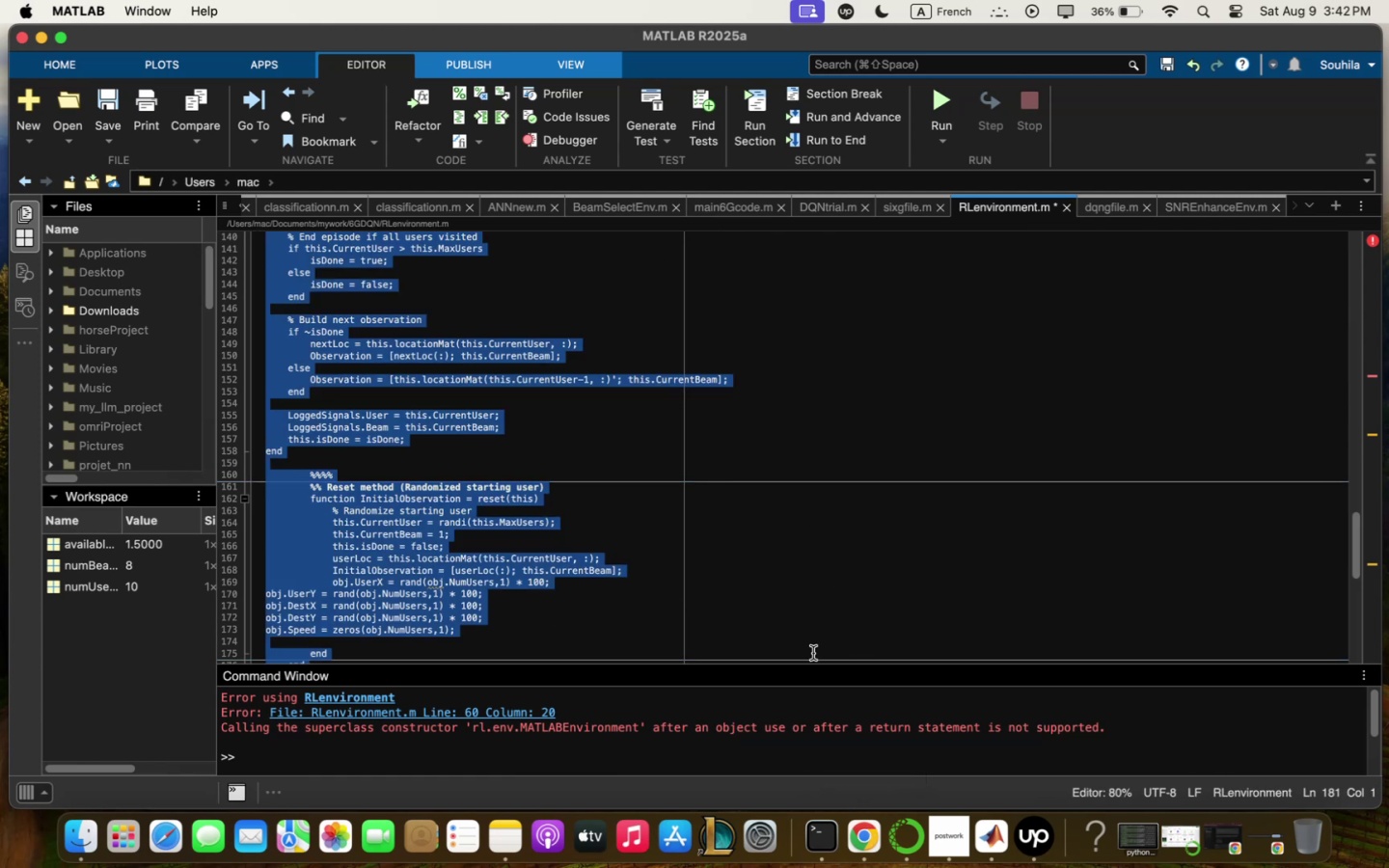 
key(Meta+C)
 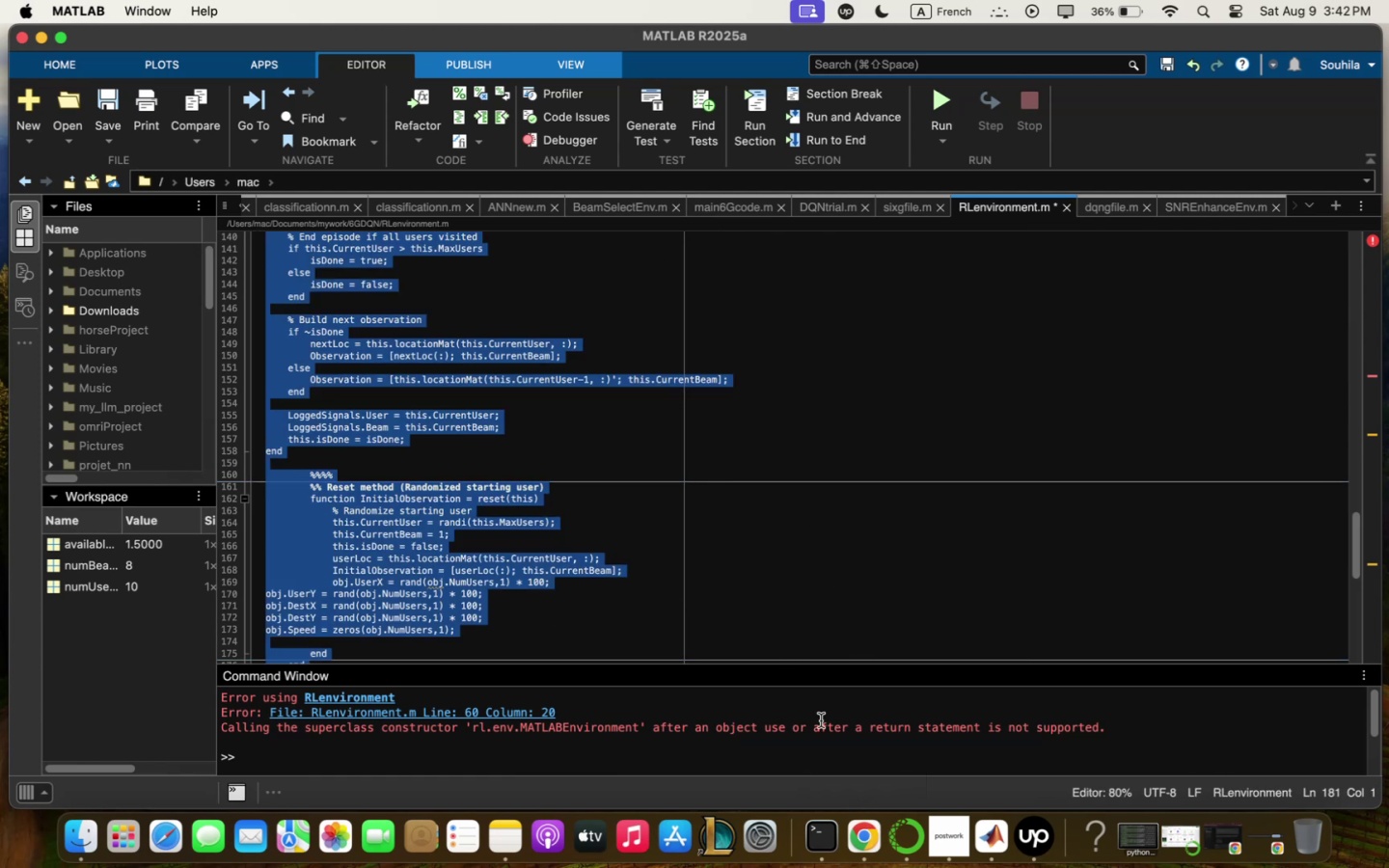 
left_click([874, 867])
 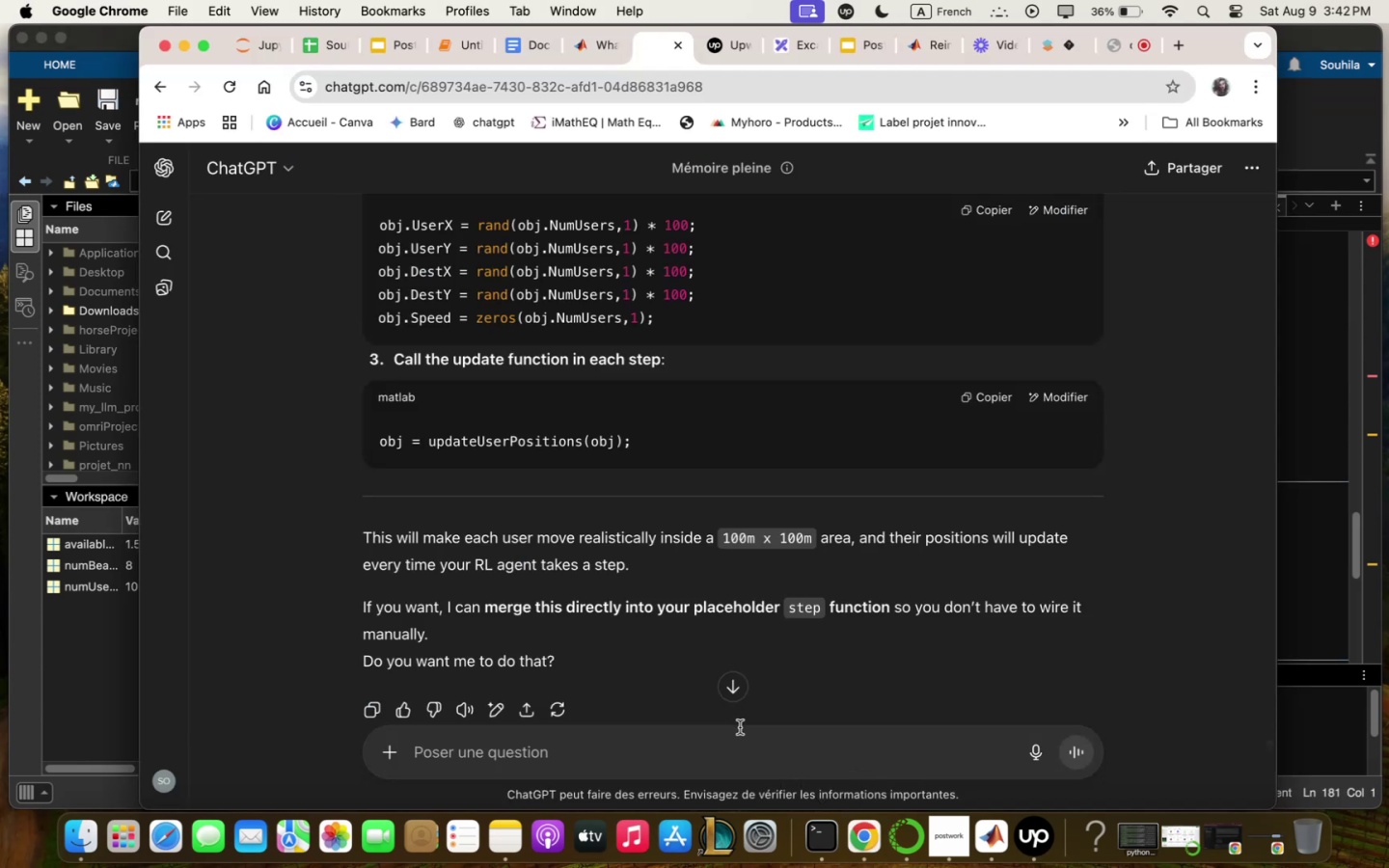 
left_click([744, 741])
 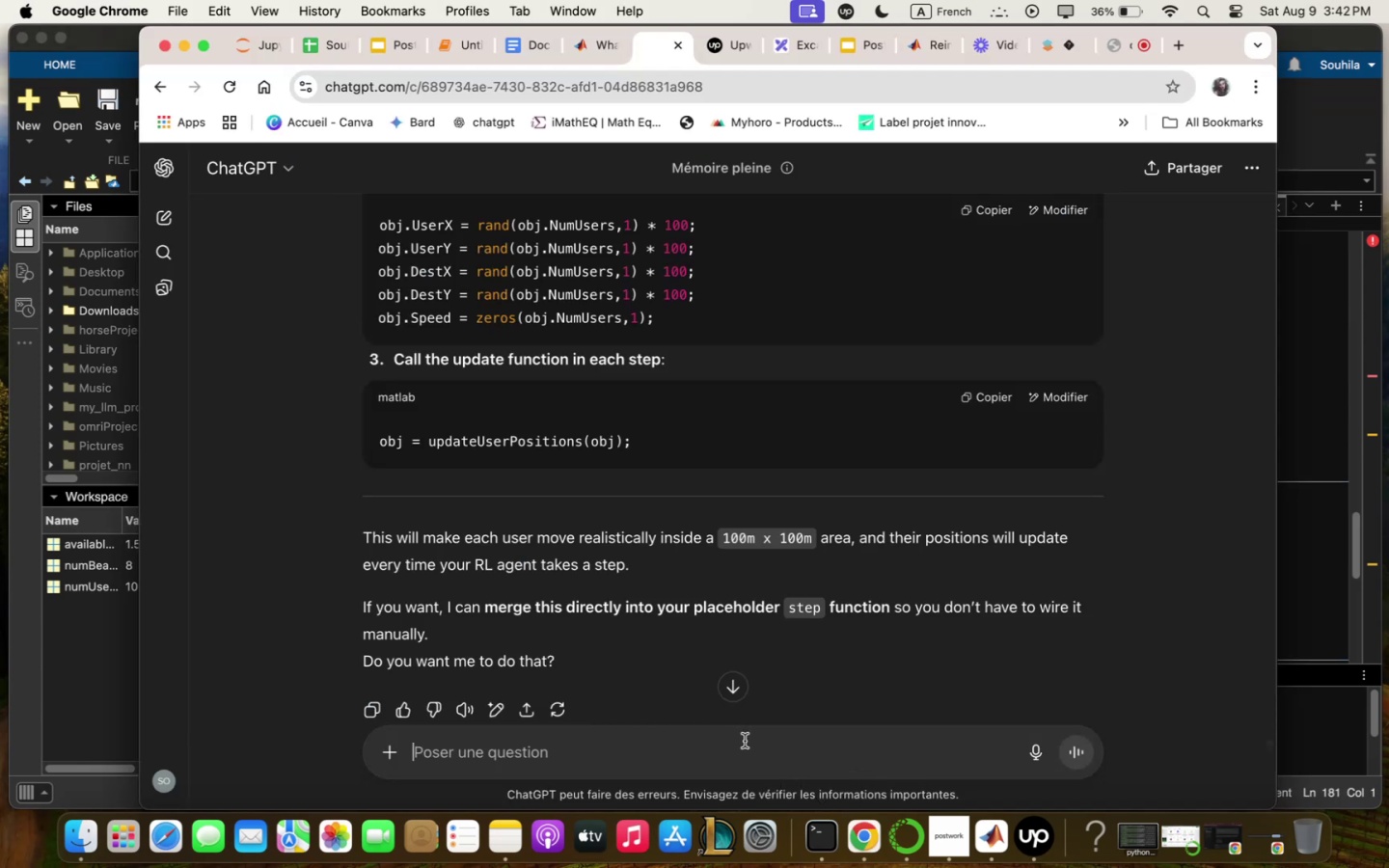 
type(verify /. )
key(Backspace)
key(Backspace)
key(Backspace)
type(. )
 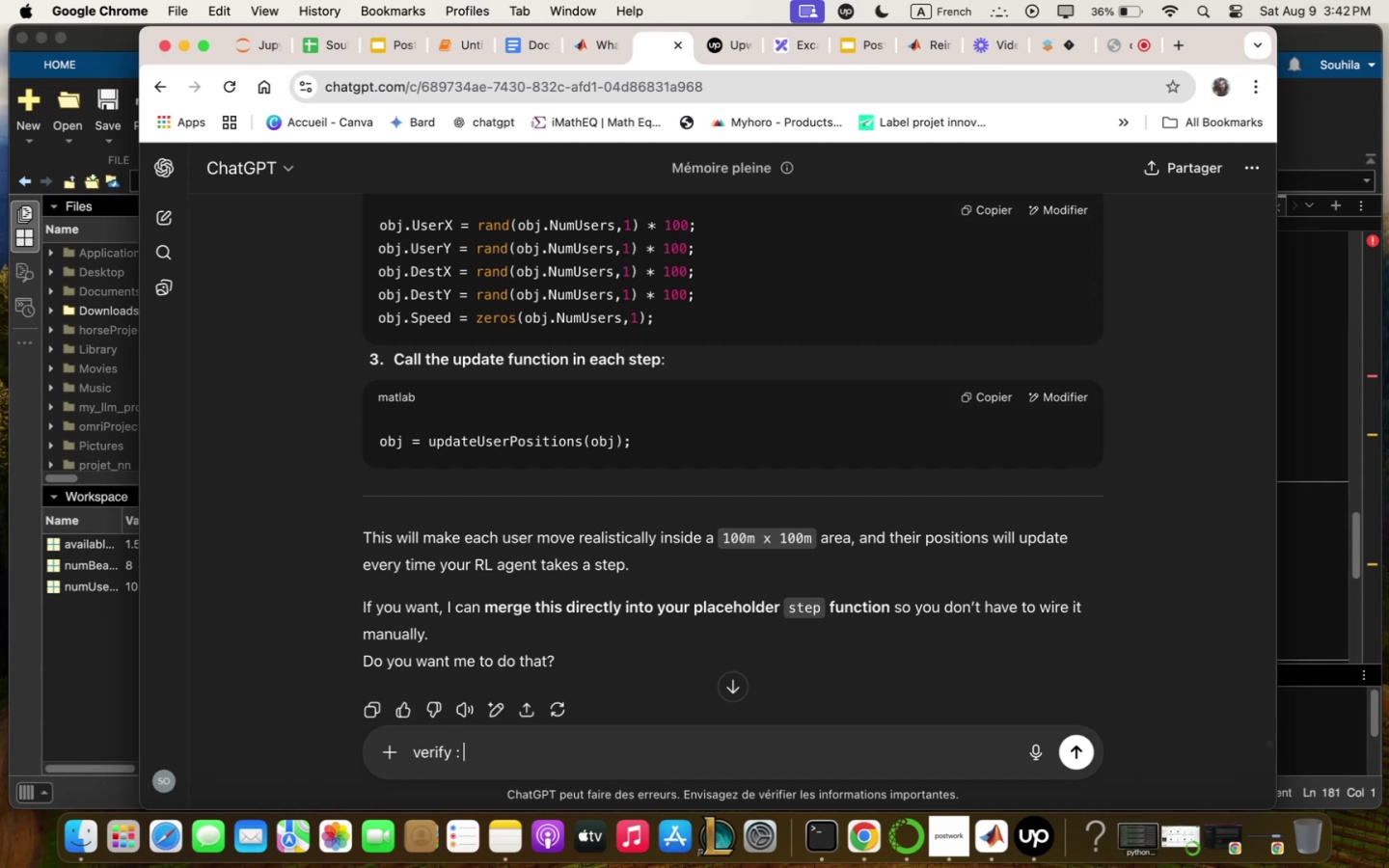 
key(Meta+CommandLeft)
 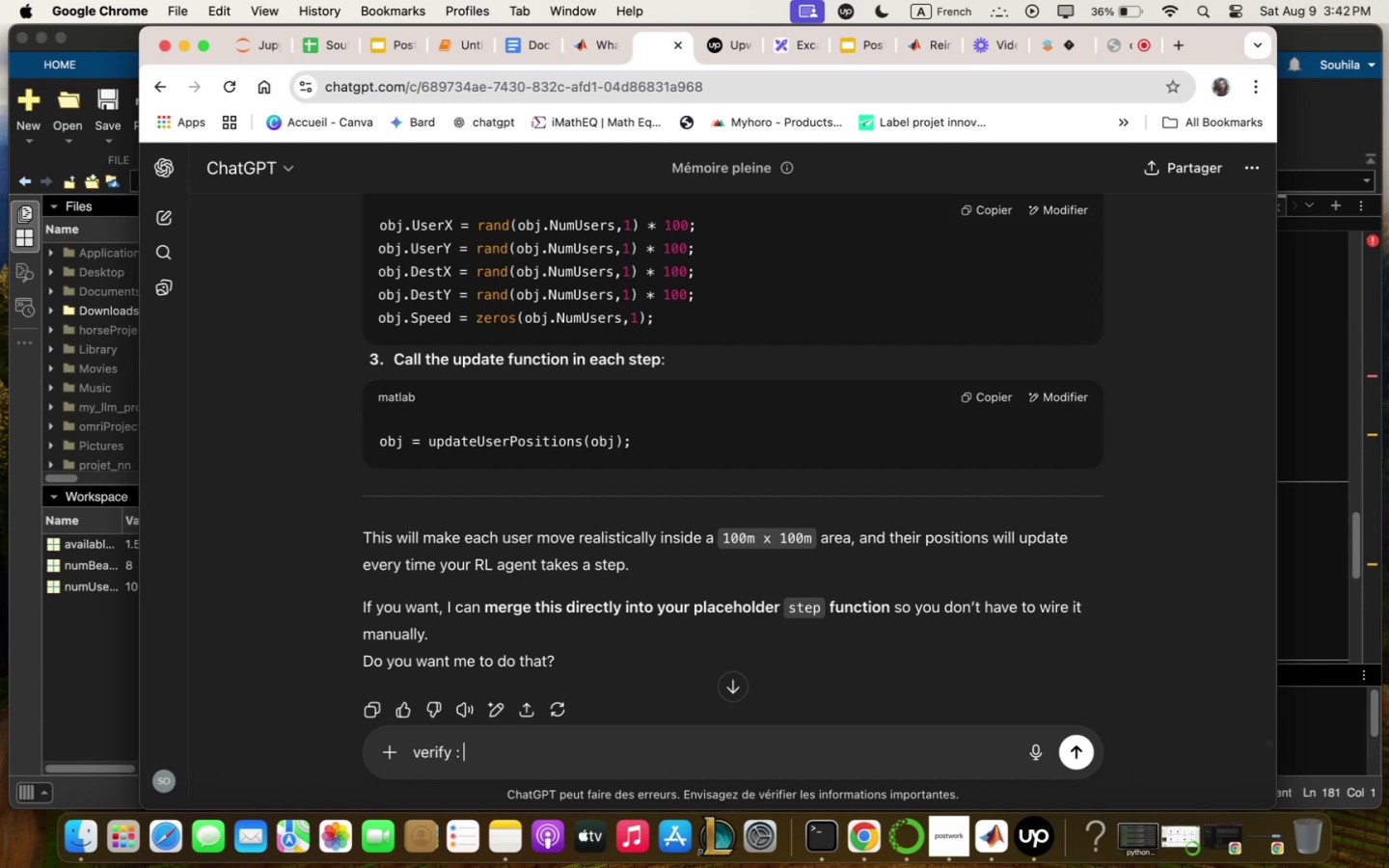 
key(Meta+V)
 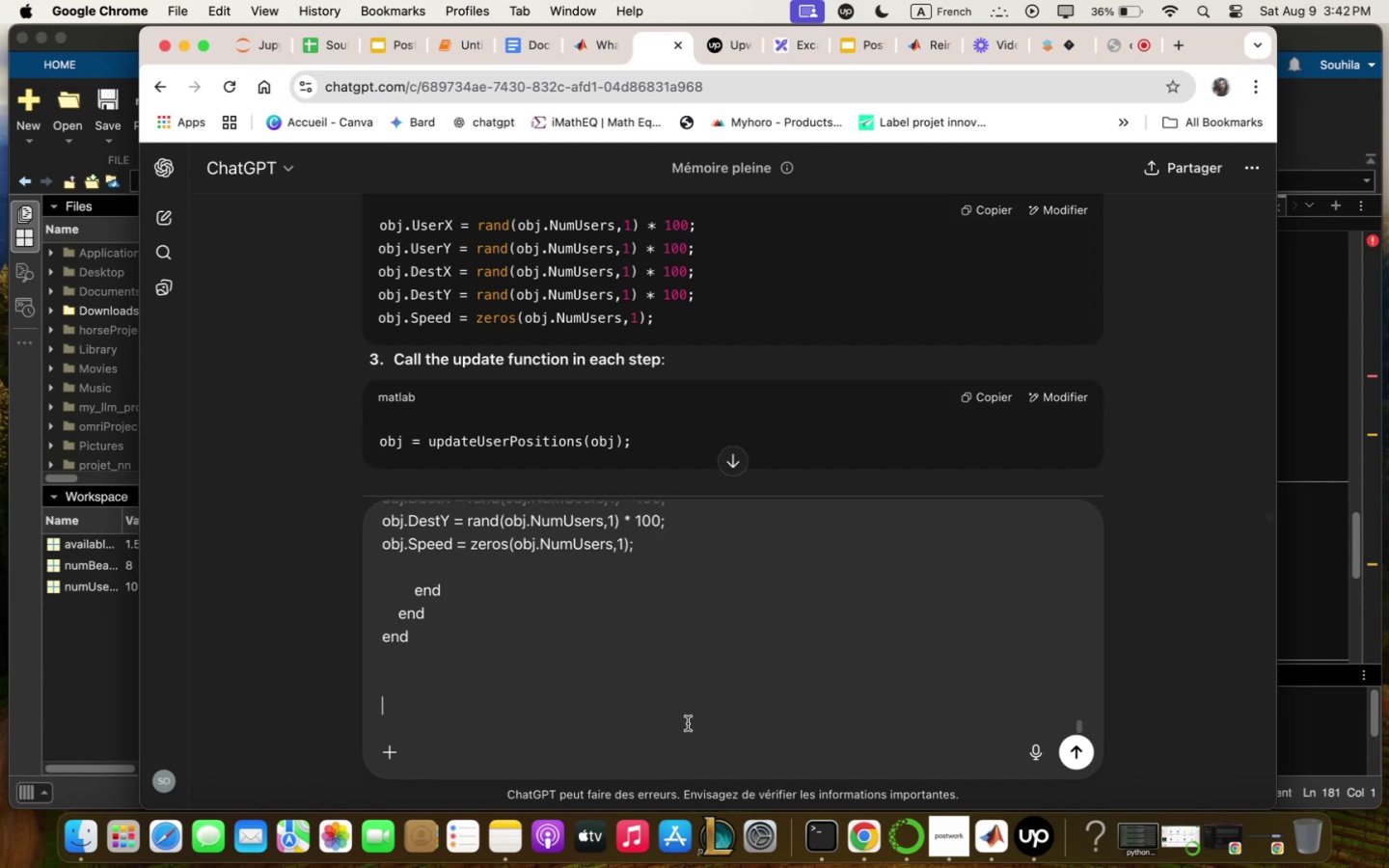 
scroll: coordinate [679, 633], scroll_direction: up, amount: 48.0
 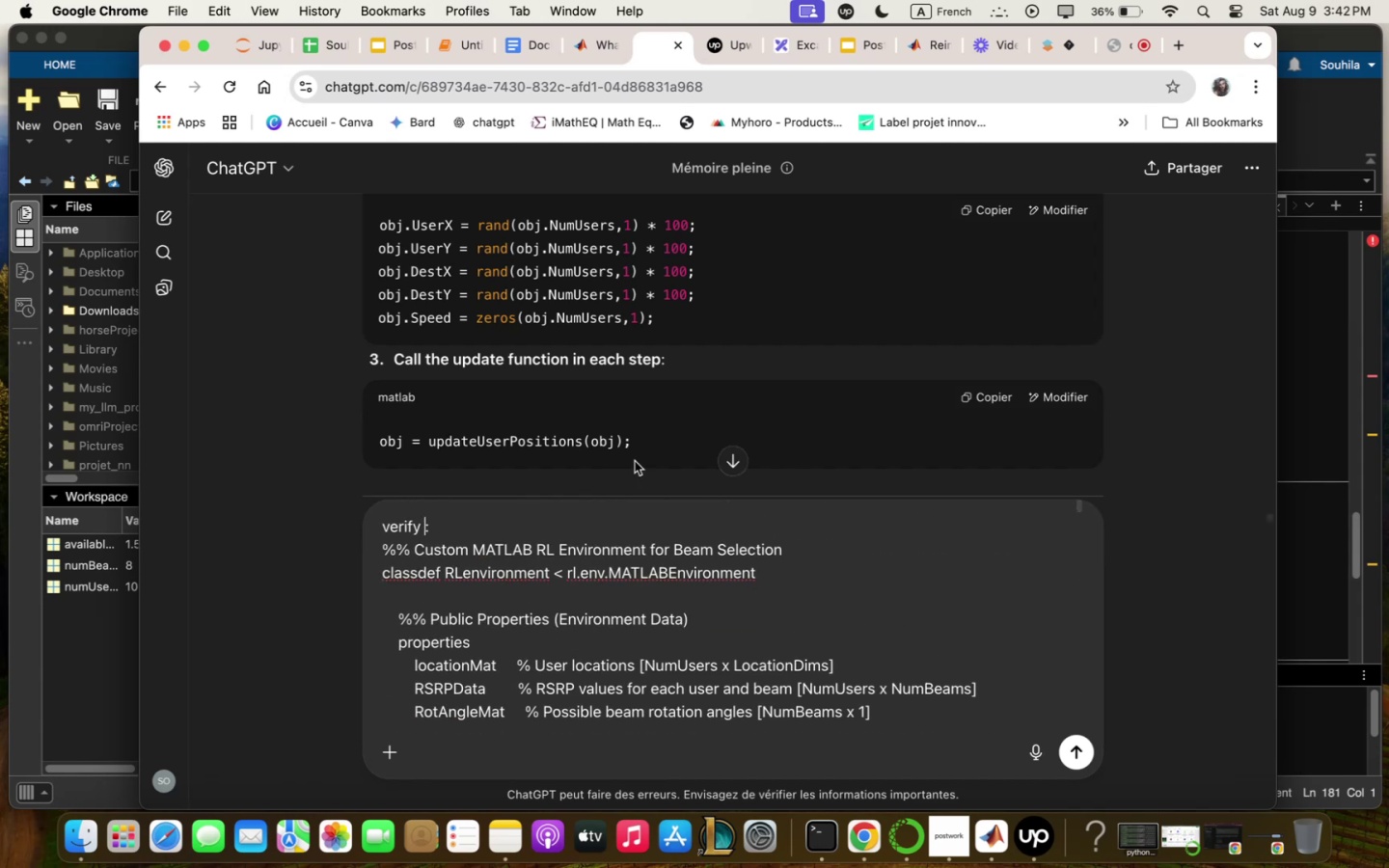 
type(;y chqnges )
 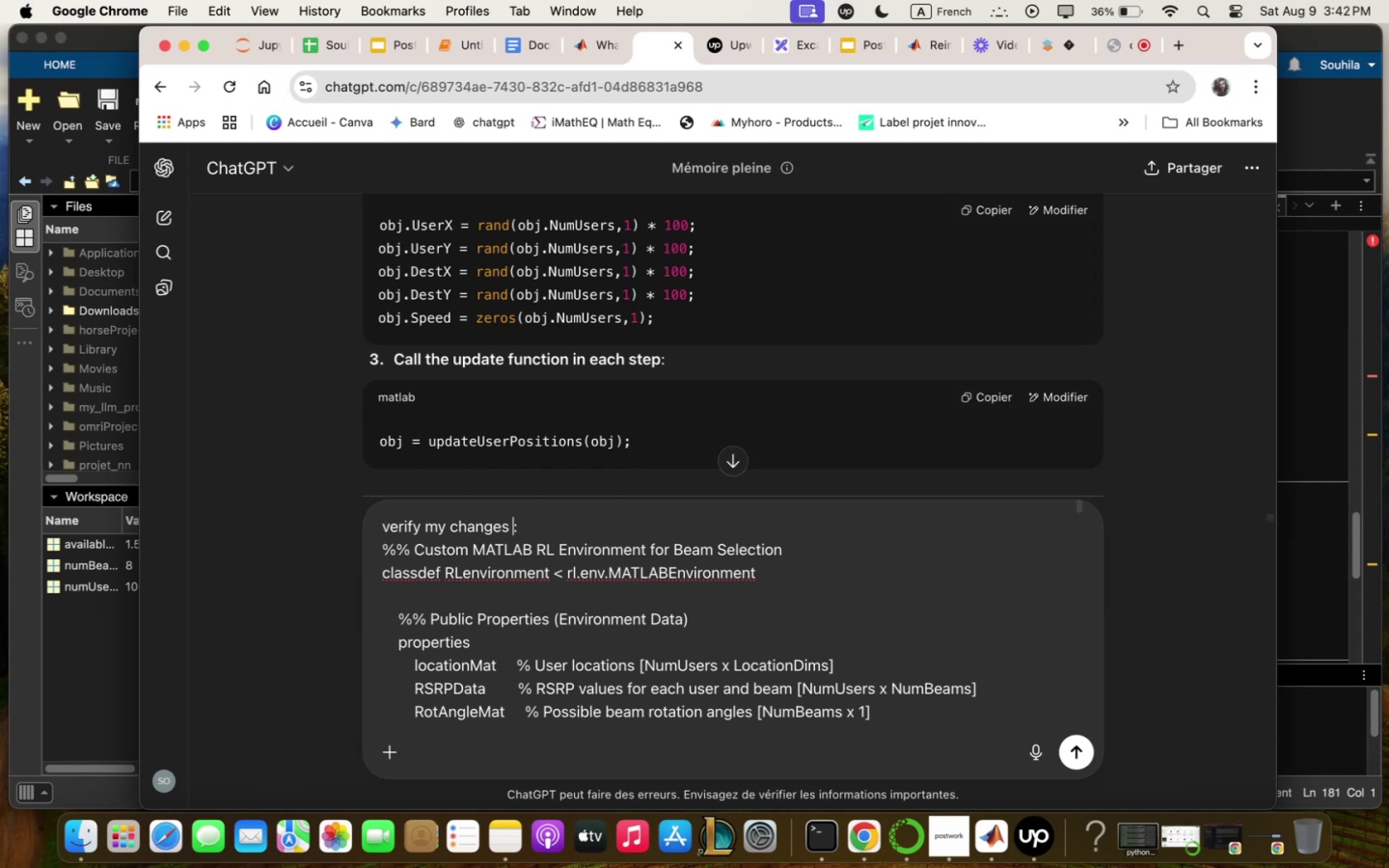 
key(Enter)
 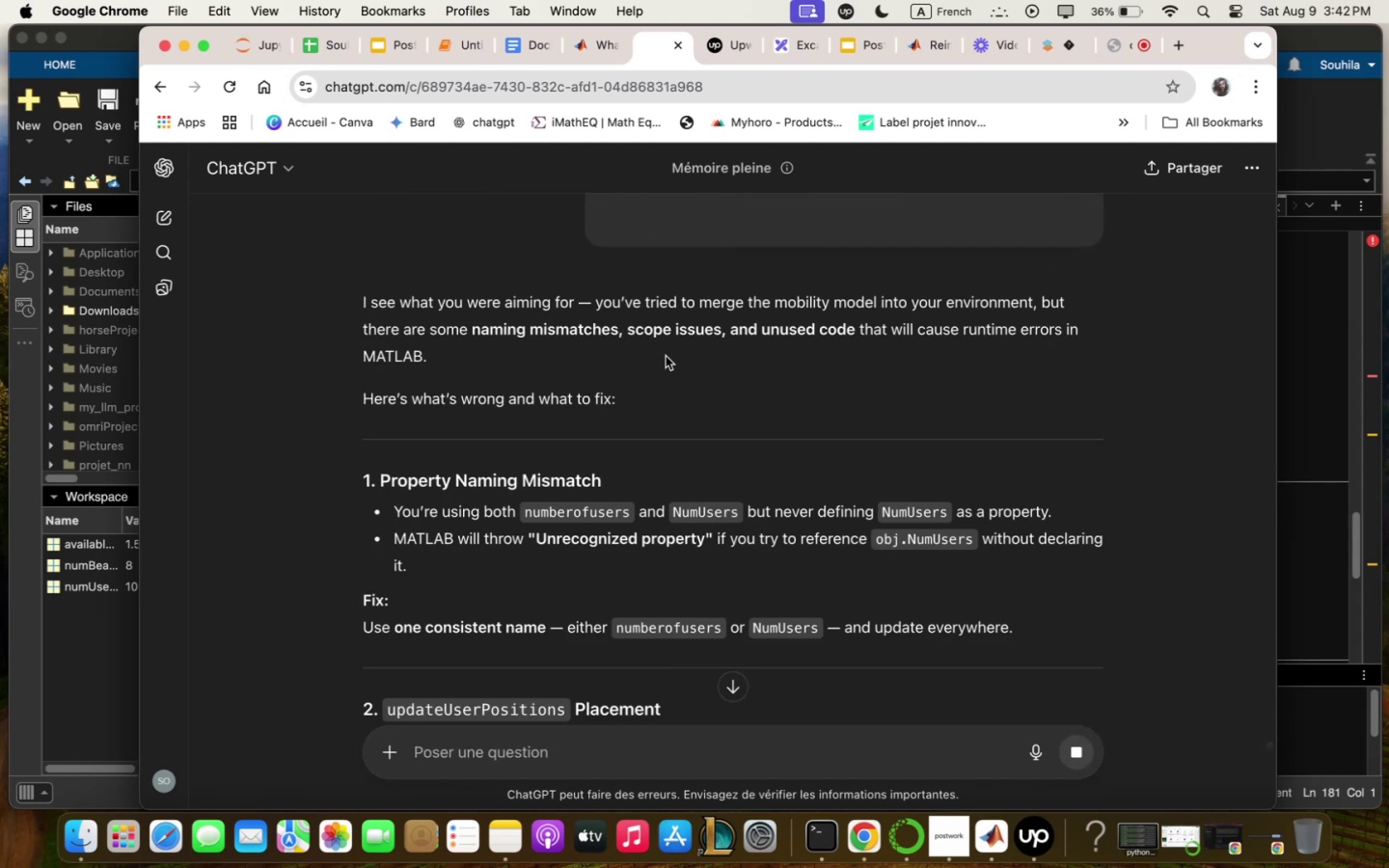 
wait(9.17)
 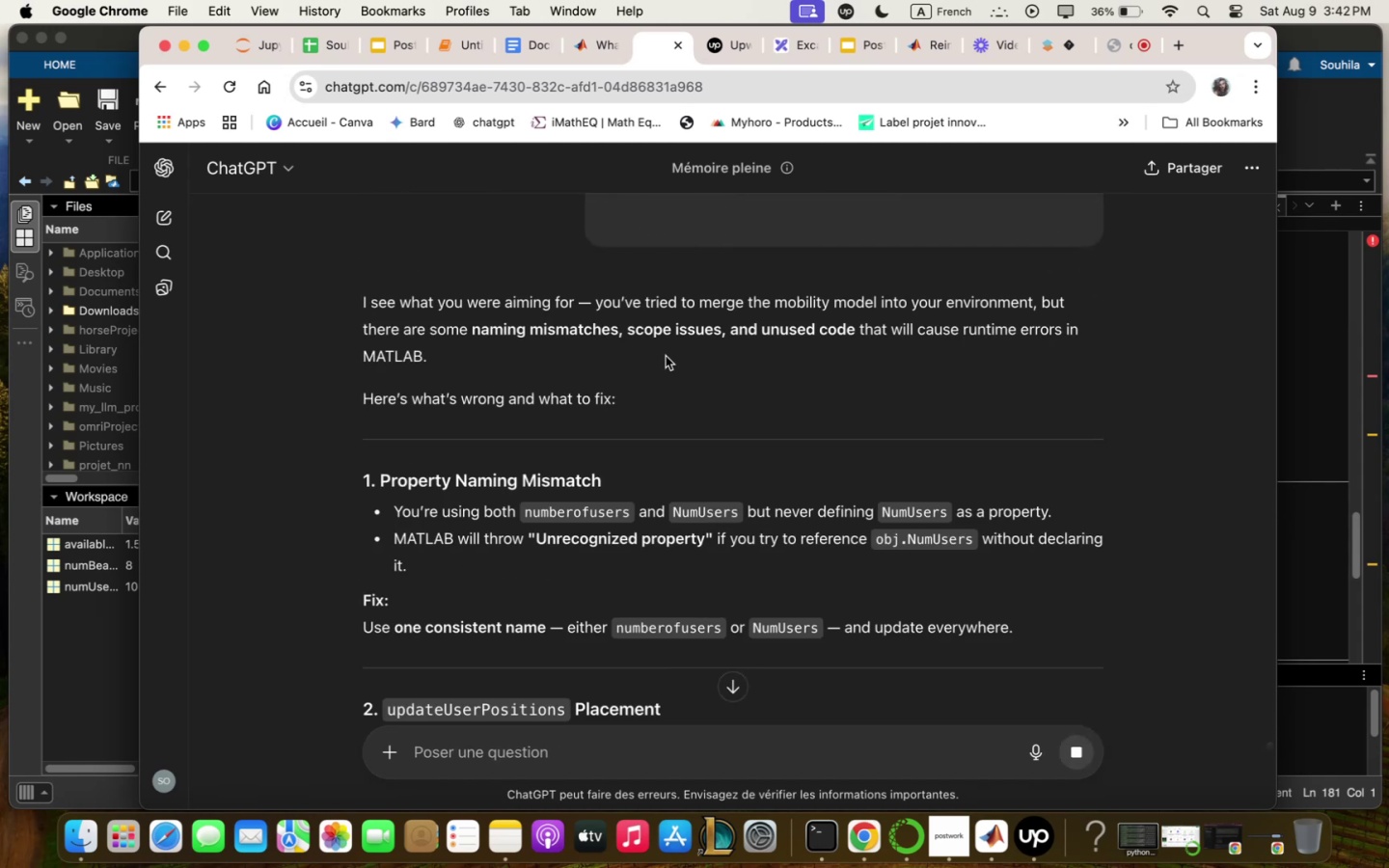 
scroll: coordinate [788, 548], scroll_direction: down, amount: 35.0
 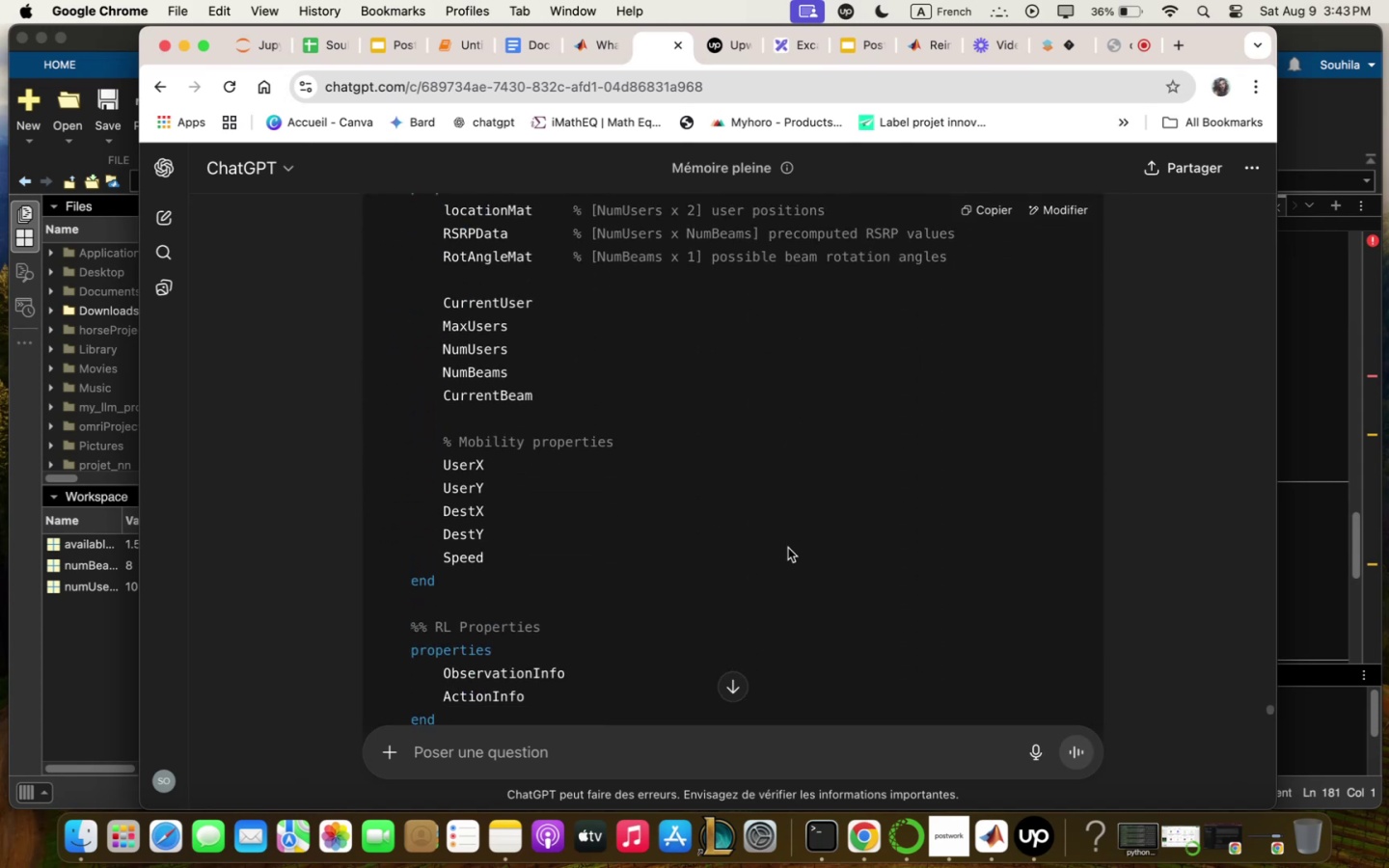 
scroll: coordinate [788, 548], scroll_direction: down, amount: 5.0
 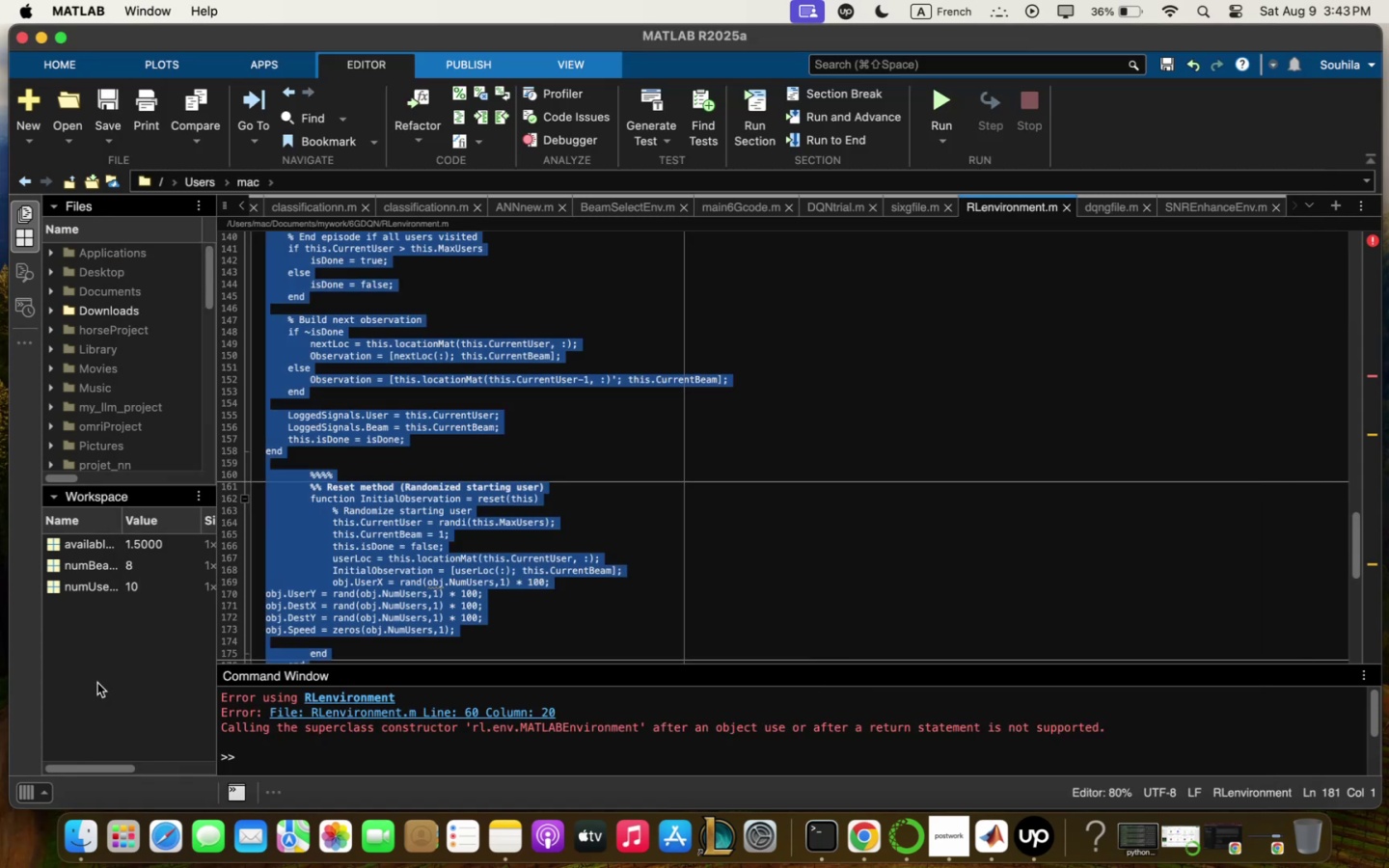 
left_click([821, 459])
 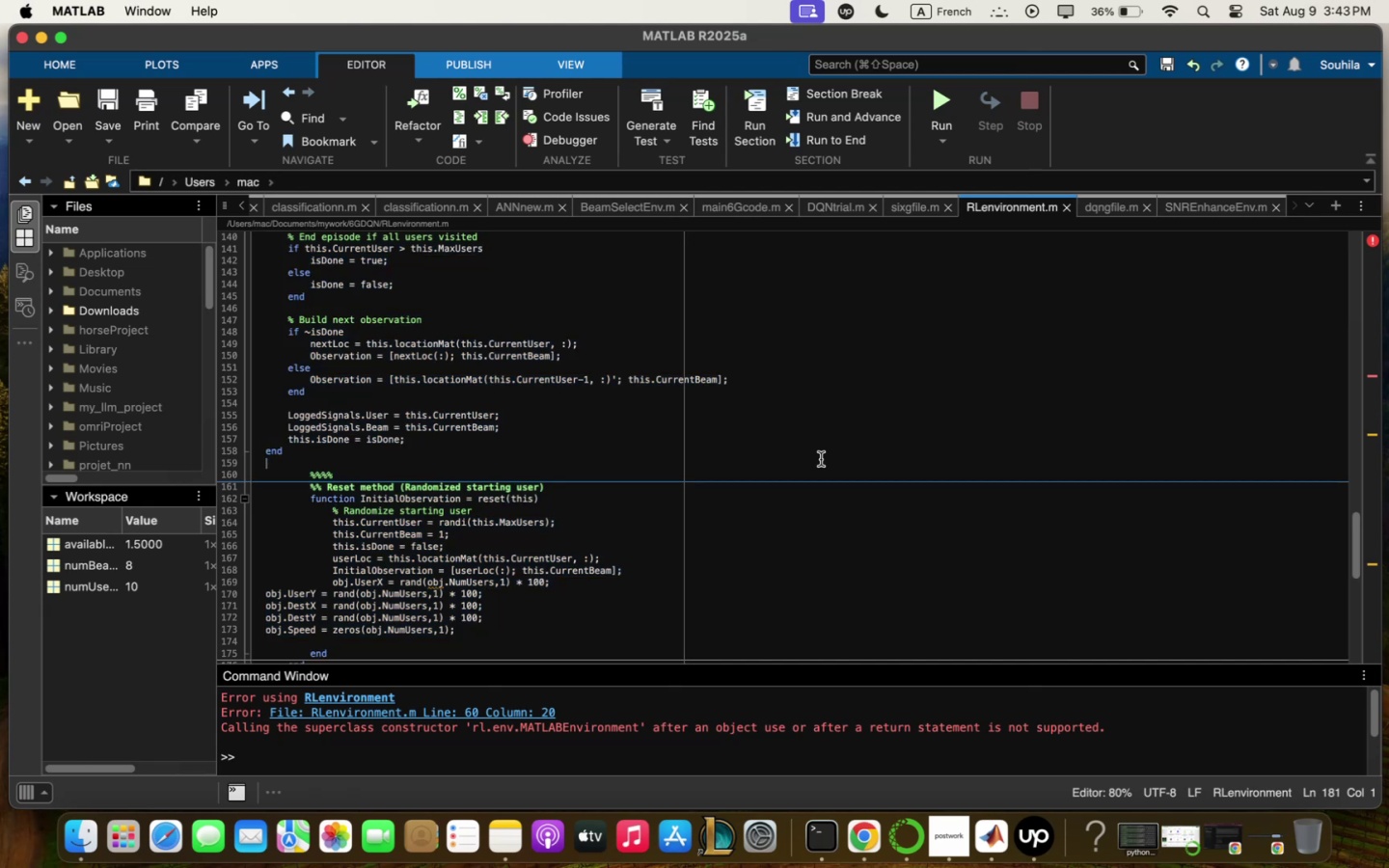 
key(Meta+Q)
 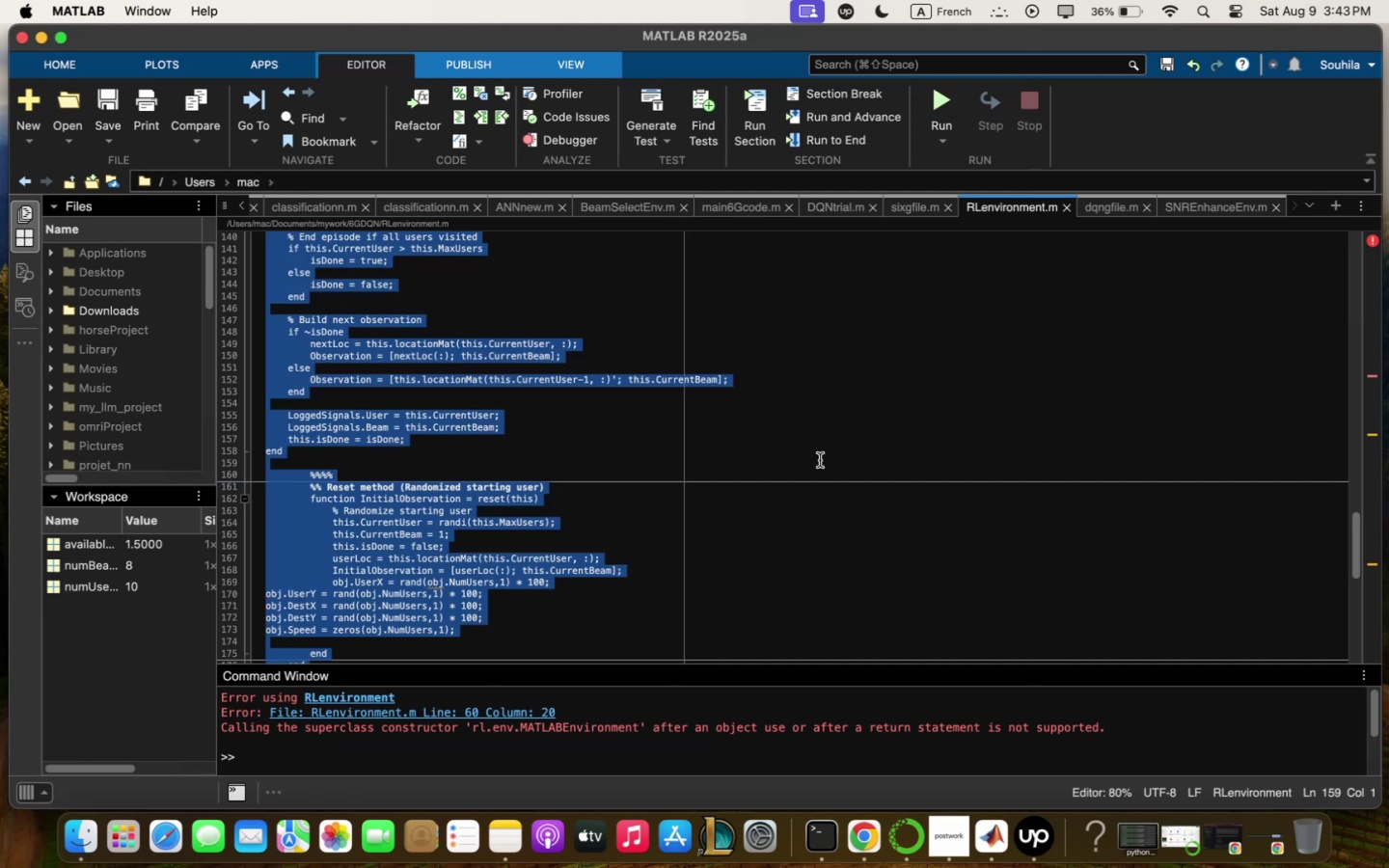 
key(Meta+C)
 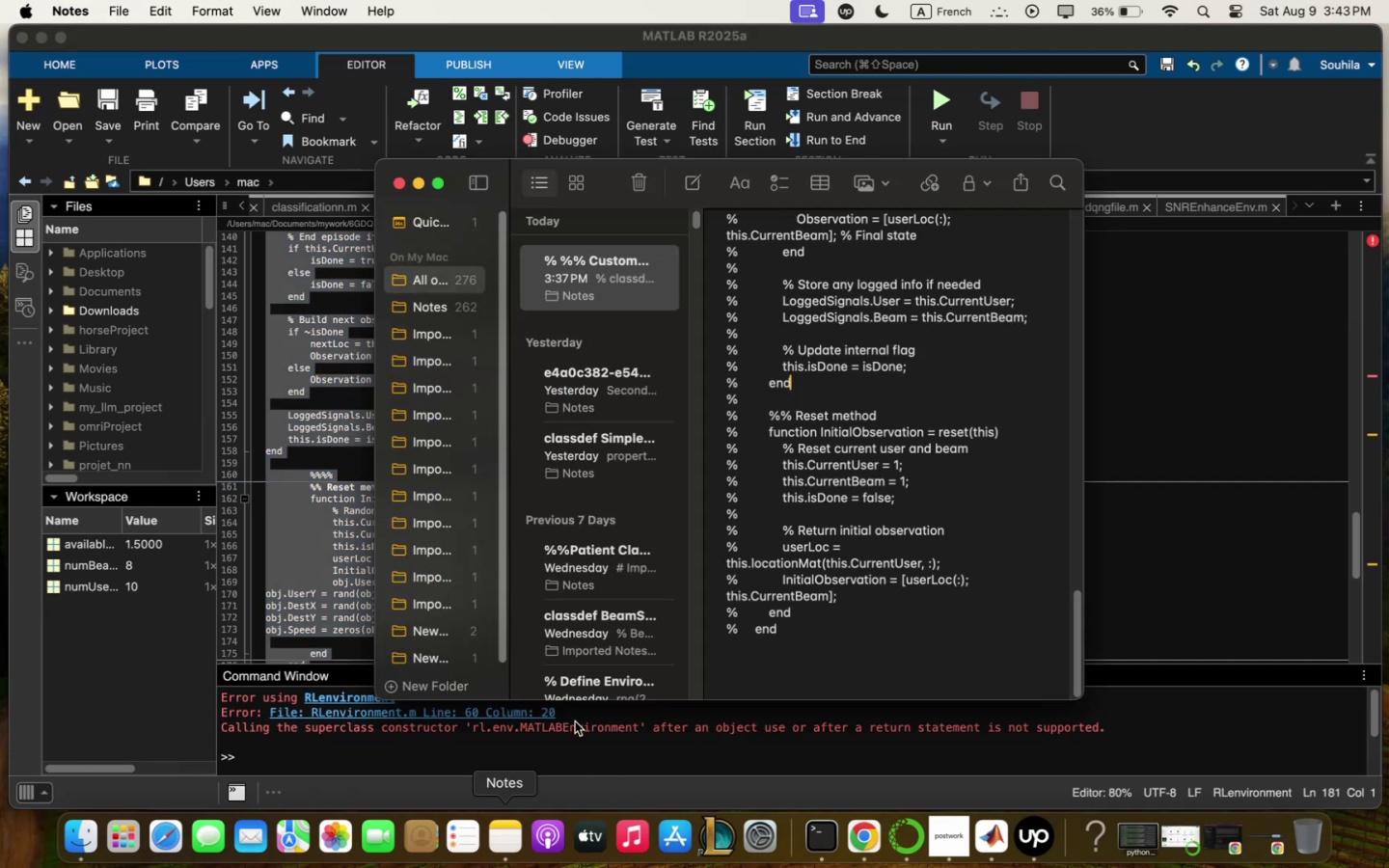 
left_click([920, 404])
 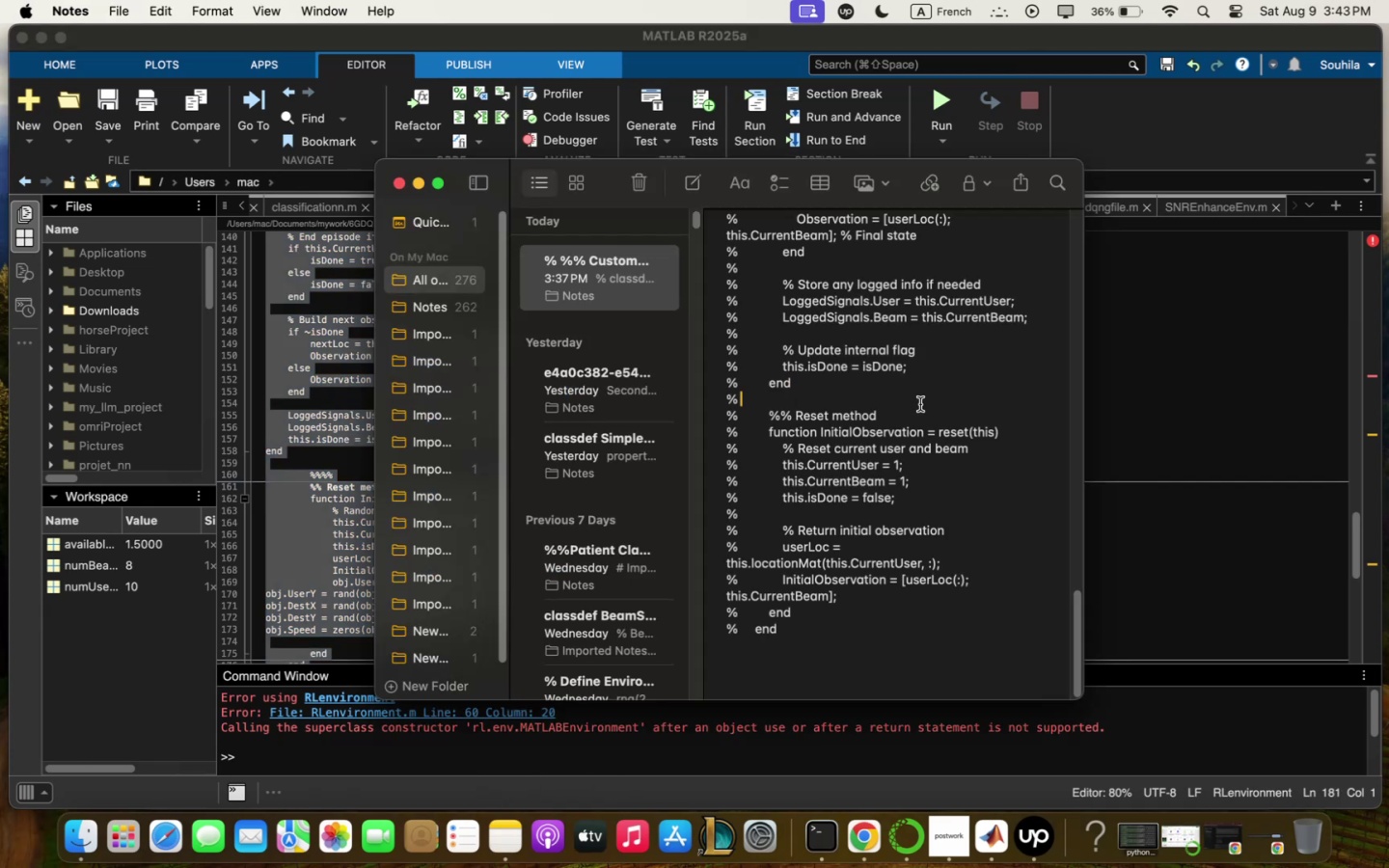 
key(Meta+Q)
 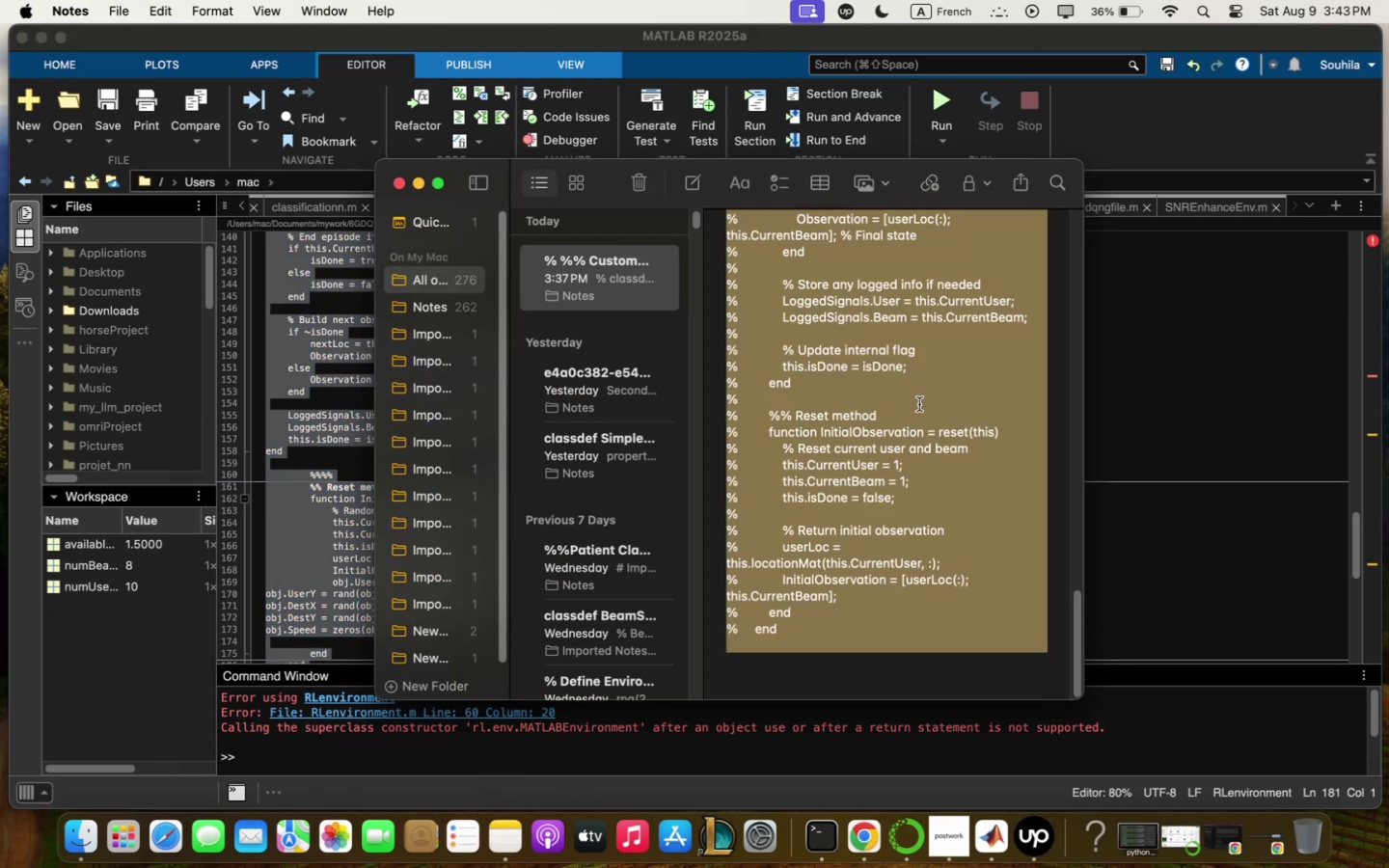 
hold_key(key=CommandLeft, duration=0.68)
 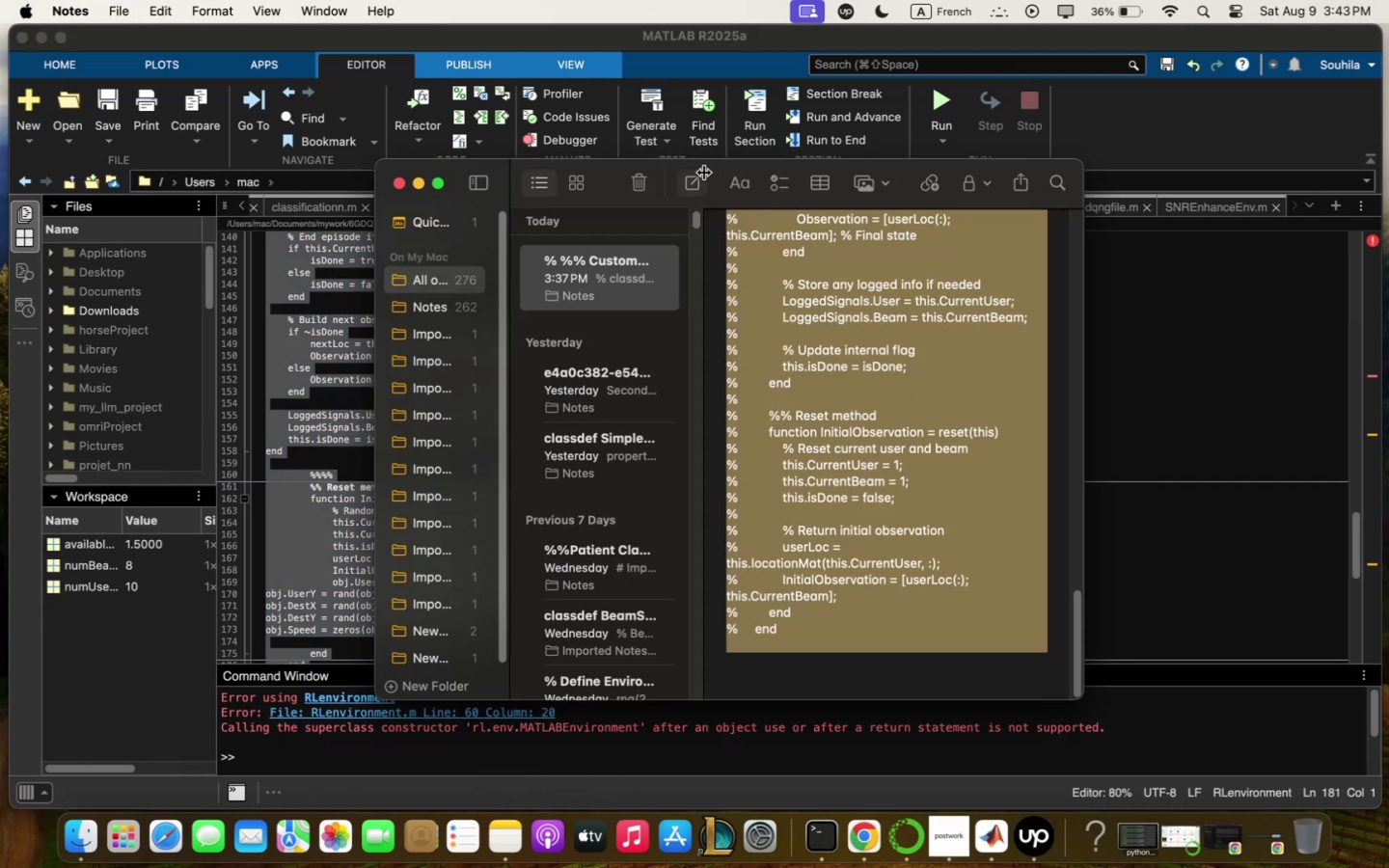 
left_click([702, 175])
 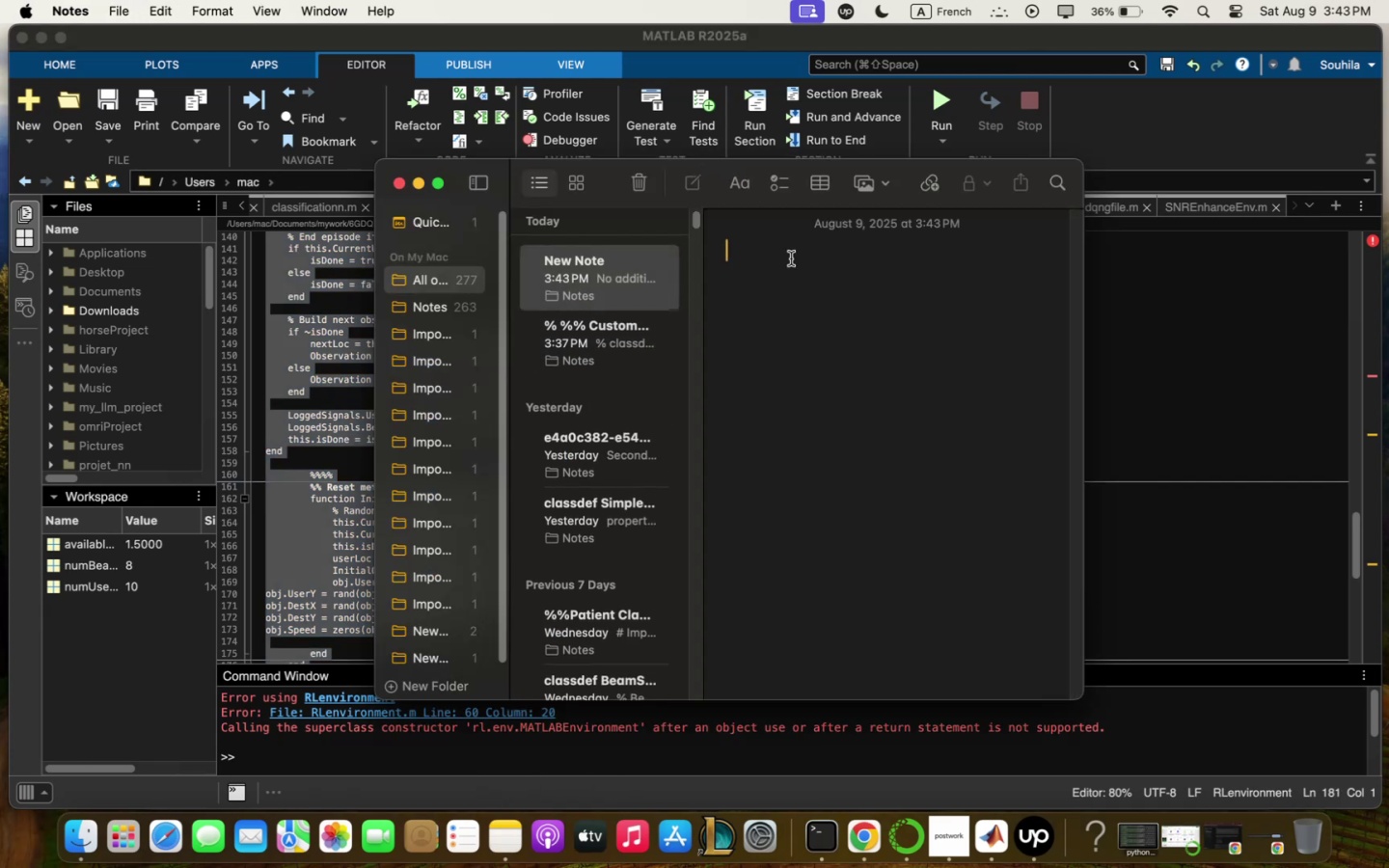 
left_click([872, 355])
 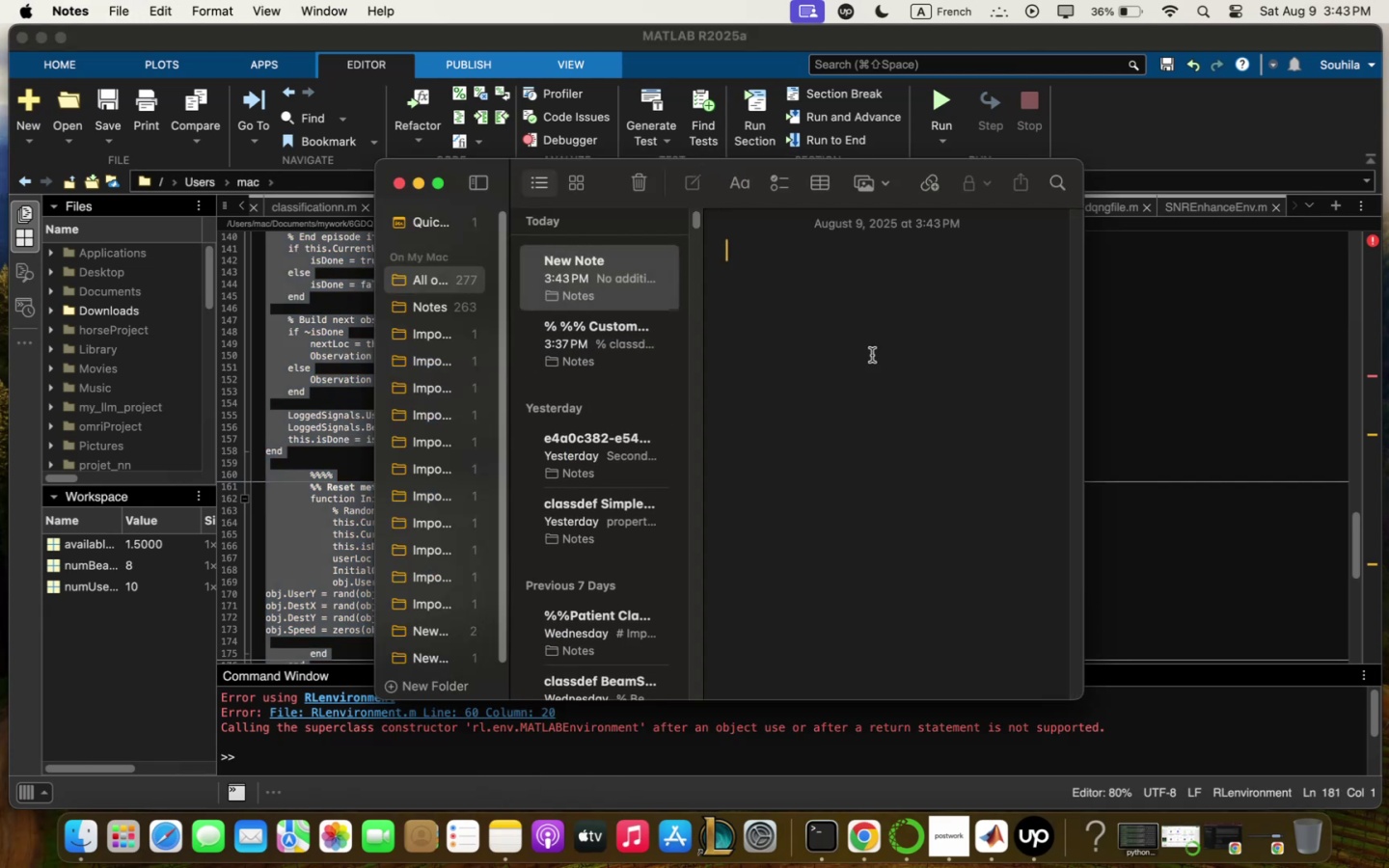 
hold_key(key=CommandLeft, duration=1.04)
 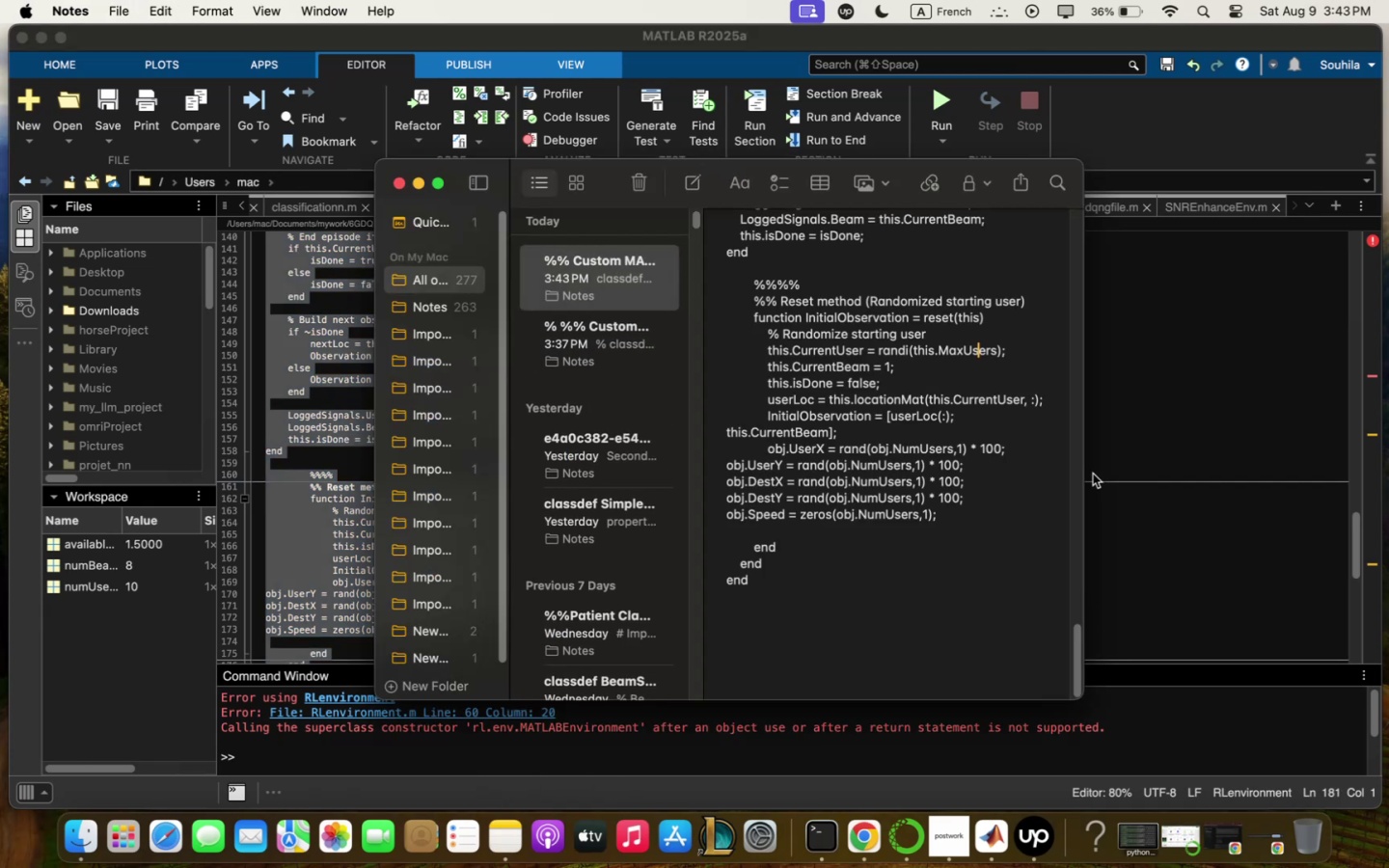 
hold_key(key=V, duration=0.94)
 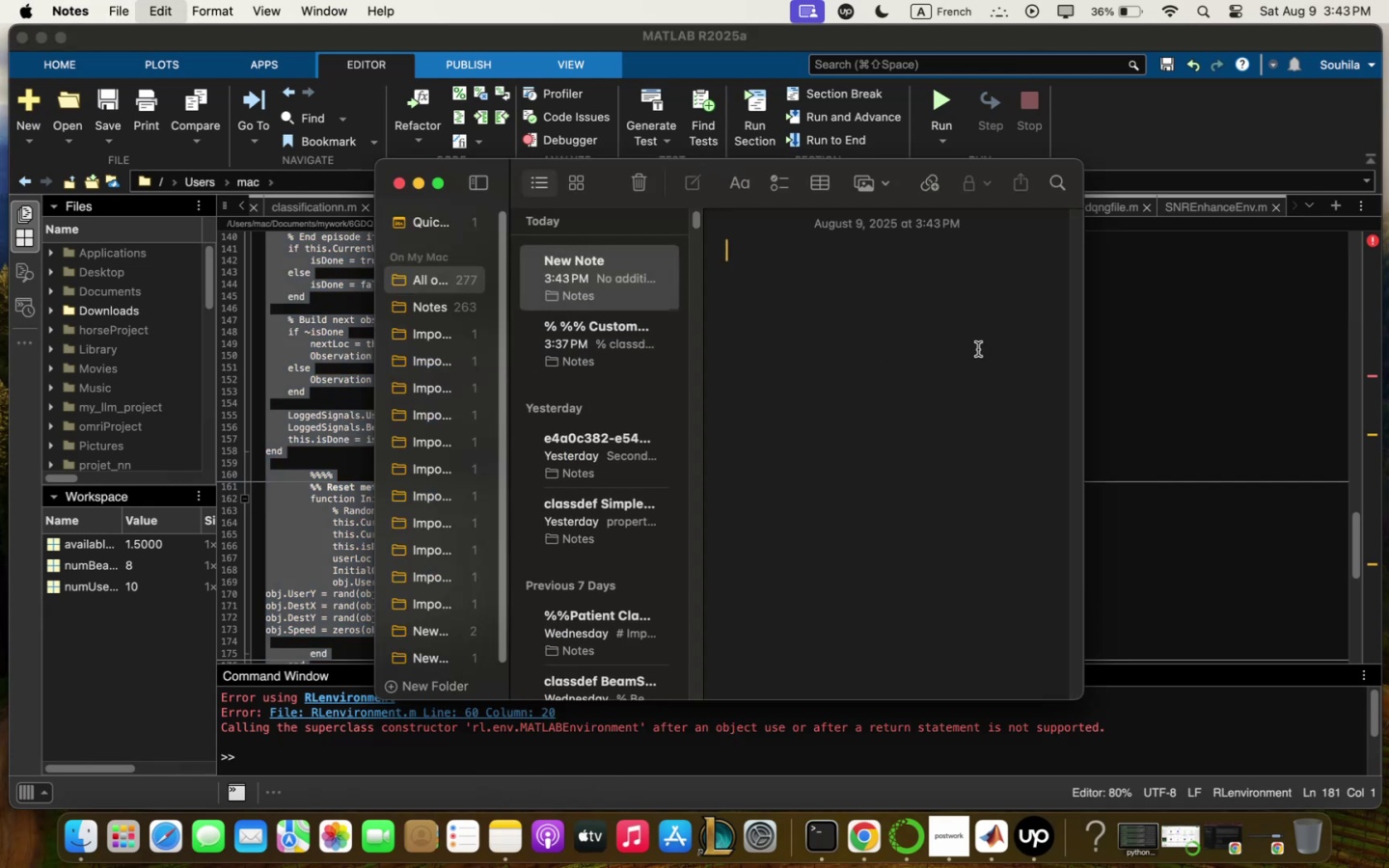 
left_click([978, 349])
 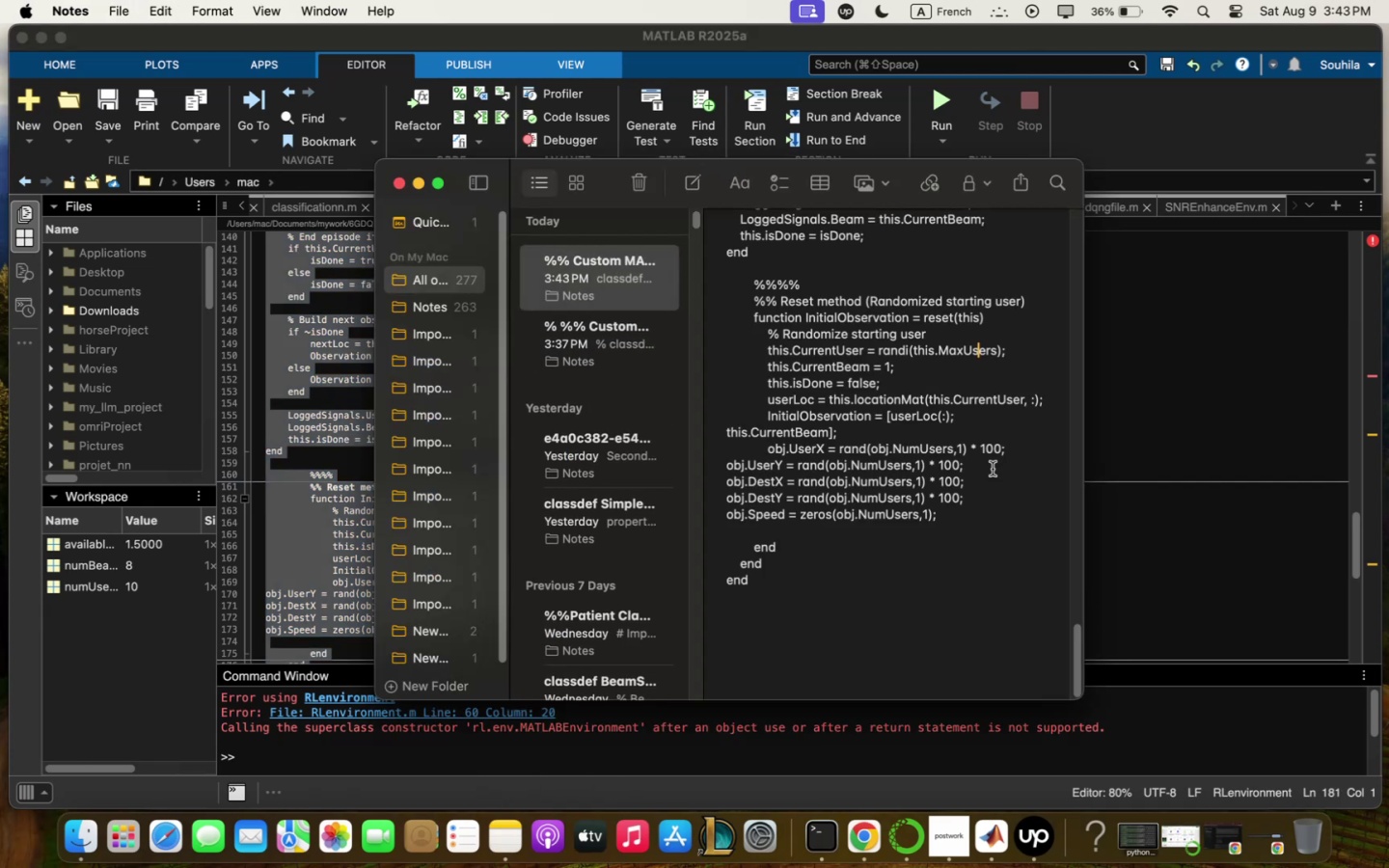 
scroll: coordinate [945, 483], scroll_direction: up, amount: 341.0
 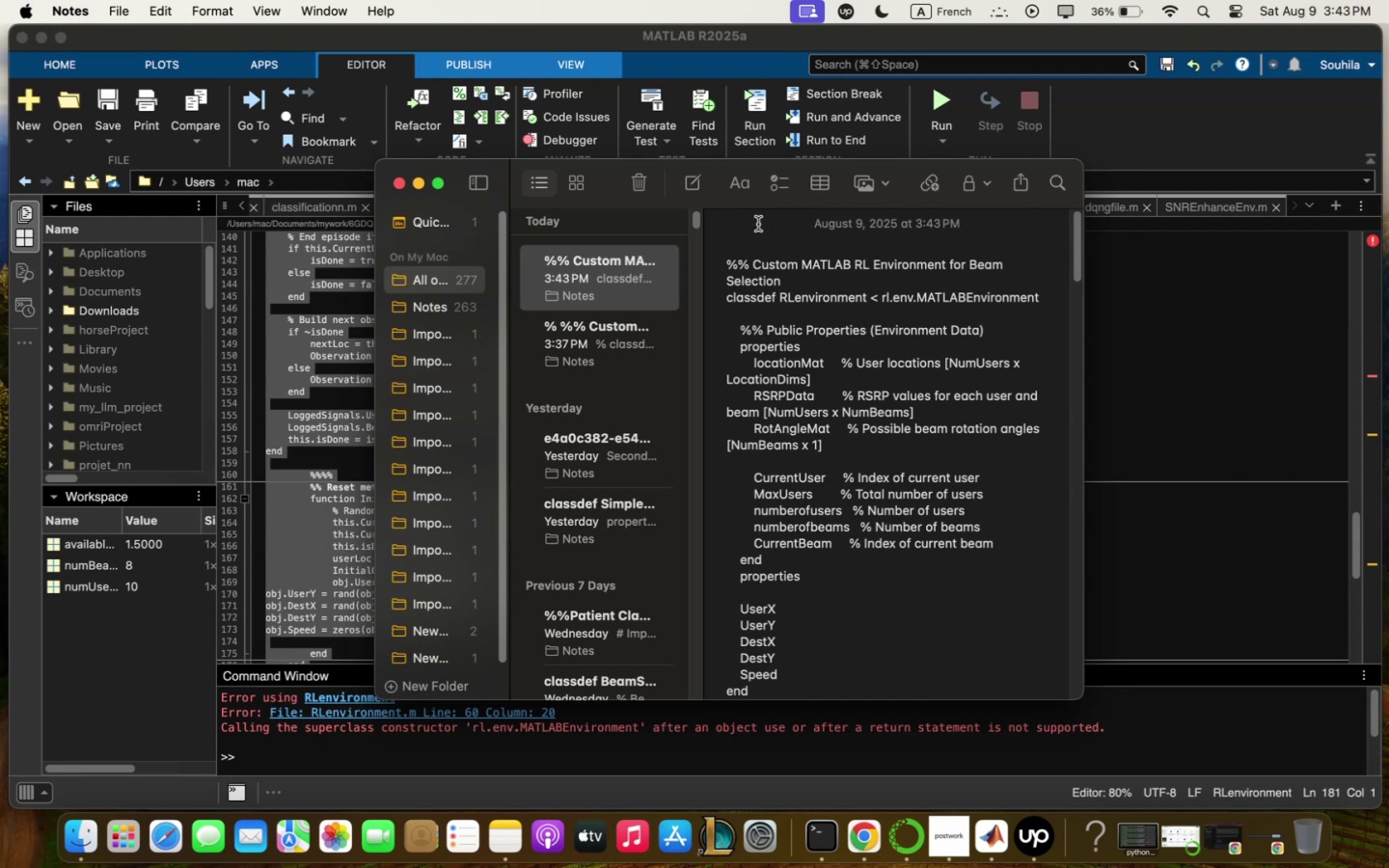 
left_click([757, 231])
 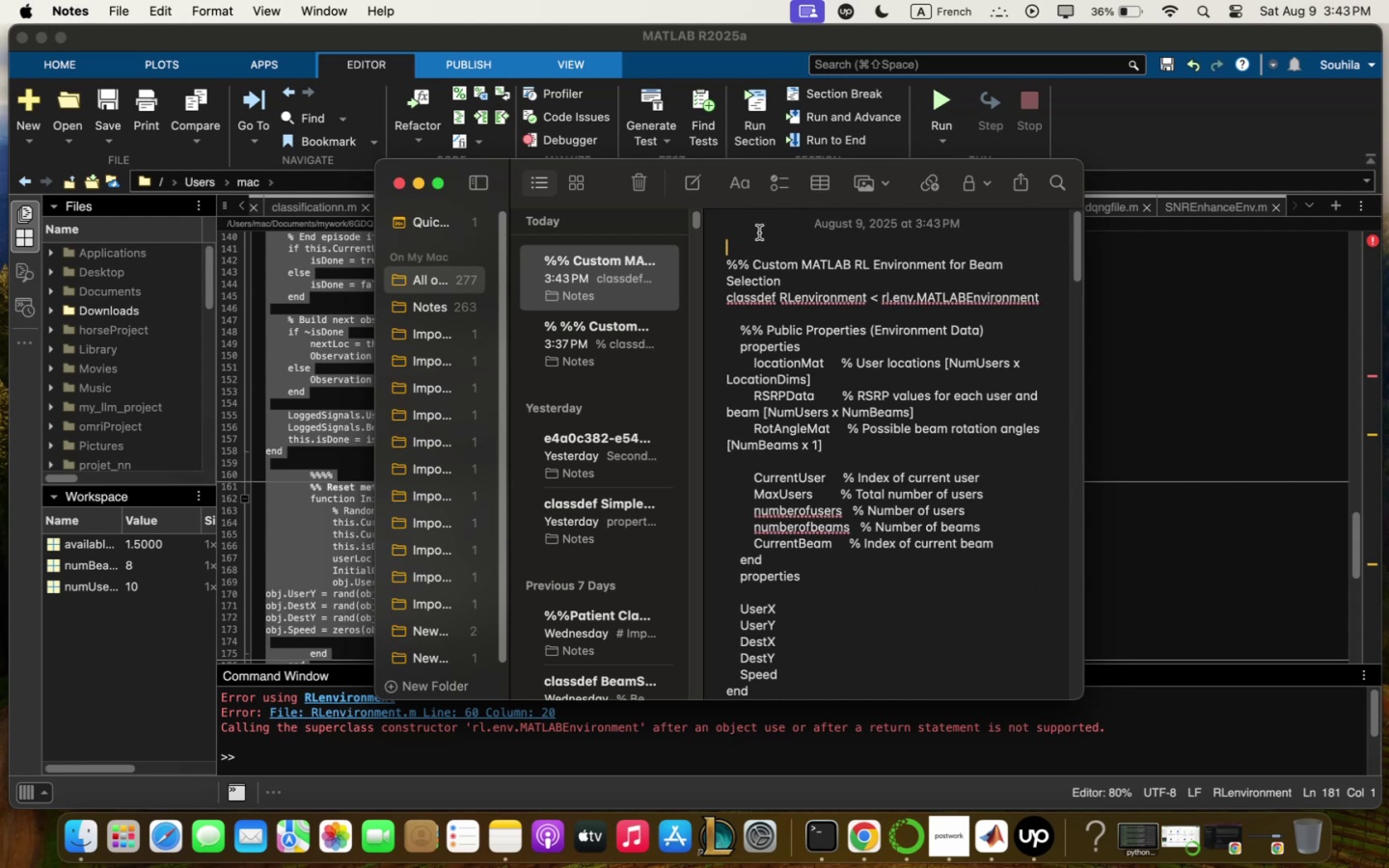 
type(RL environe;ent triql . )
 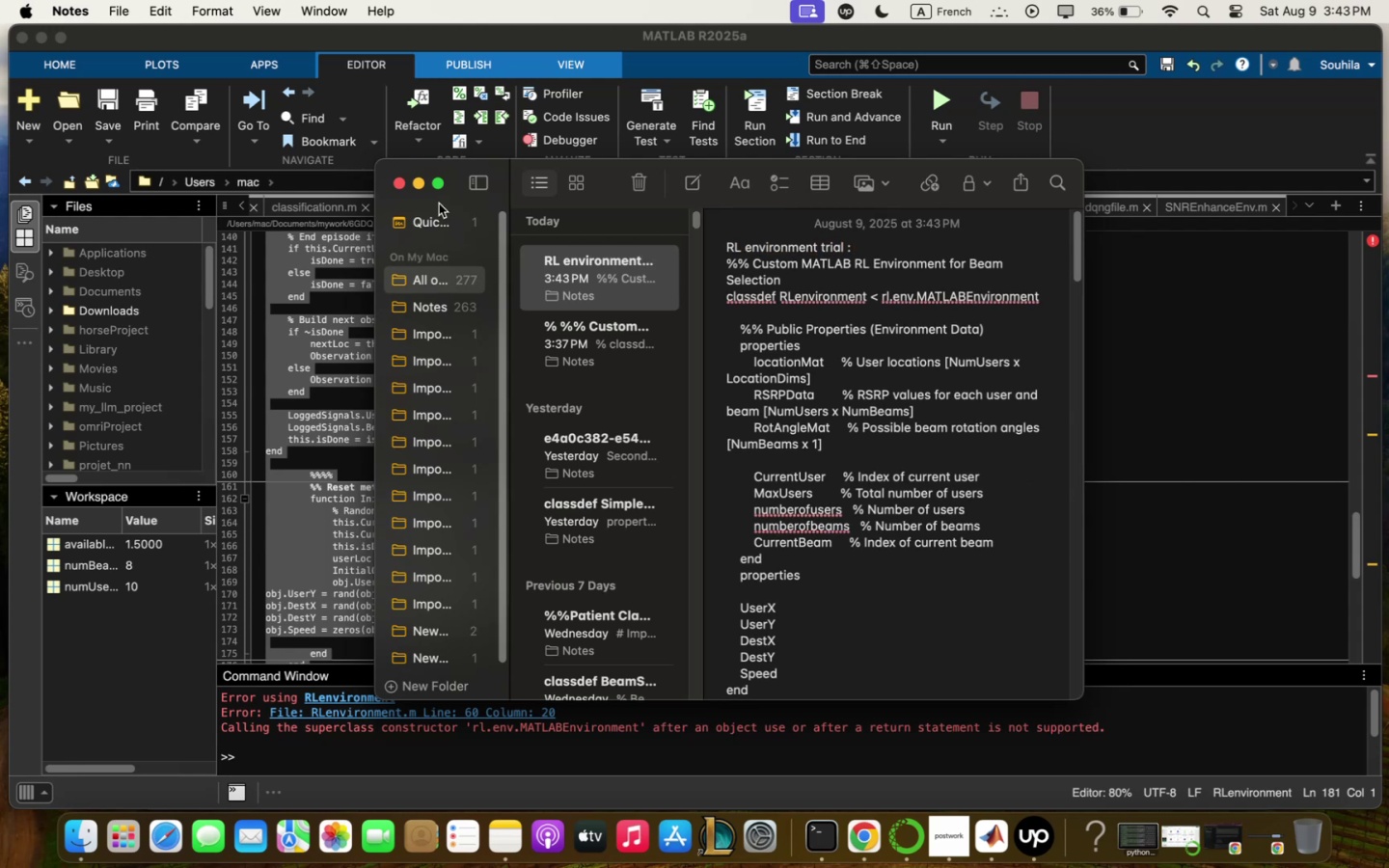 
left_click([420, 180])
 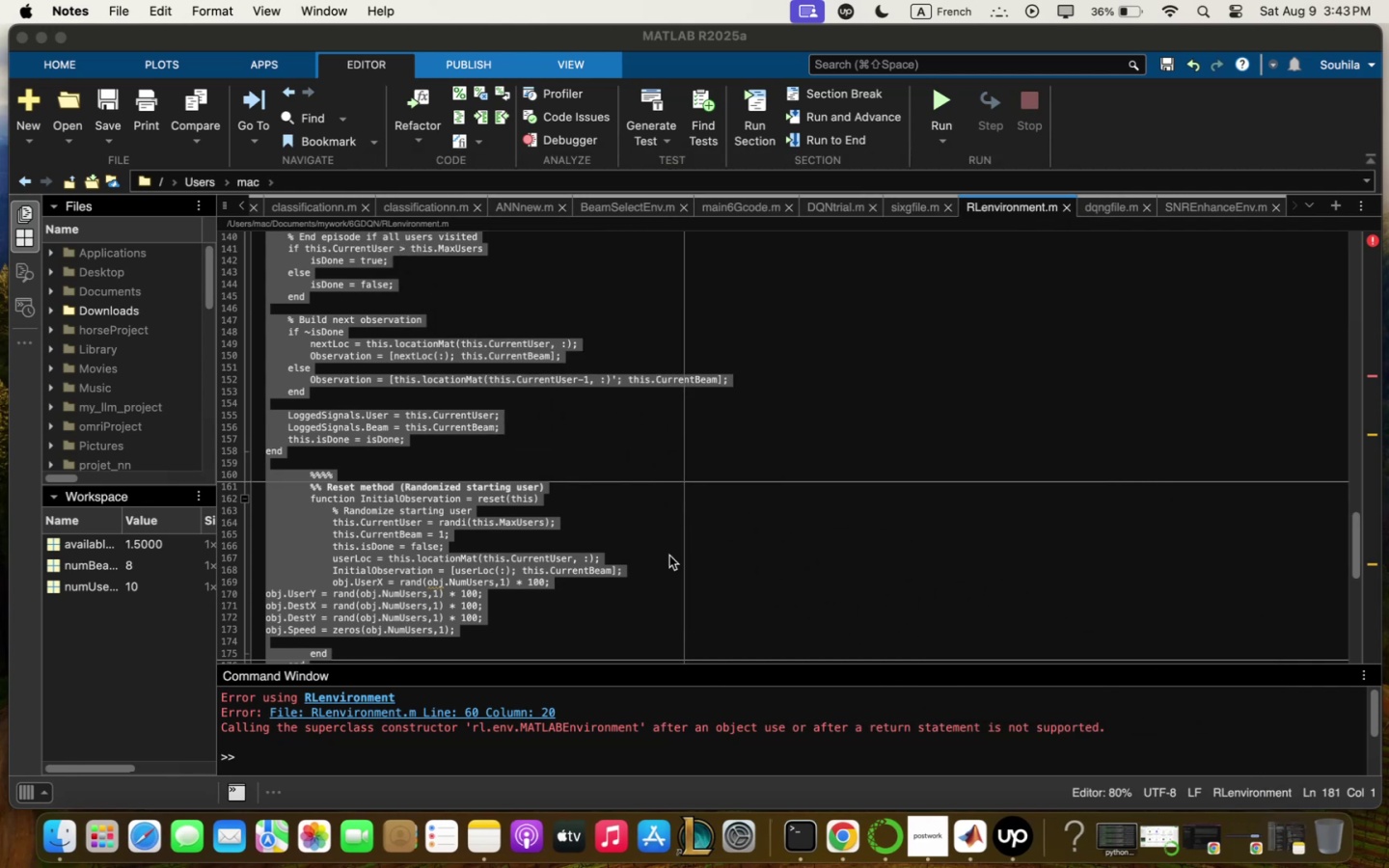 
left_click([657, 564])
 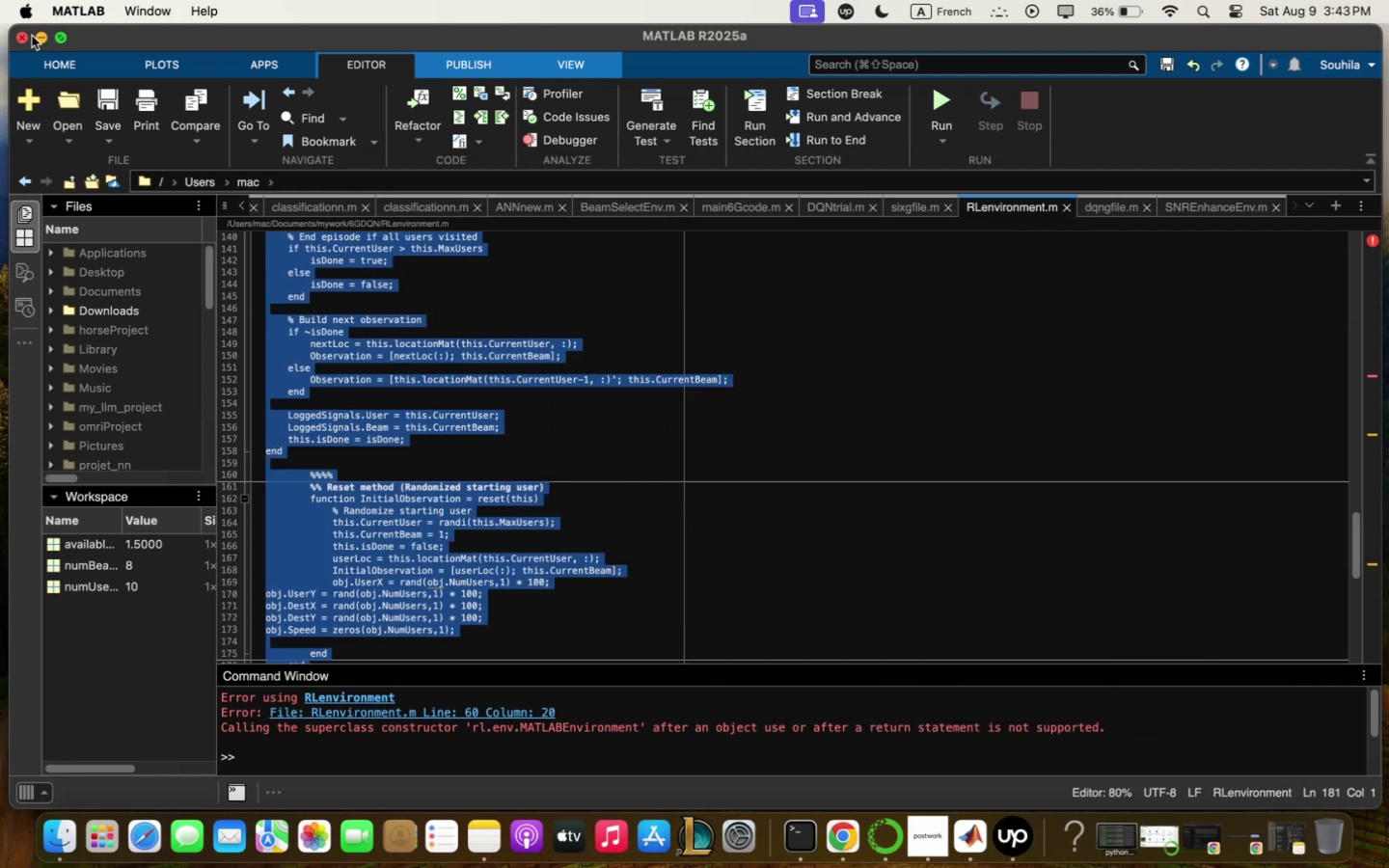 
left_click([844, 859])
 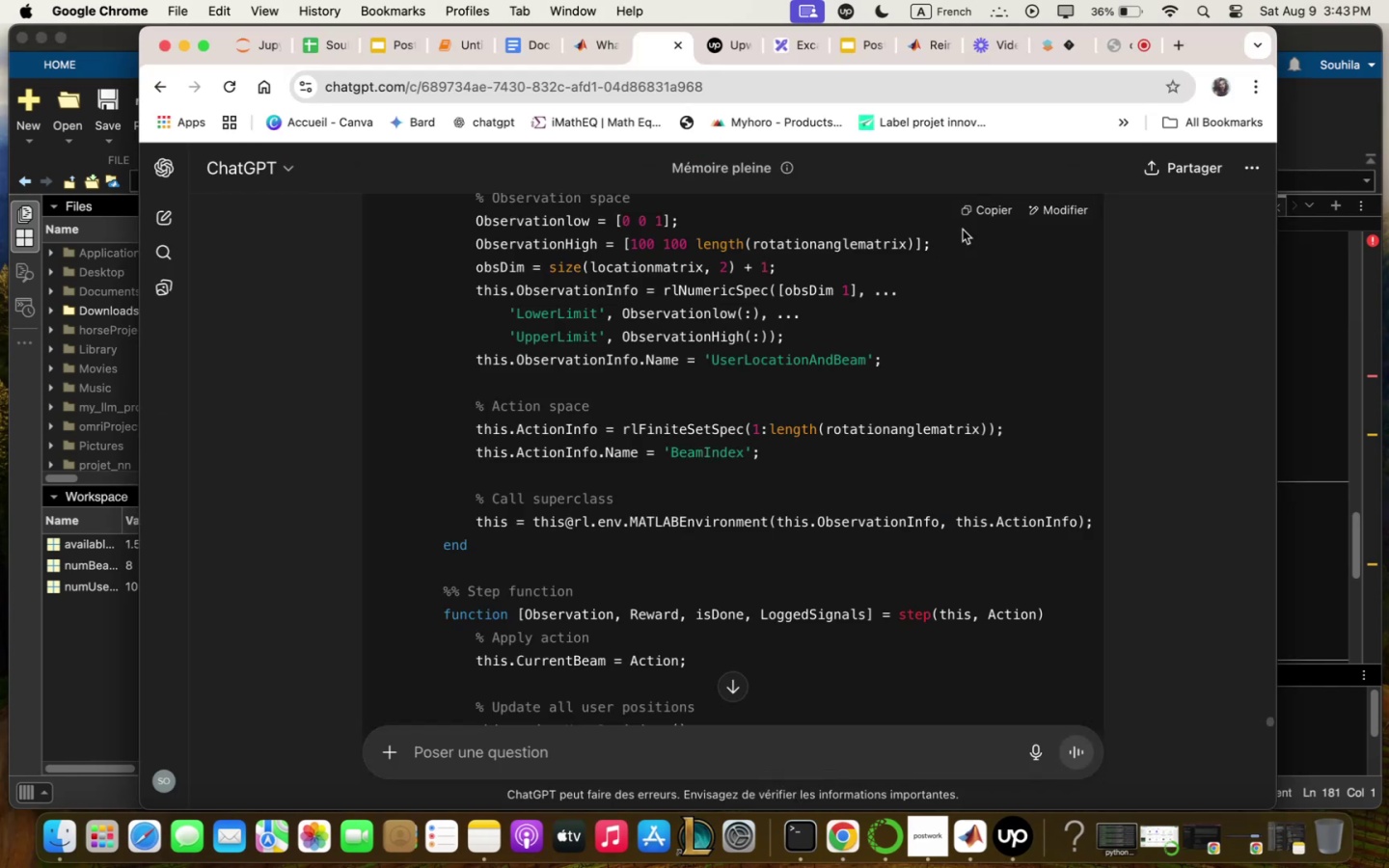 
left_click([977, 207])
 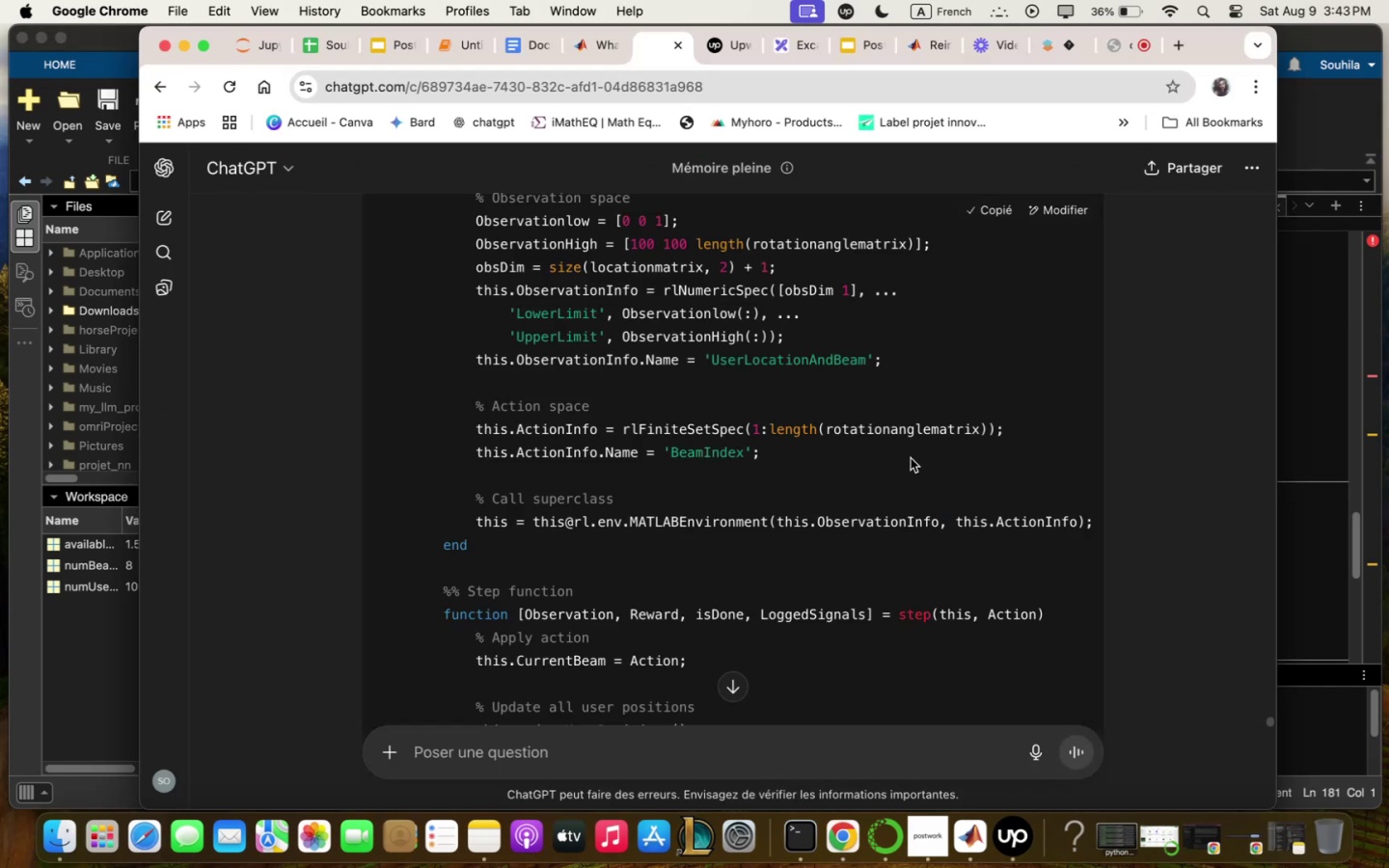 
scroll: coordinate [911, 534], scroll_direction: down, amount: 43.0
 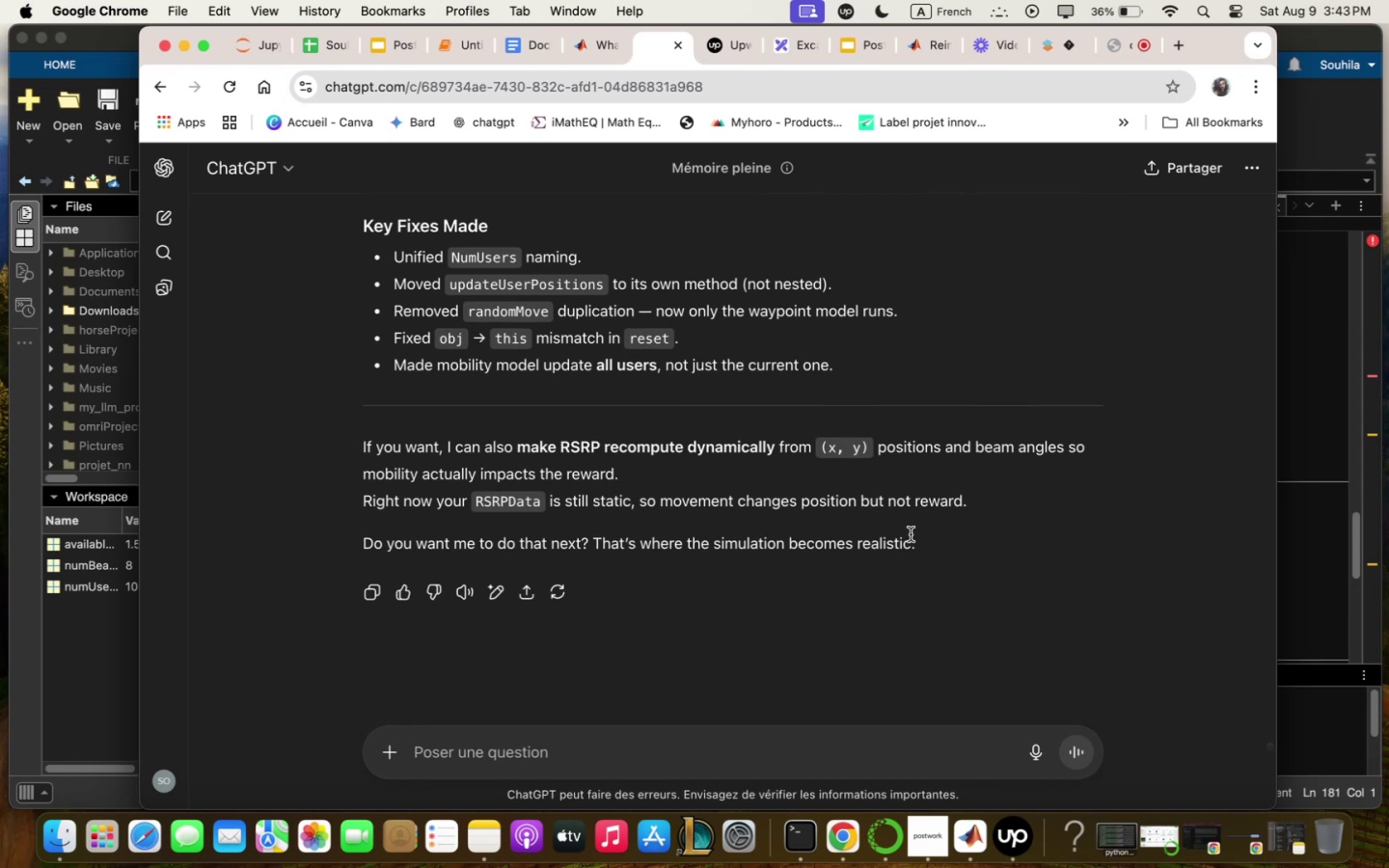 
scroll: coordinate [365, 368], scroll_direction: up, amount: 6.0
 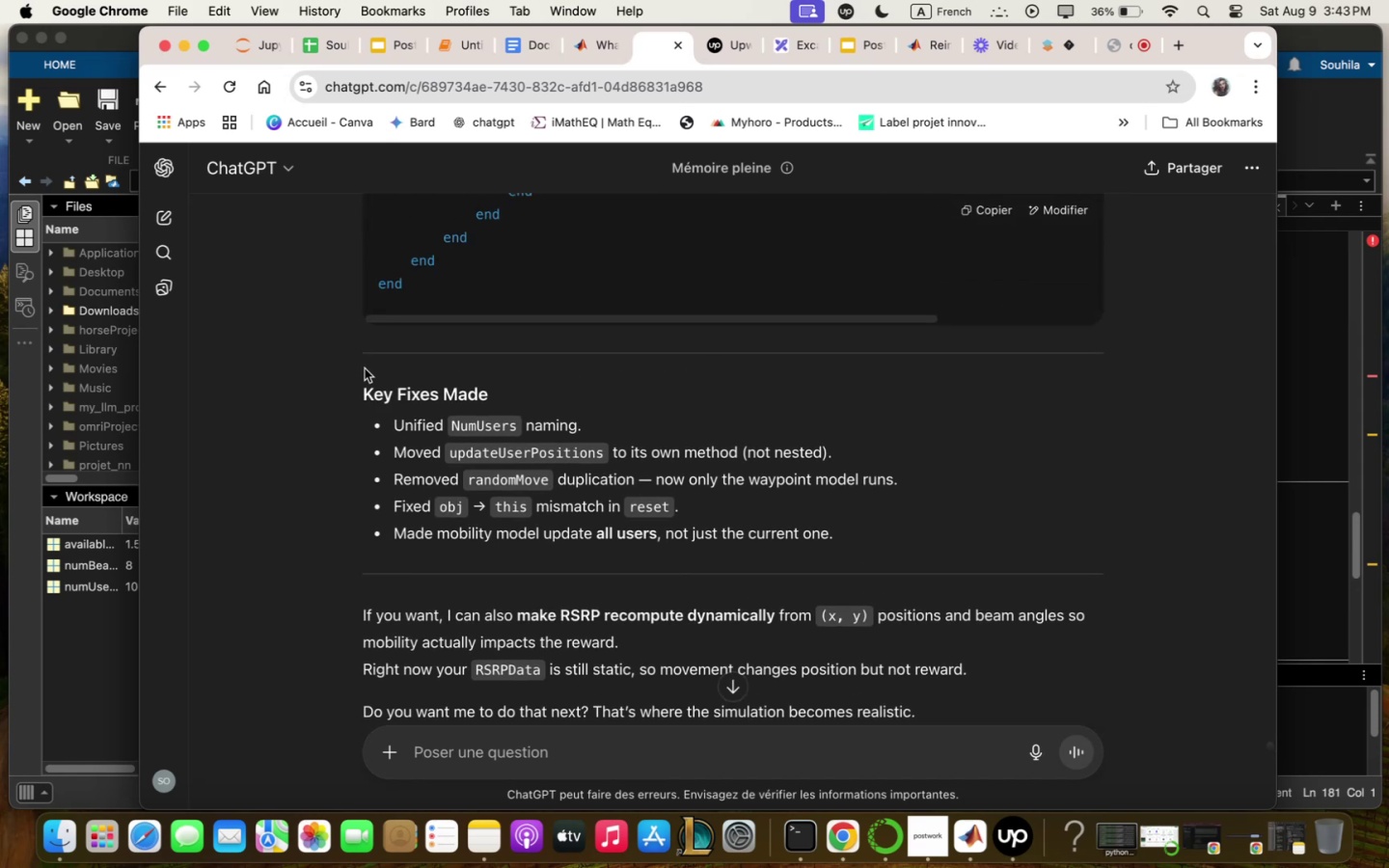 
wait(8.69)
 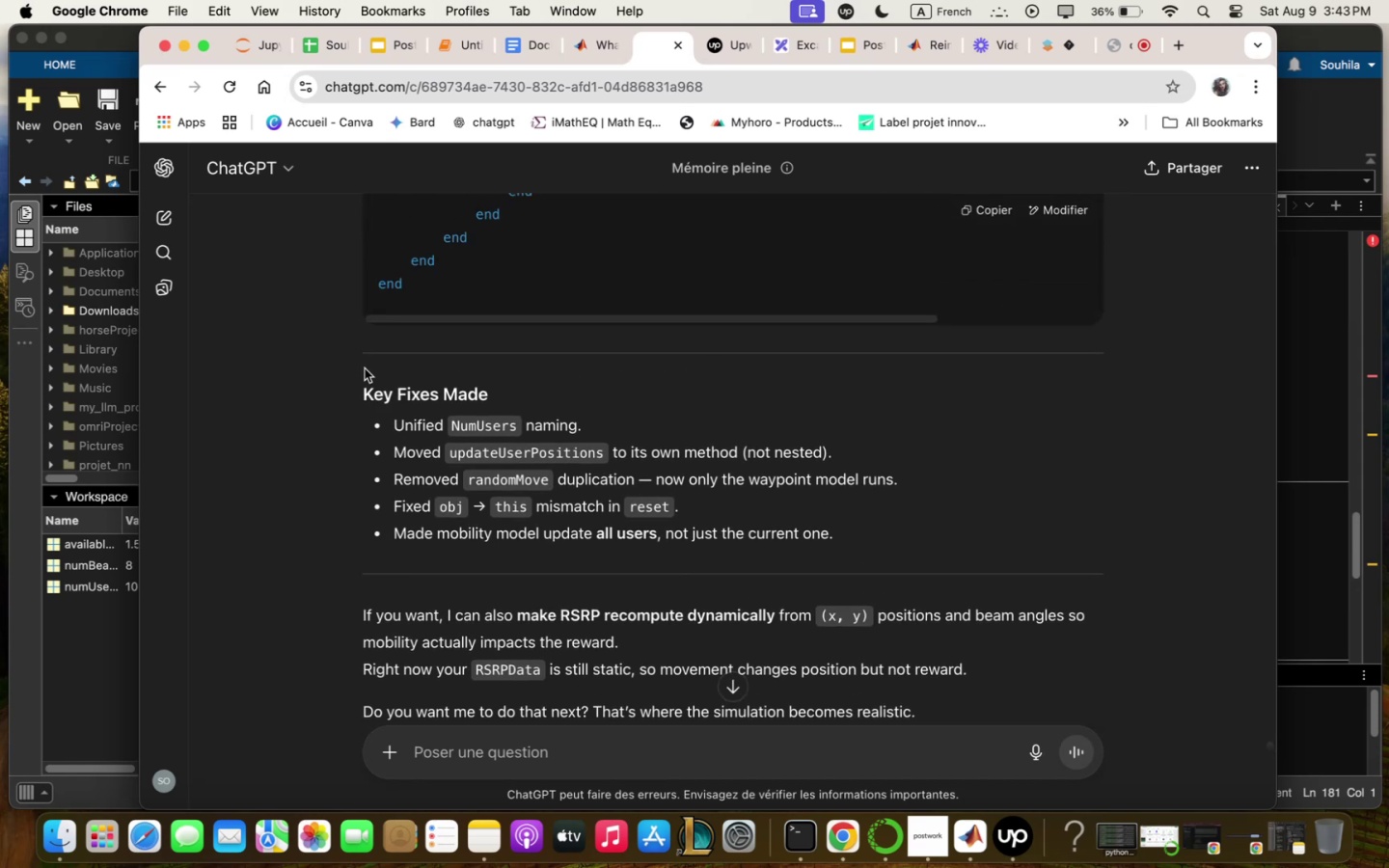 
left_click_drag(start_coordinate=[885, 525], to_coordinate=[329, 408])
 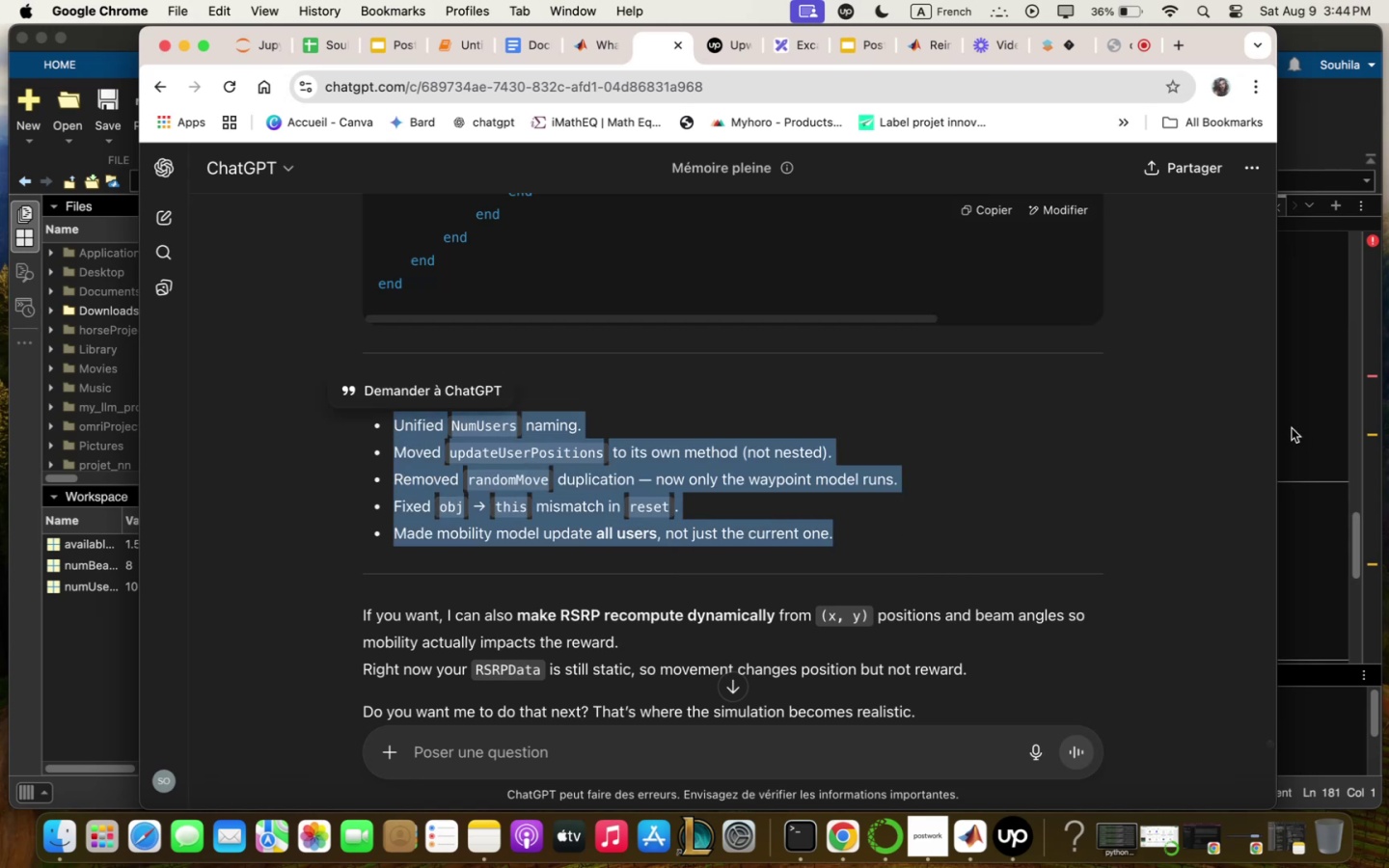 
left_click([1292, 428])
 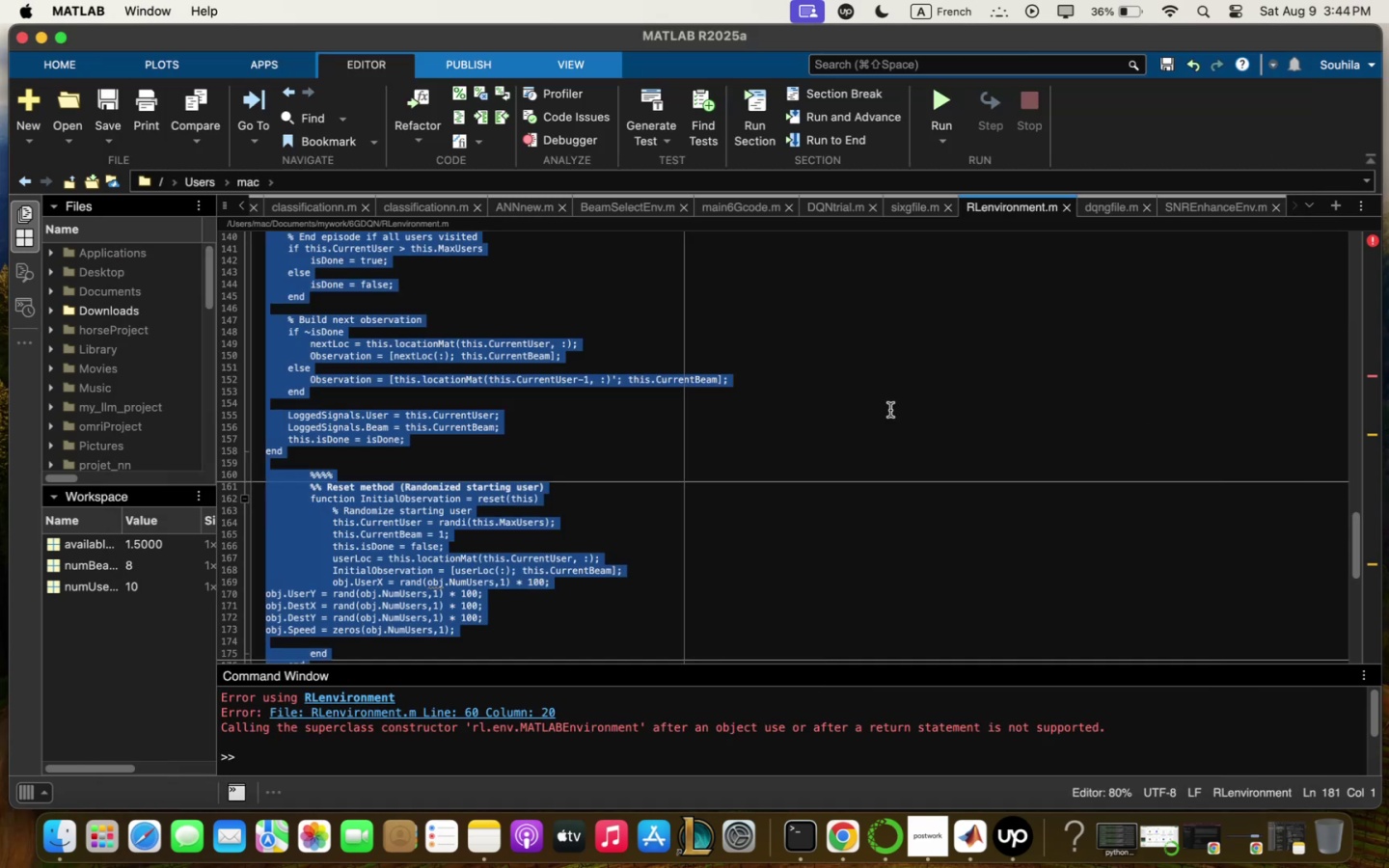 
left_click([872, 406])
 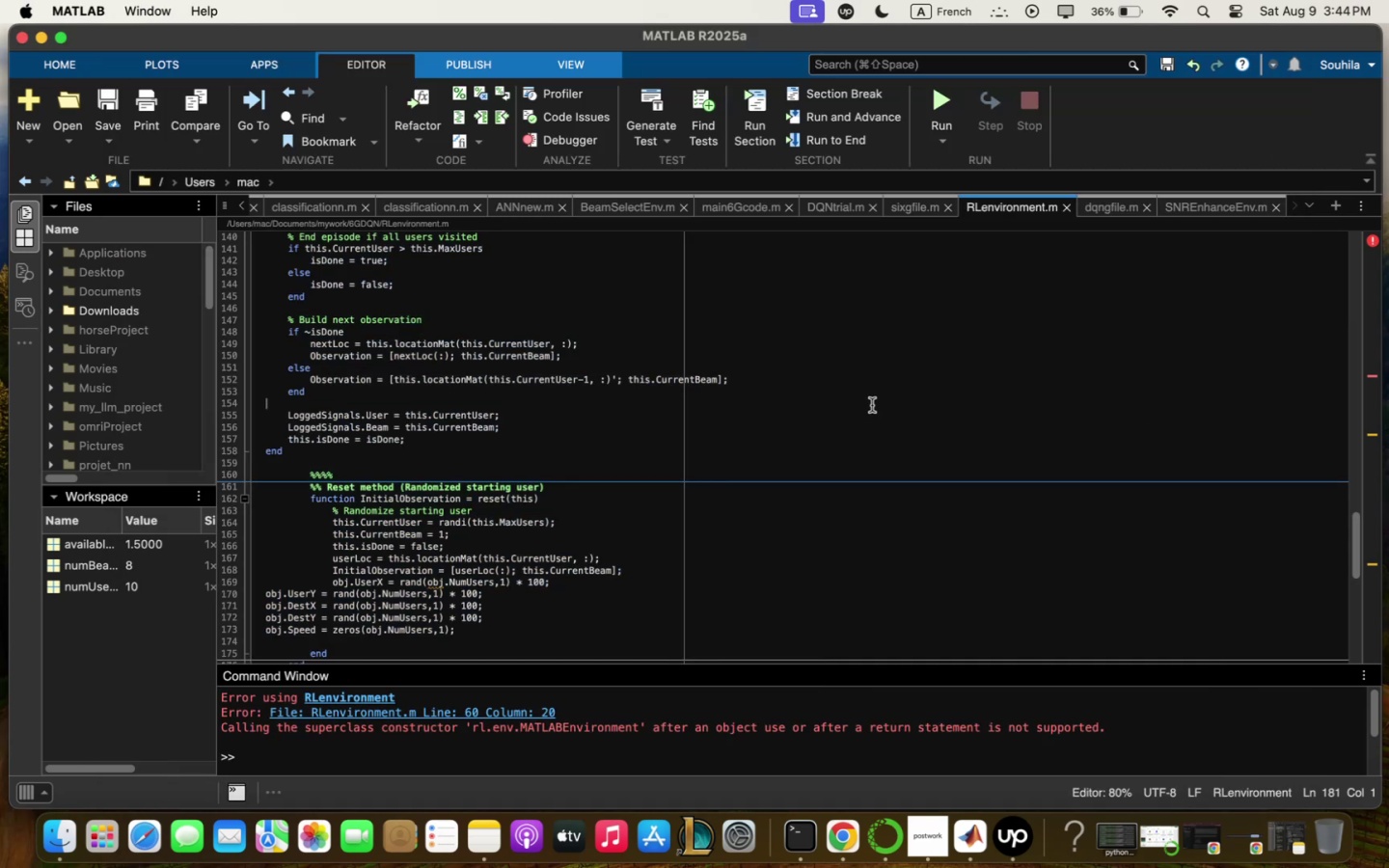 
key(Meta+Q)
 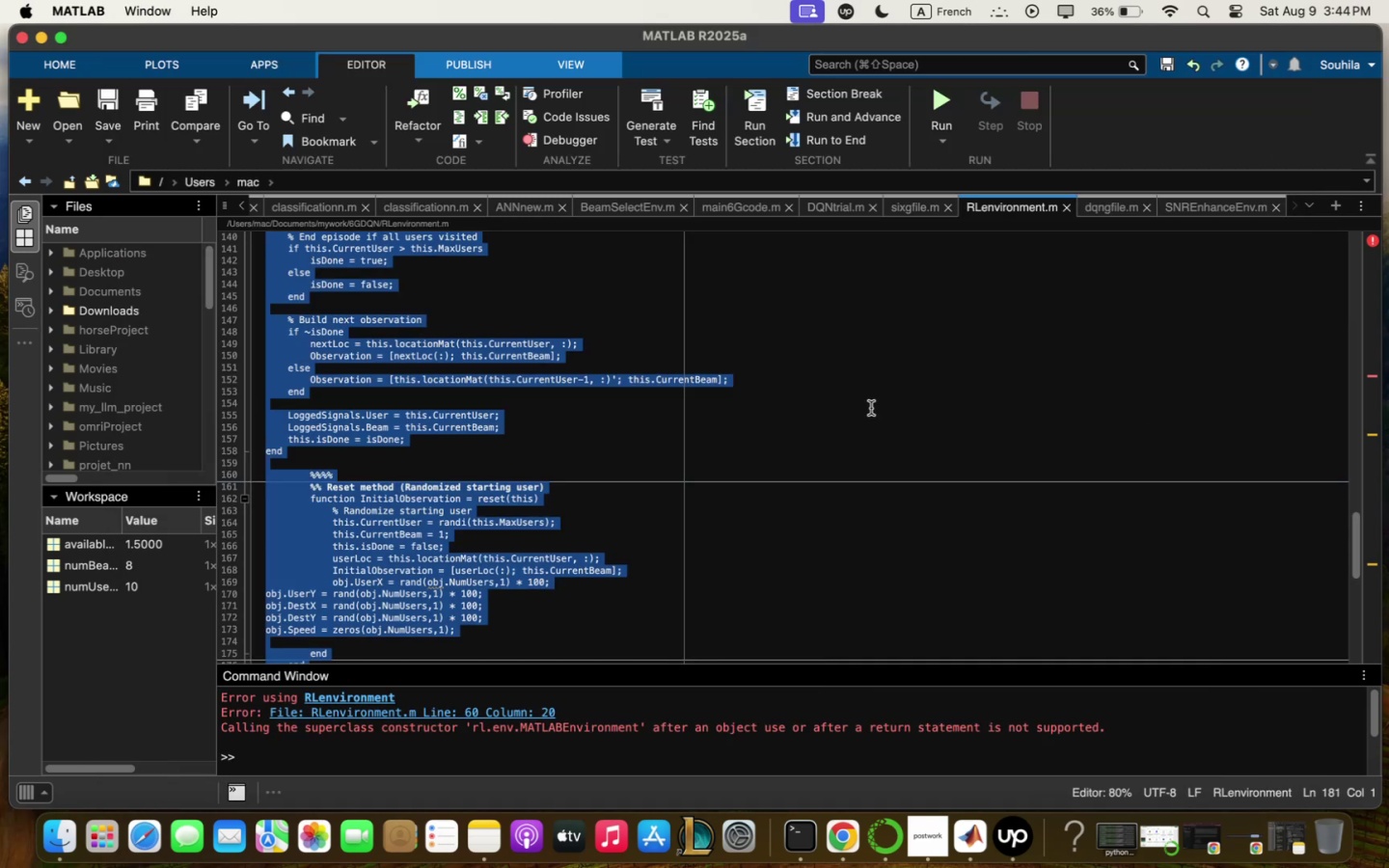 
key(Backspace)
 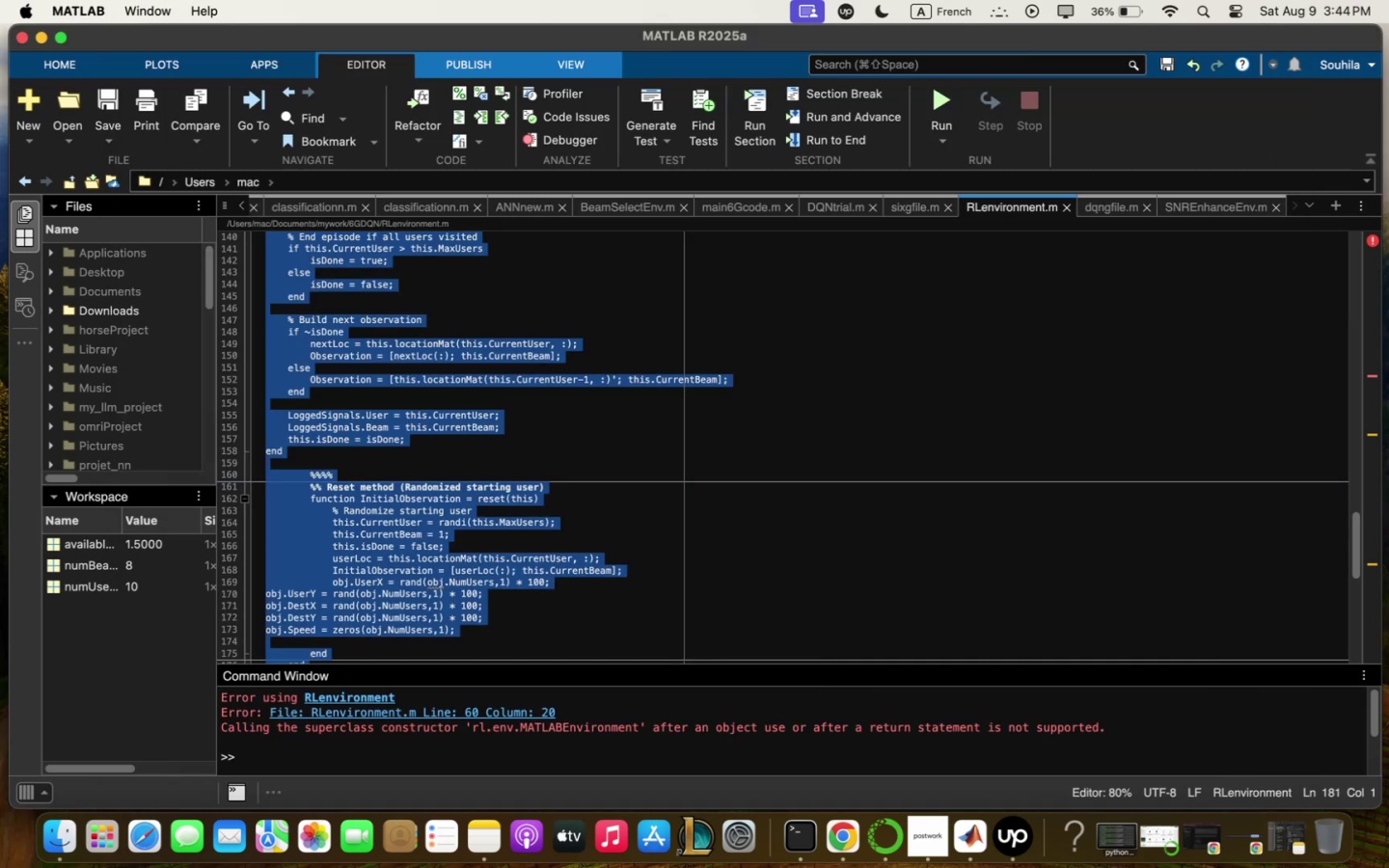 
key(Meta+CommandLeft)
 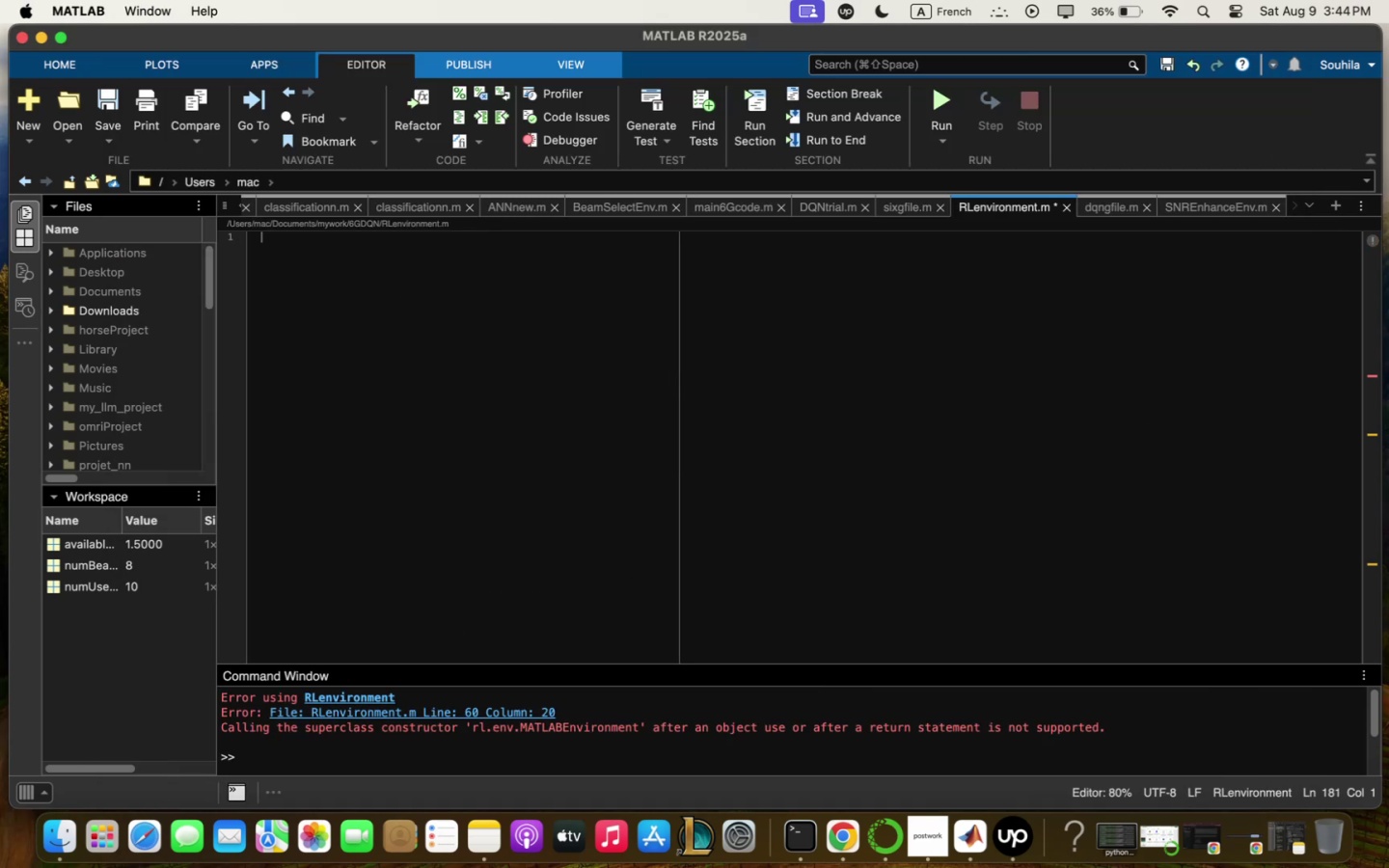 
key(Meta+V)
 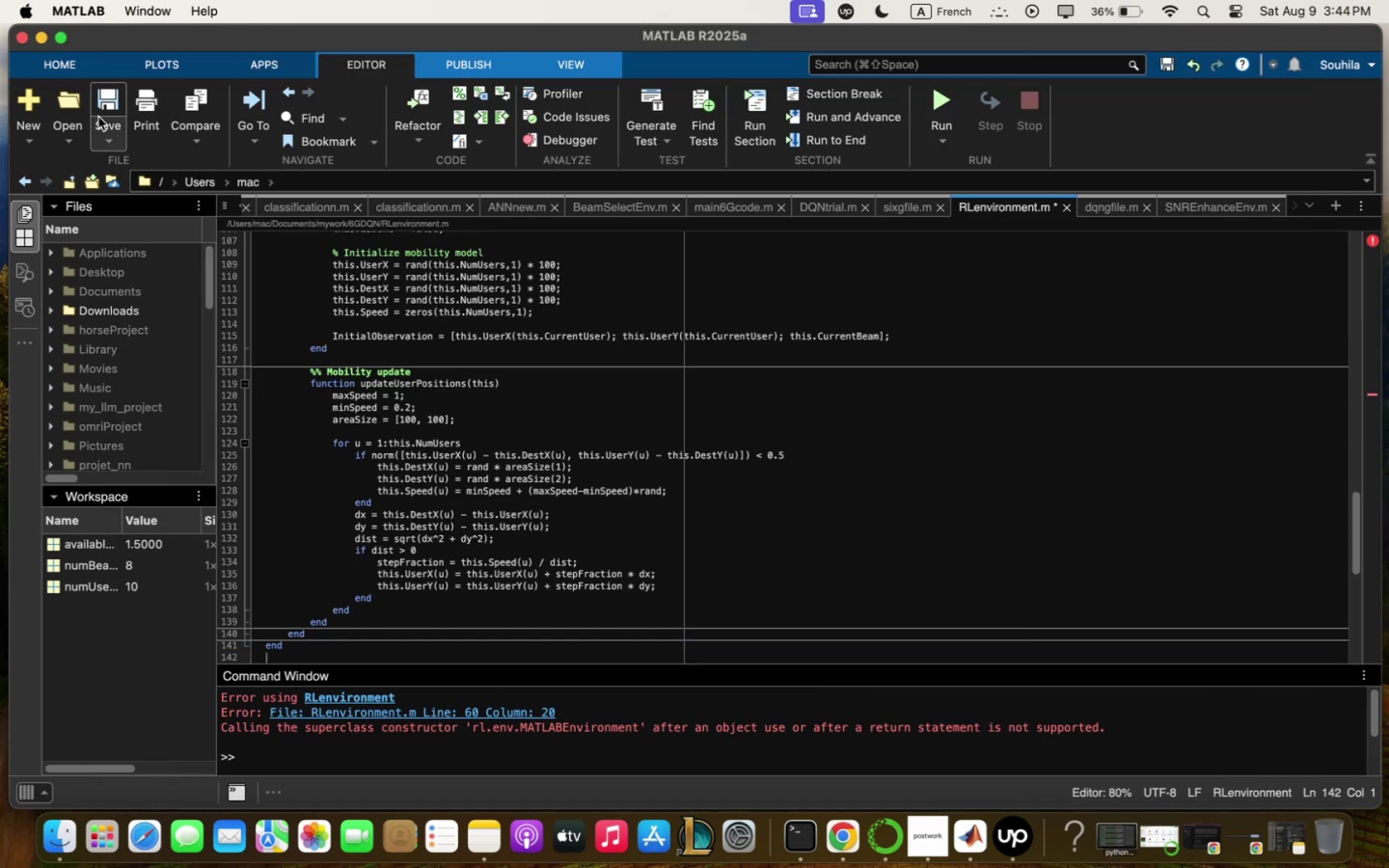 
left_click([108, 103])
 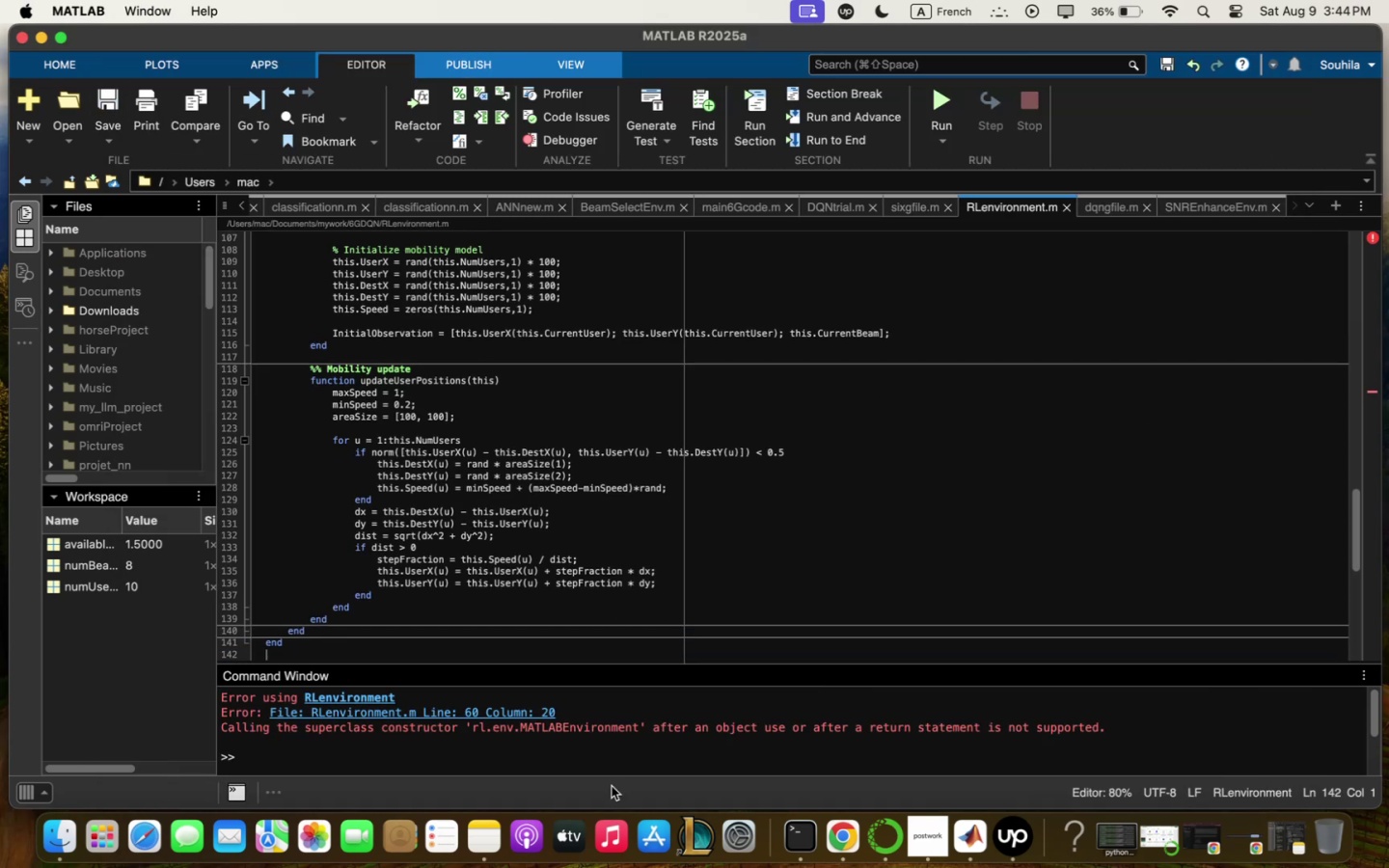 
left_click([614, 762])
 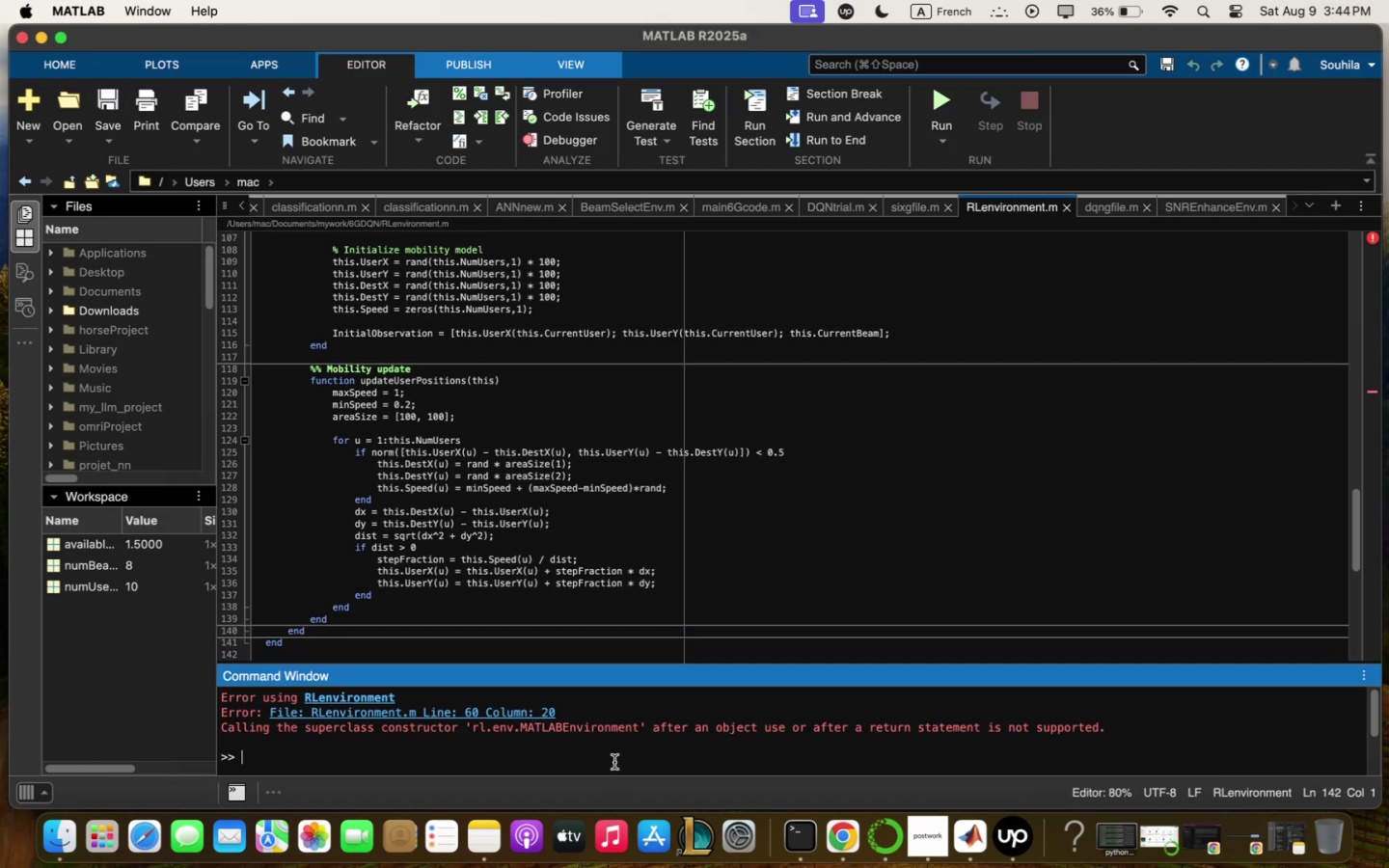 
type(clc)
 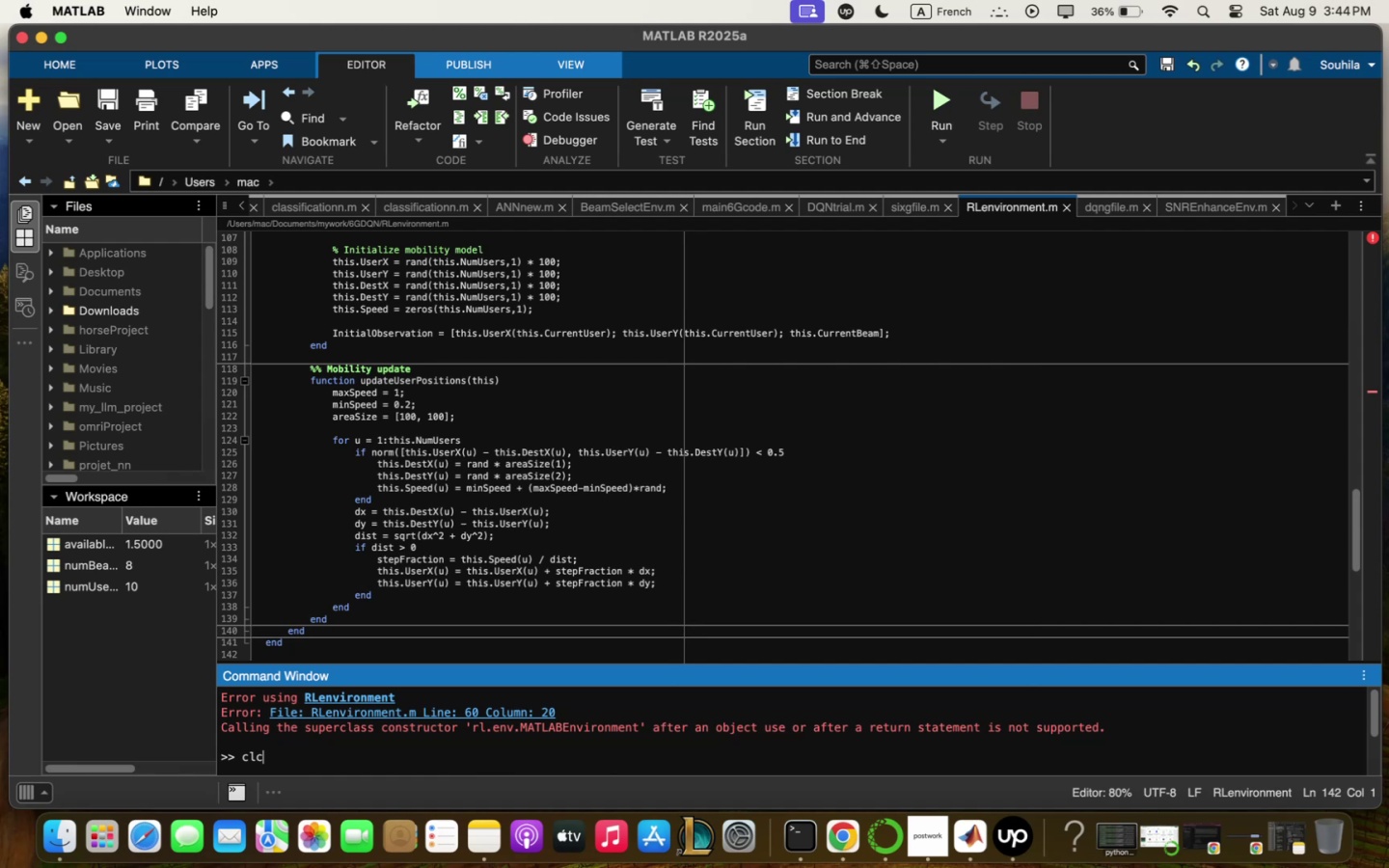 
key(Enter)
 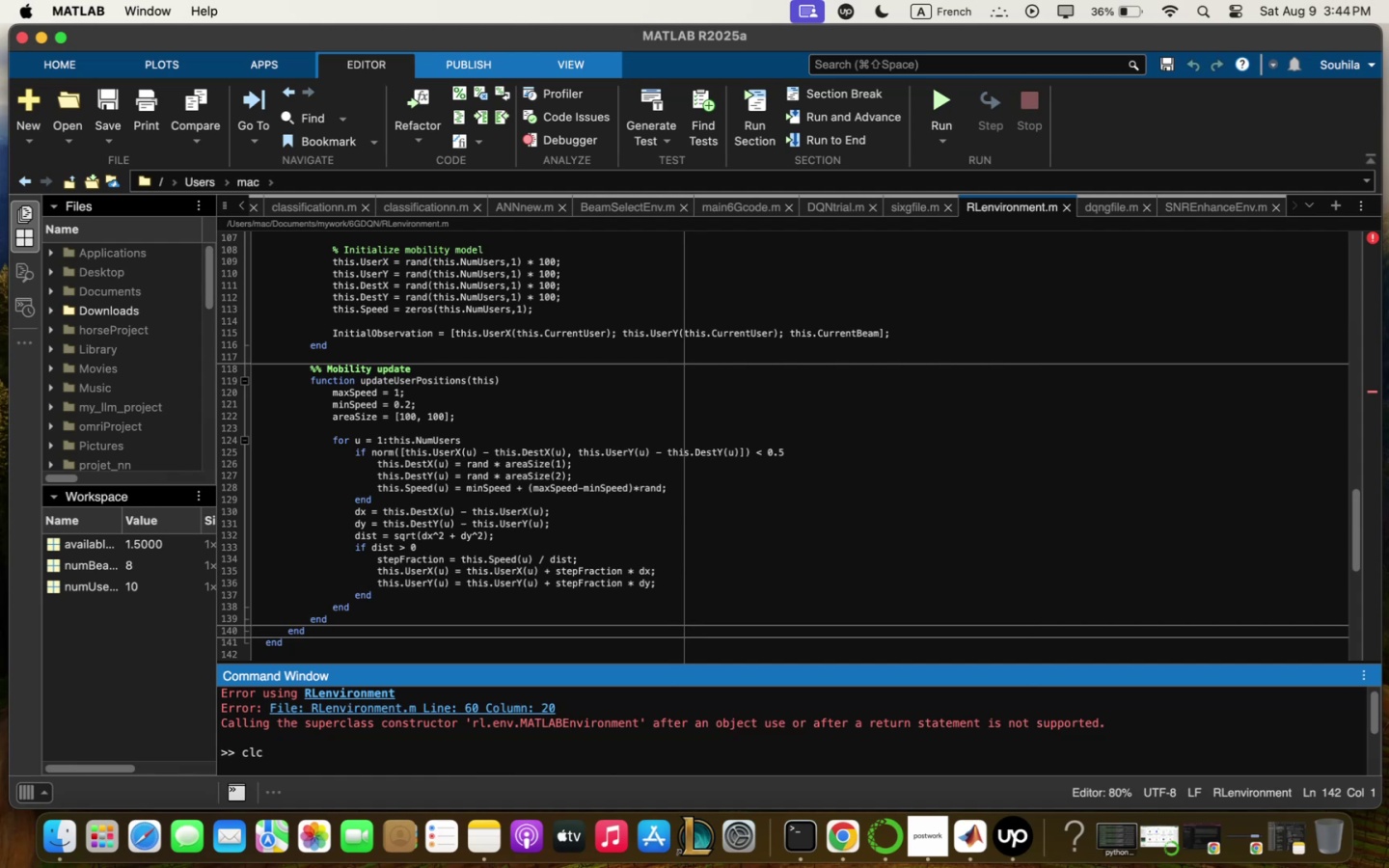 
type(cke)
key(Backspace)
type(cleqr qll)
 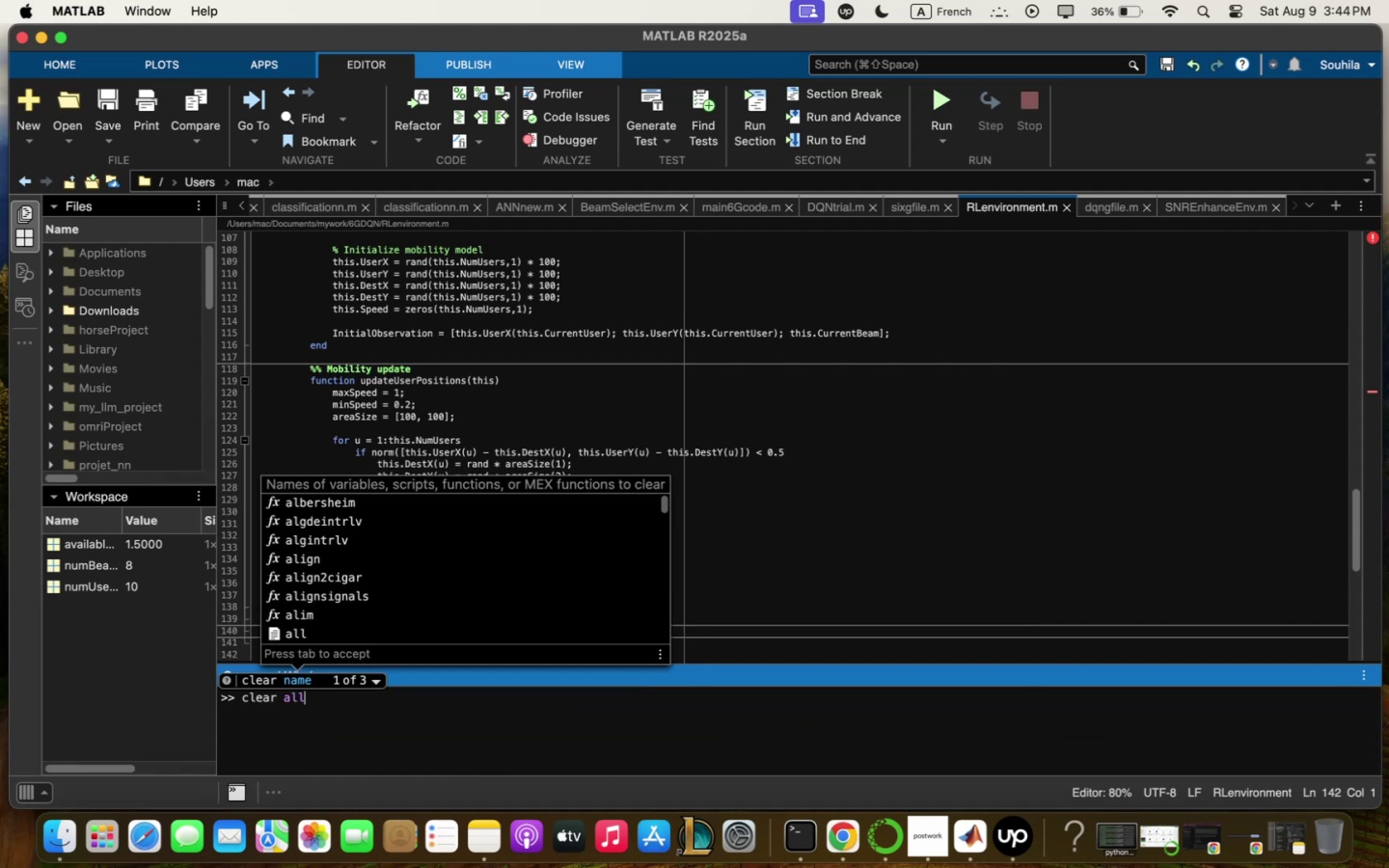 
key(Enter)
 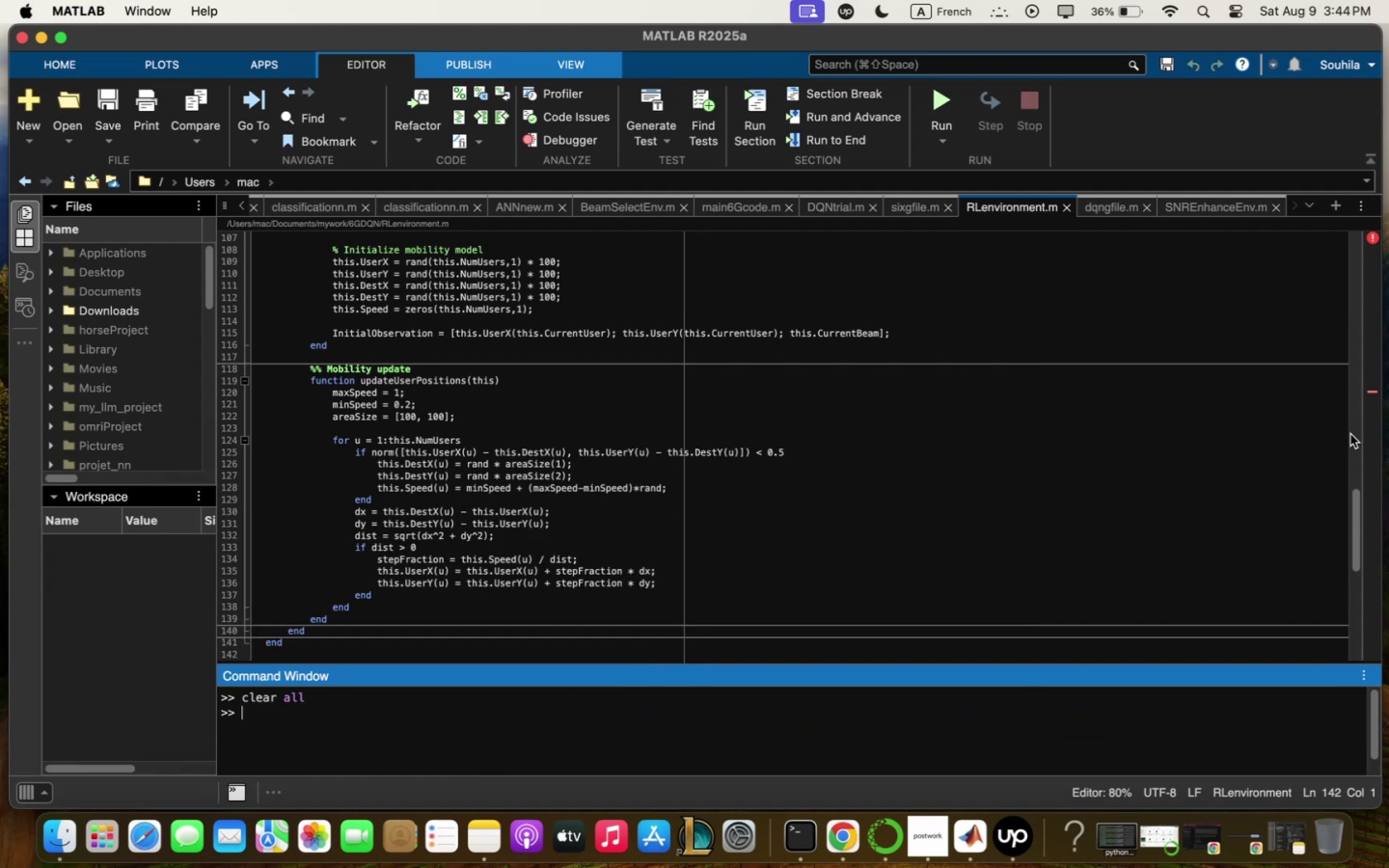 
left_click_drag(start_coordinate=[1357, 518], to_coordinate=[1354, 529])
 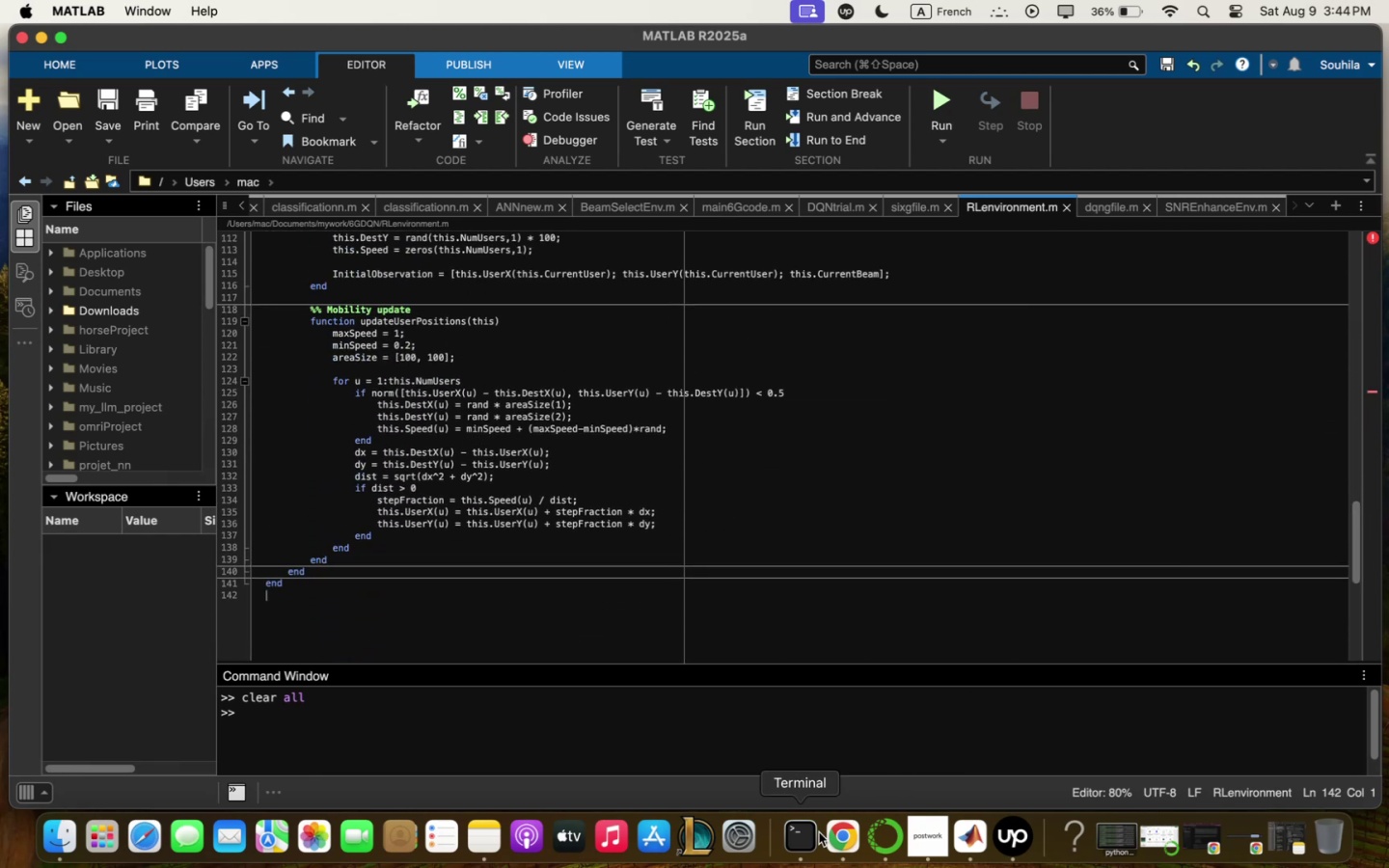 
left_click([843, 830])
 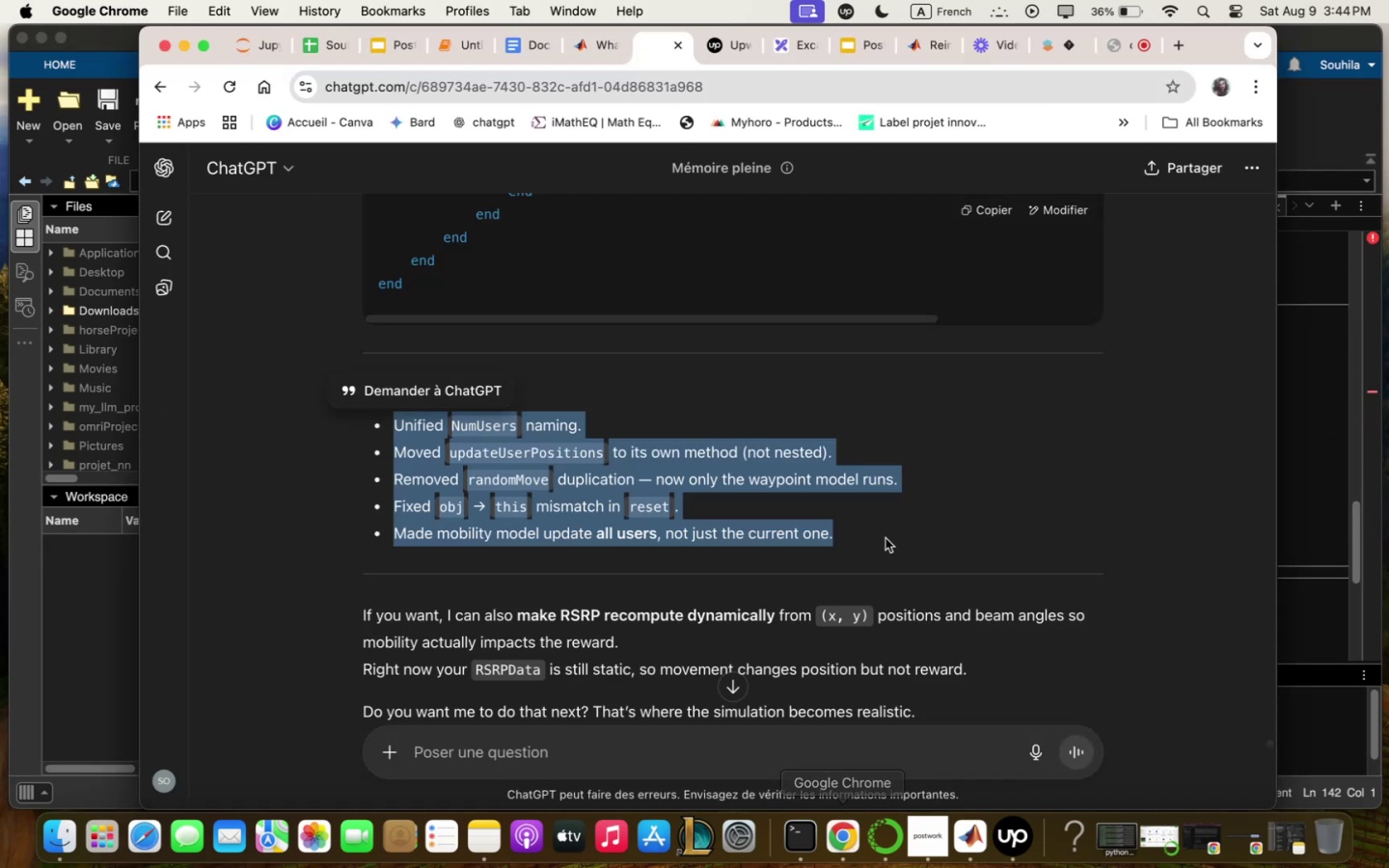 
left_click([947, 431])
 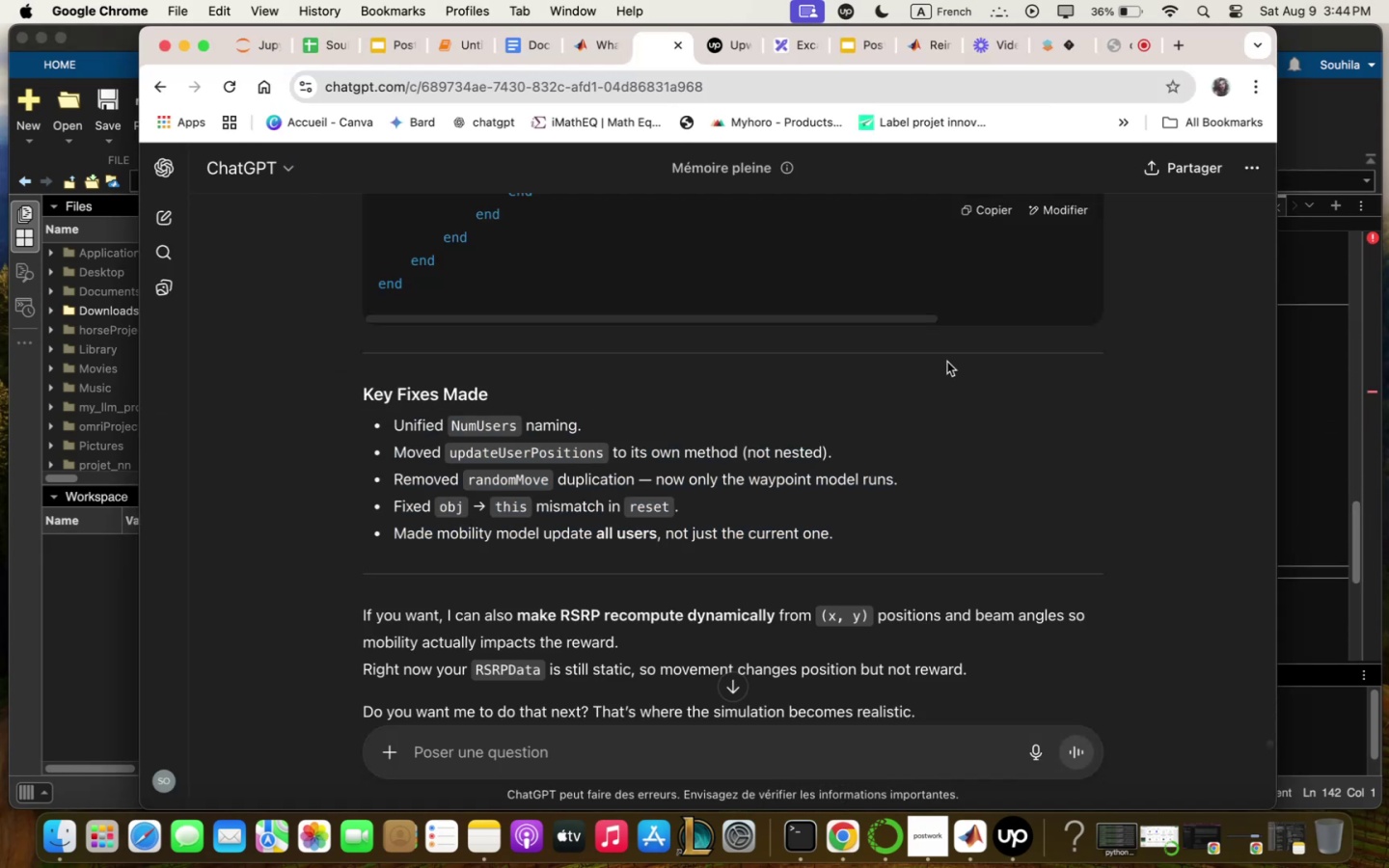 
wait(8.46)
 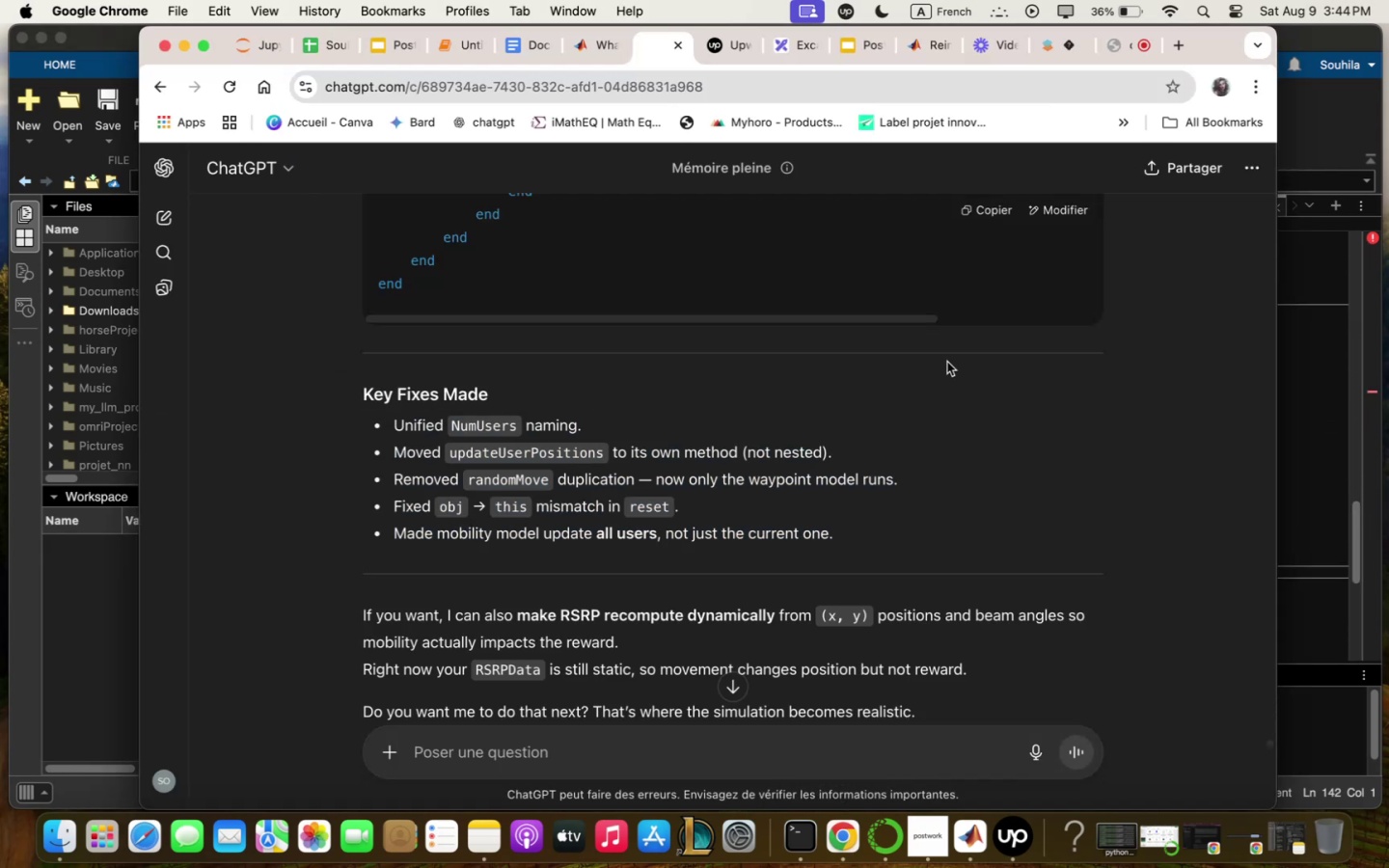 
scroll: coordinate [981, 654], scroll_direction: up, amount: 4.0
 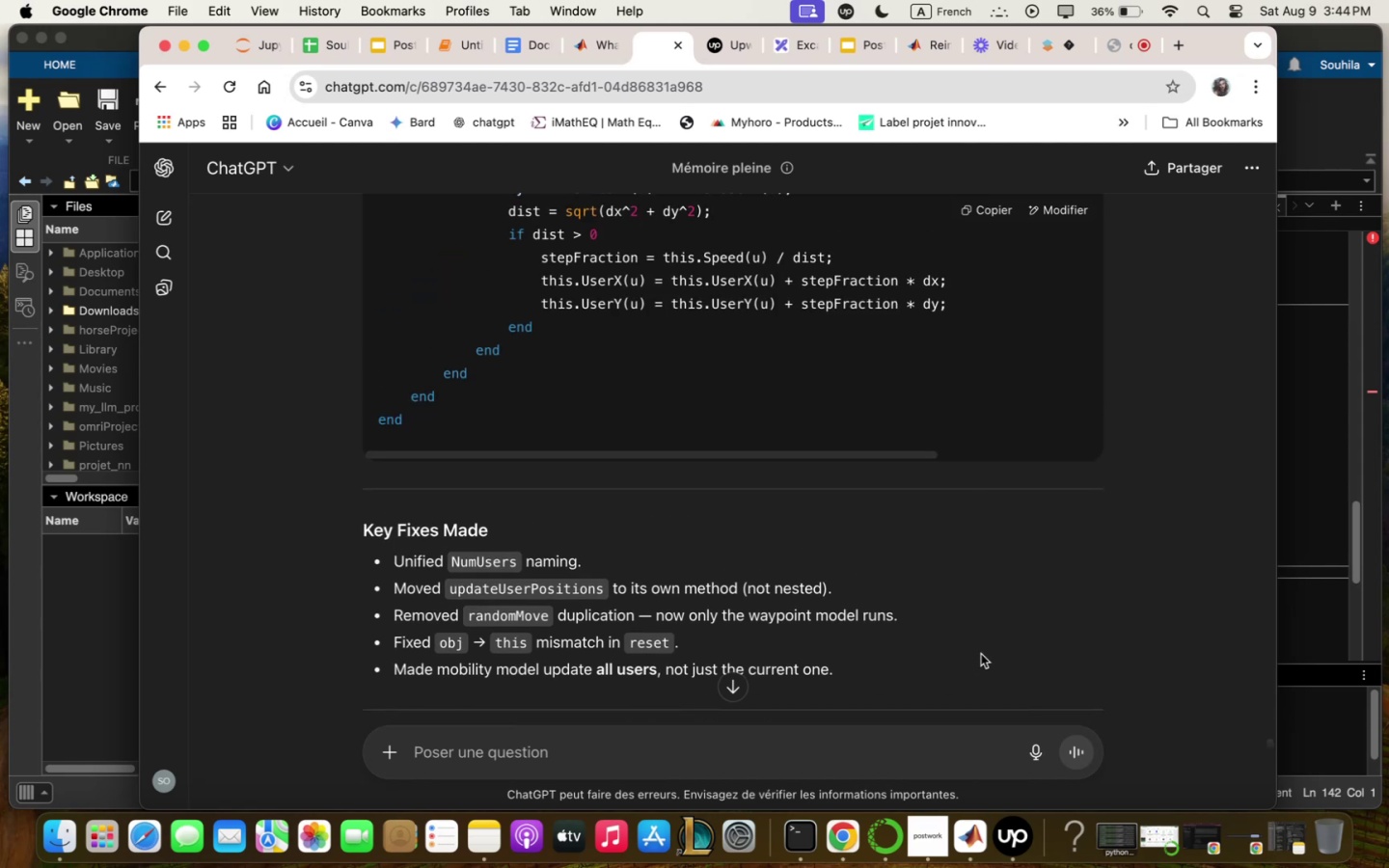 
scroll: coordinate [981, 653], scroll_direction: down, amount: 6.0
 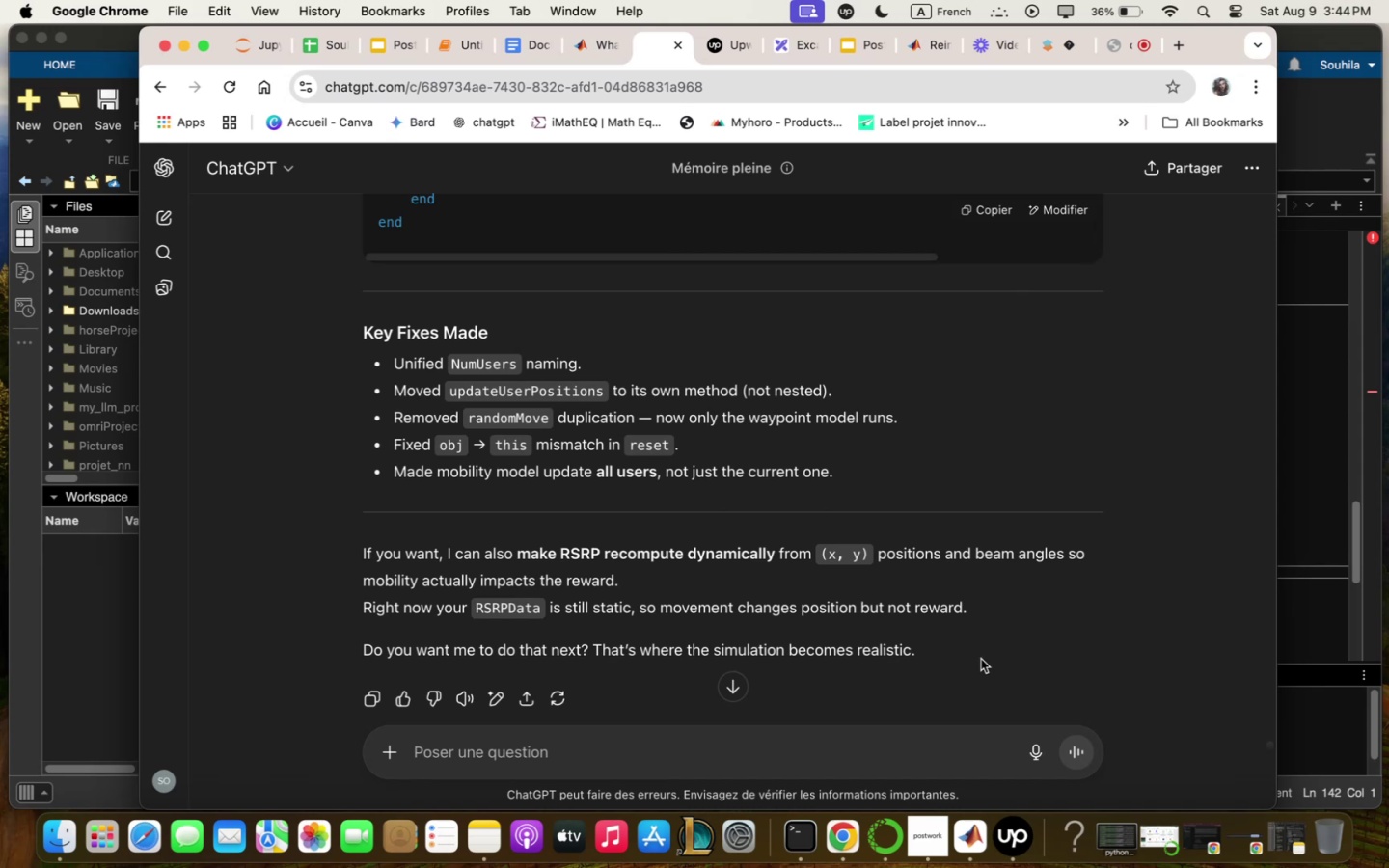 
wait(13.04)
 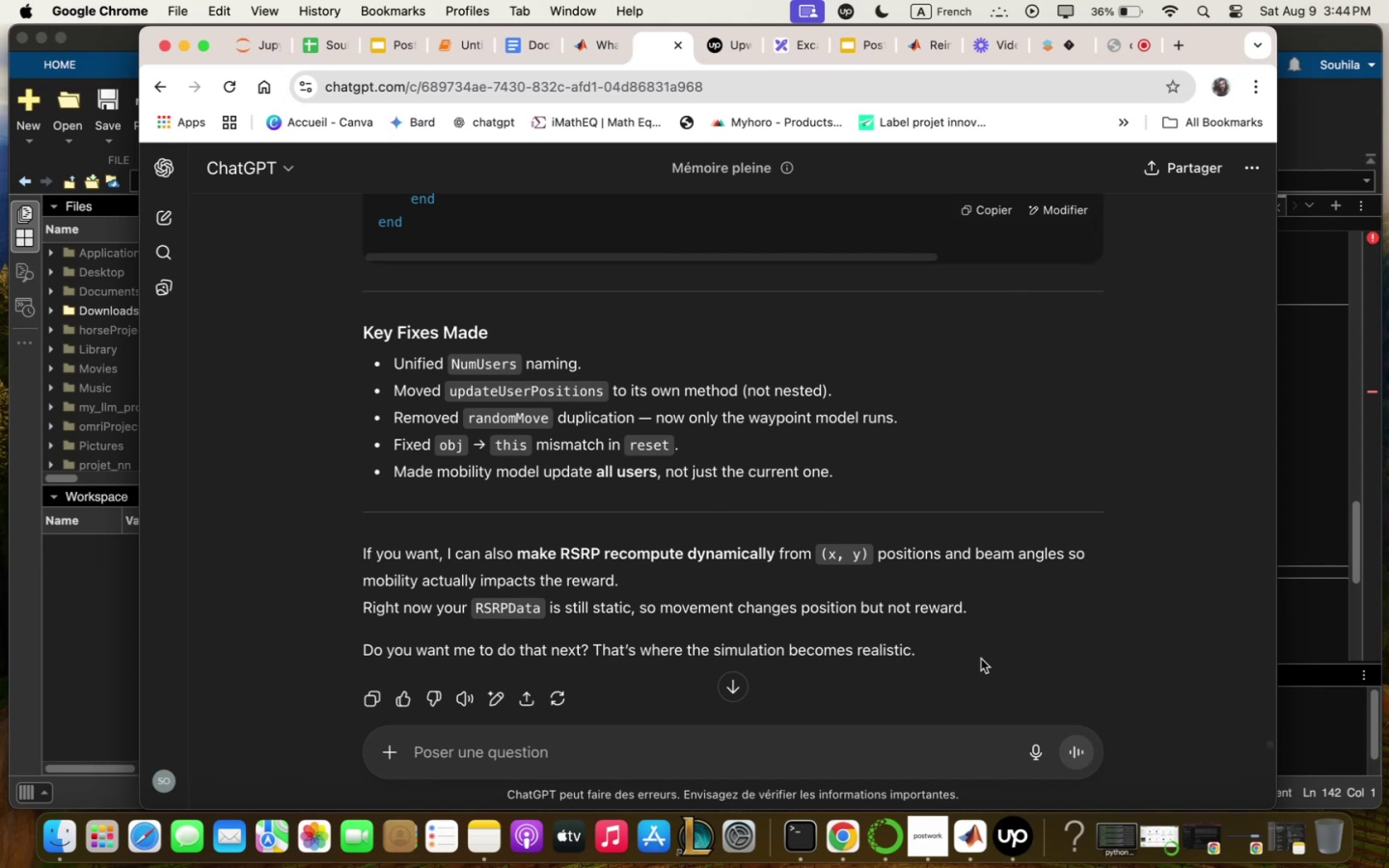 
left_click([836, 734])
 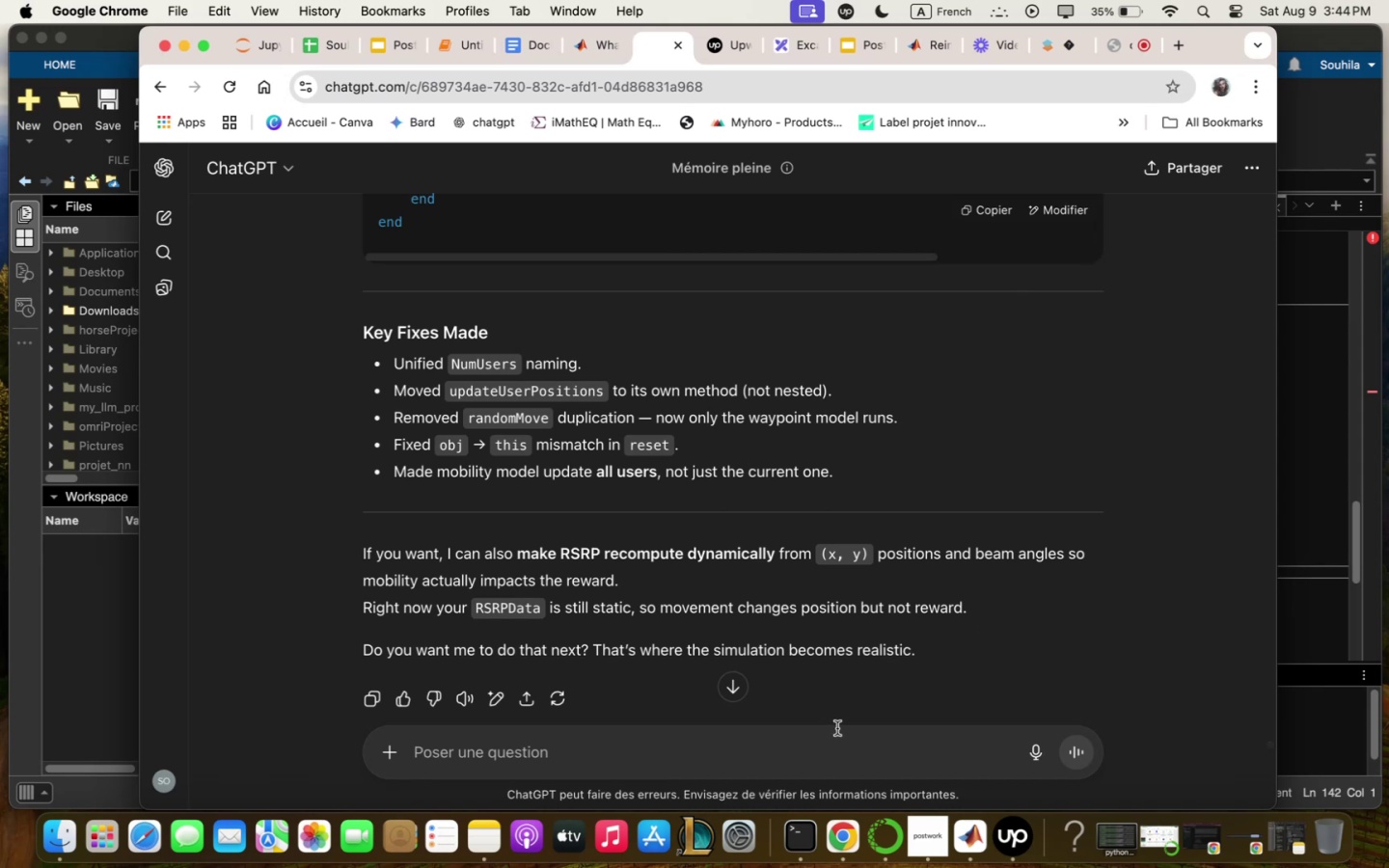 
type(give ;e co;;qnds to test the environe;ent qnd code qre zell zorking)
 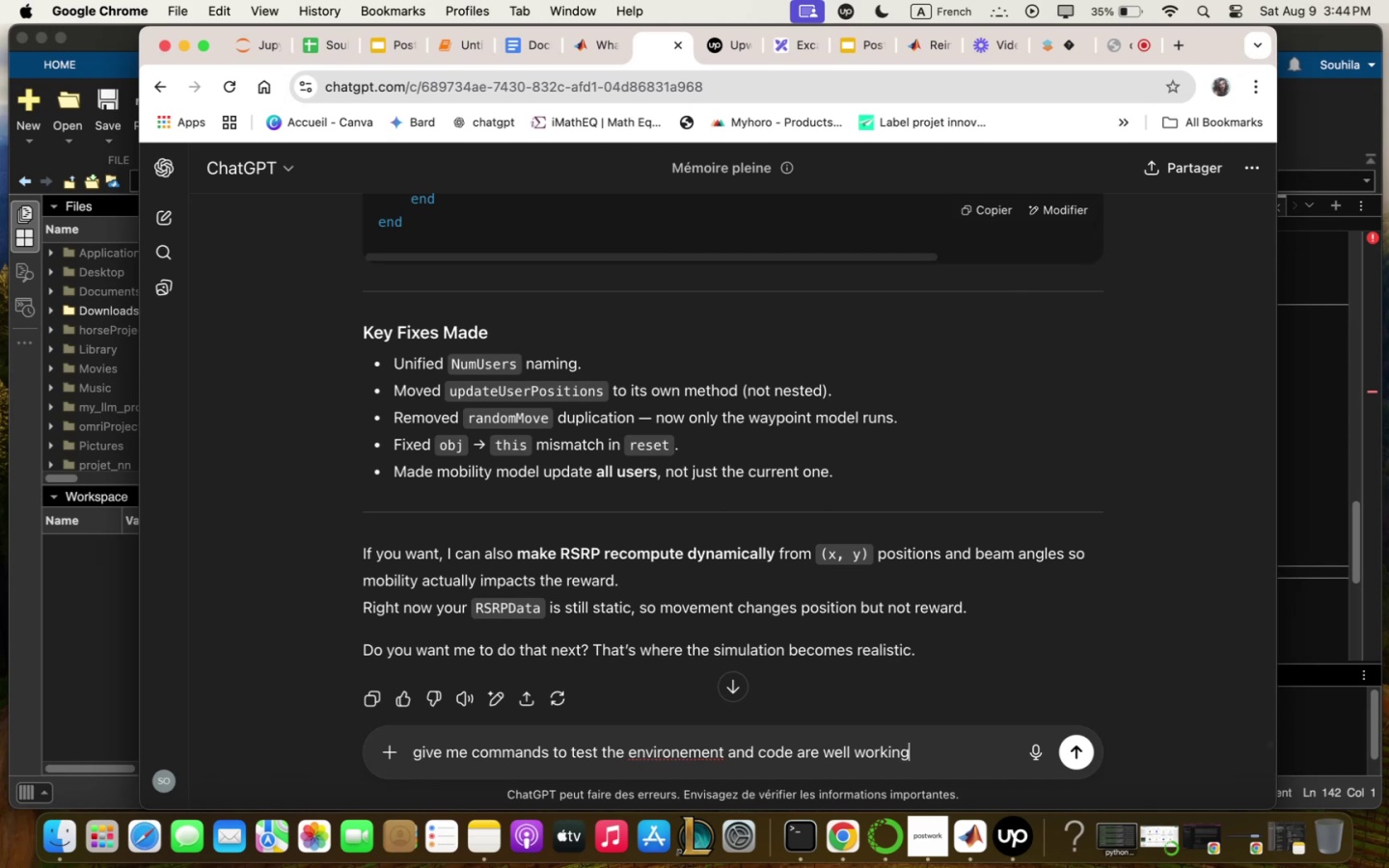 
key(Enter)
 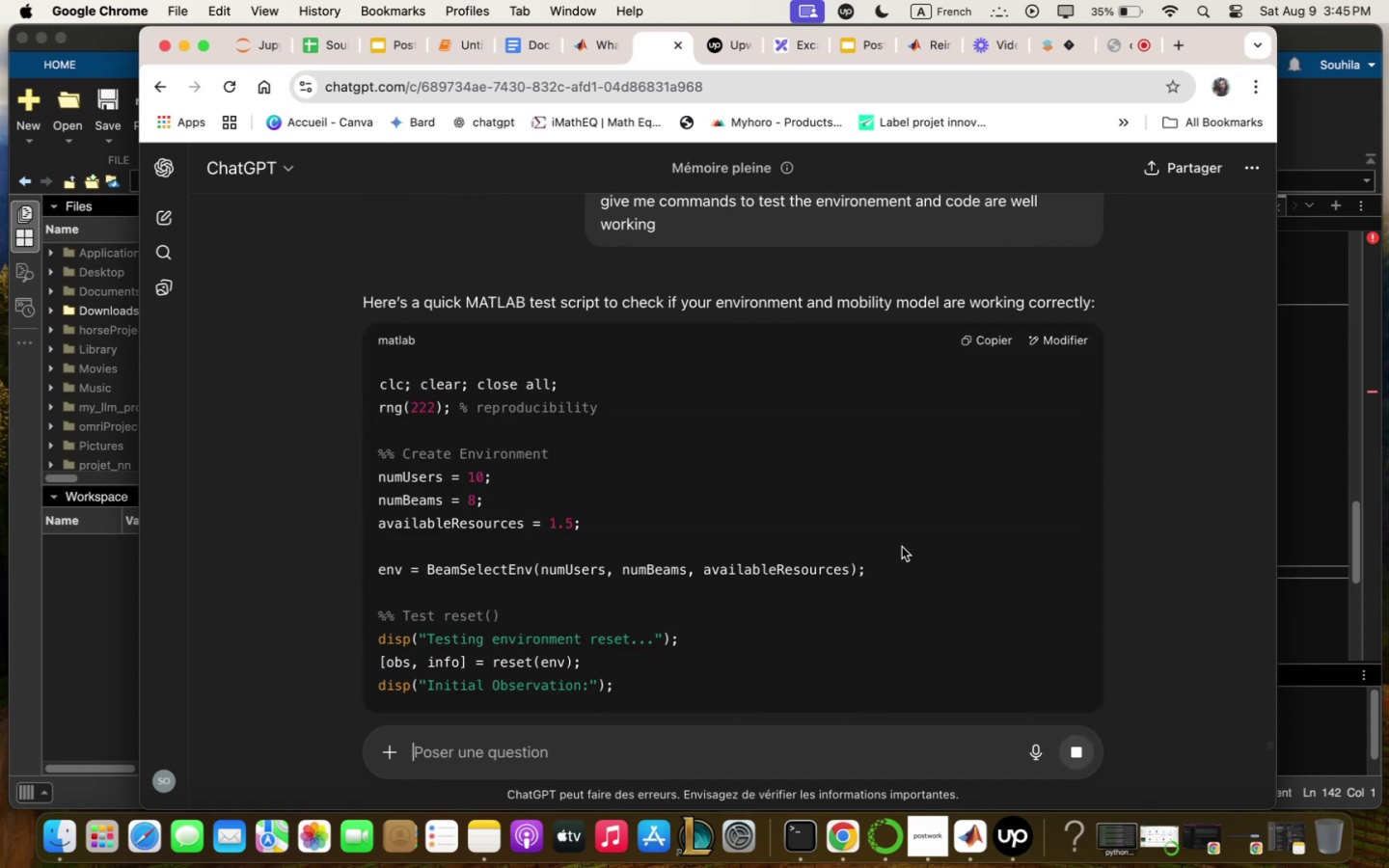 
scroll: coordinate [799, 508], scroll_direction: down, amount: 31.0
 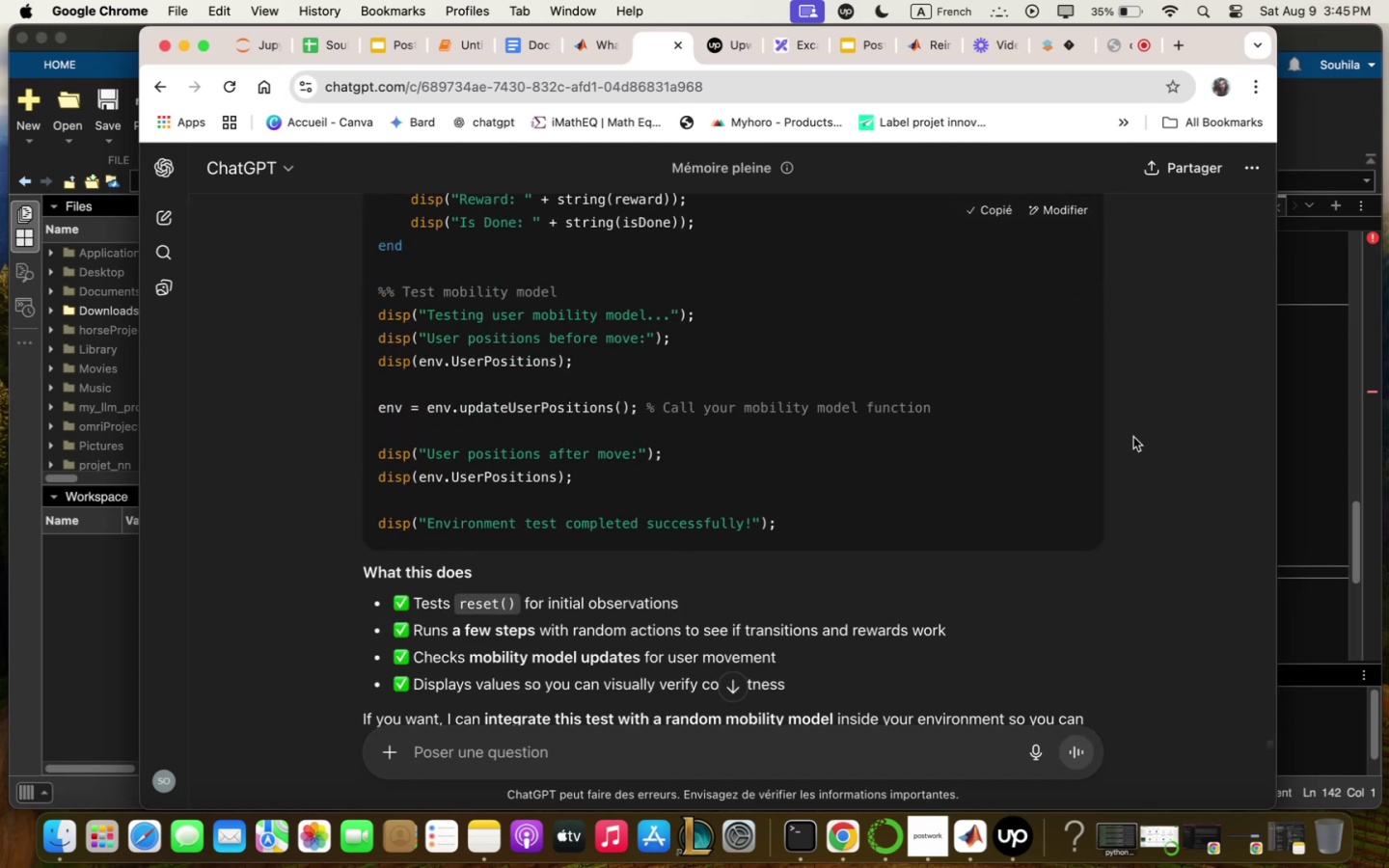 
left_click([1294, 727])
 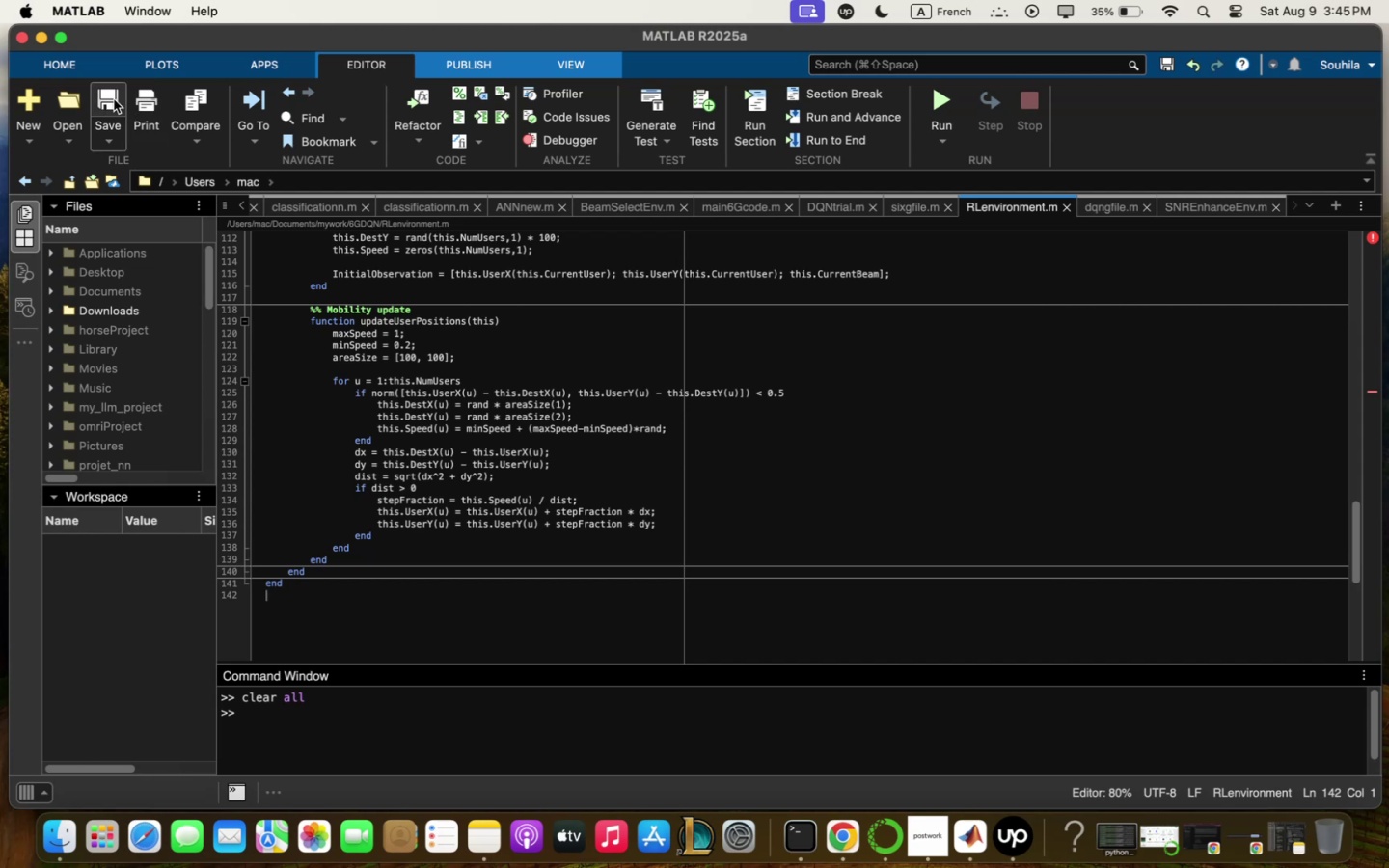 
left_click([389, 725])
 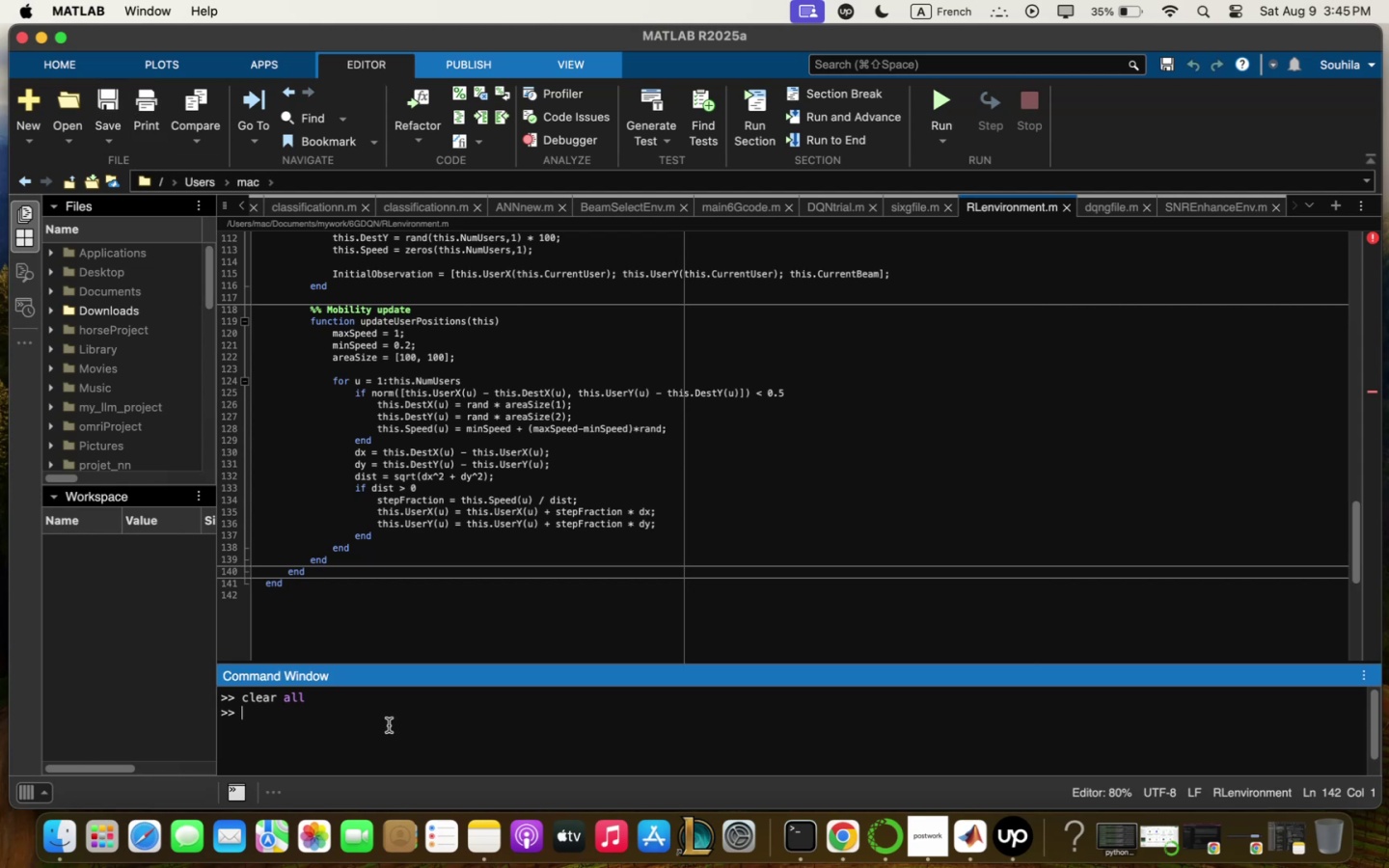 
key(Meta+V)
 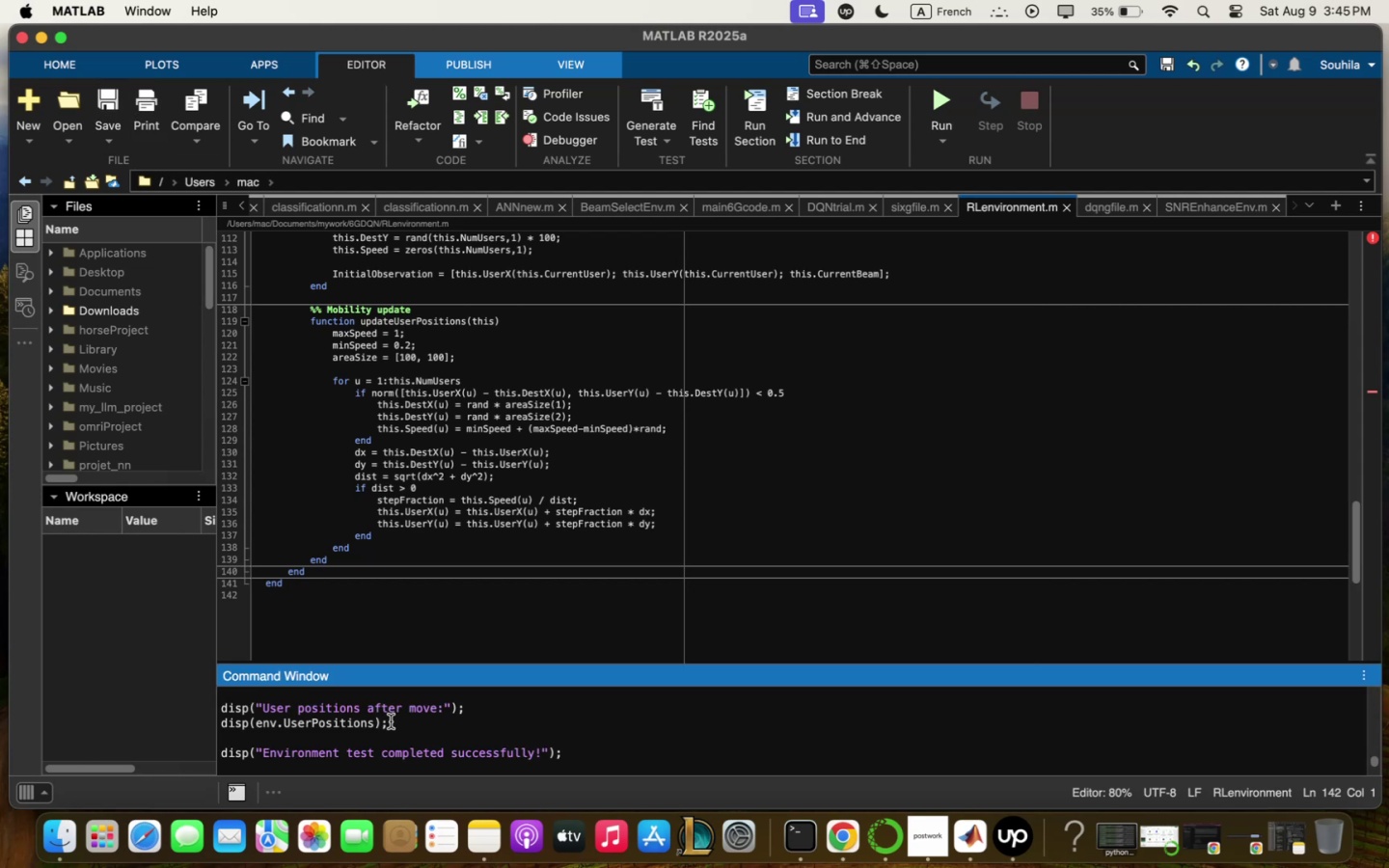 
key(Enter)
 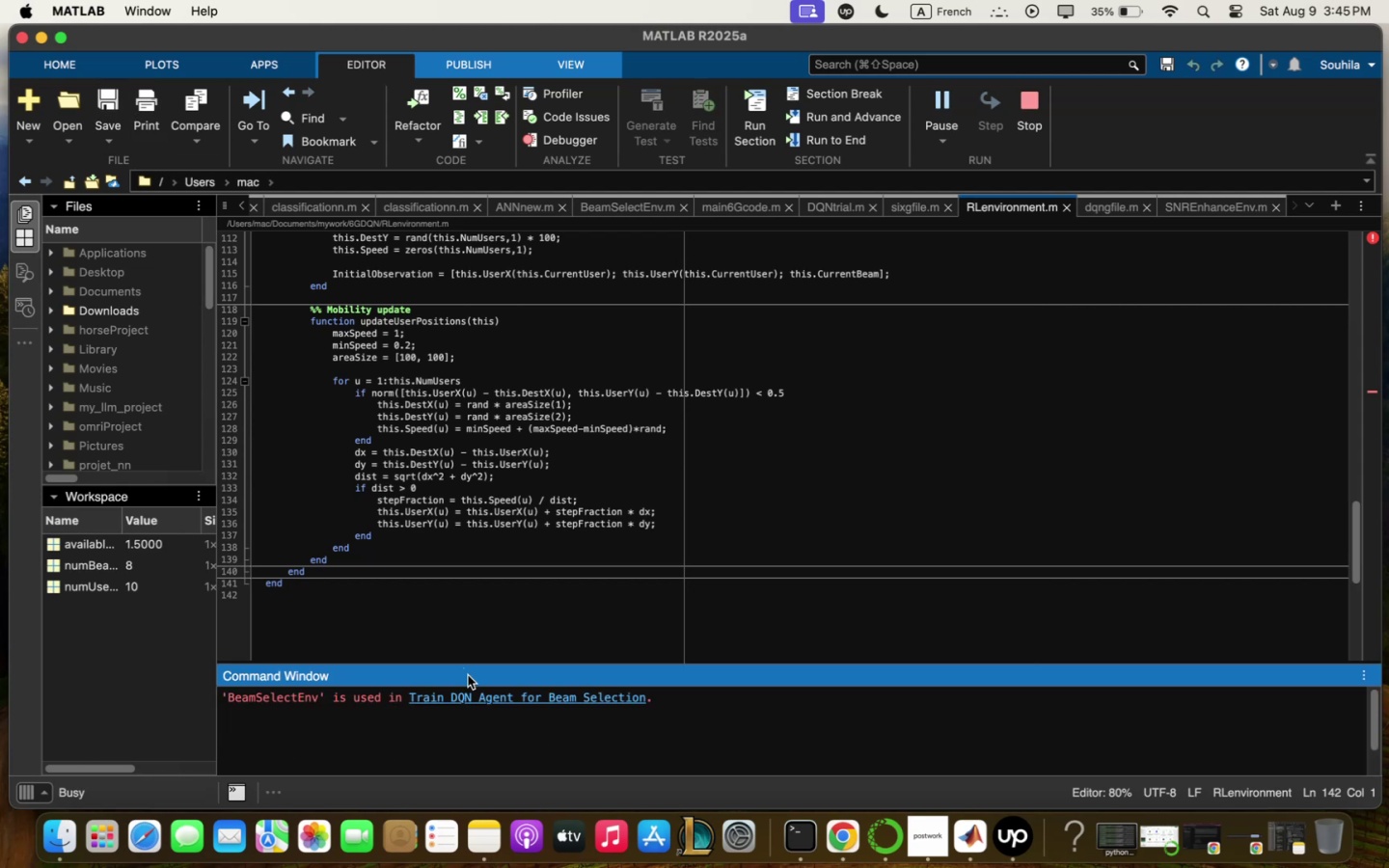 
left_click_drag(start_coordinate=[476, 662], to_coordinate=[495, 561])
 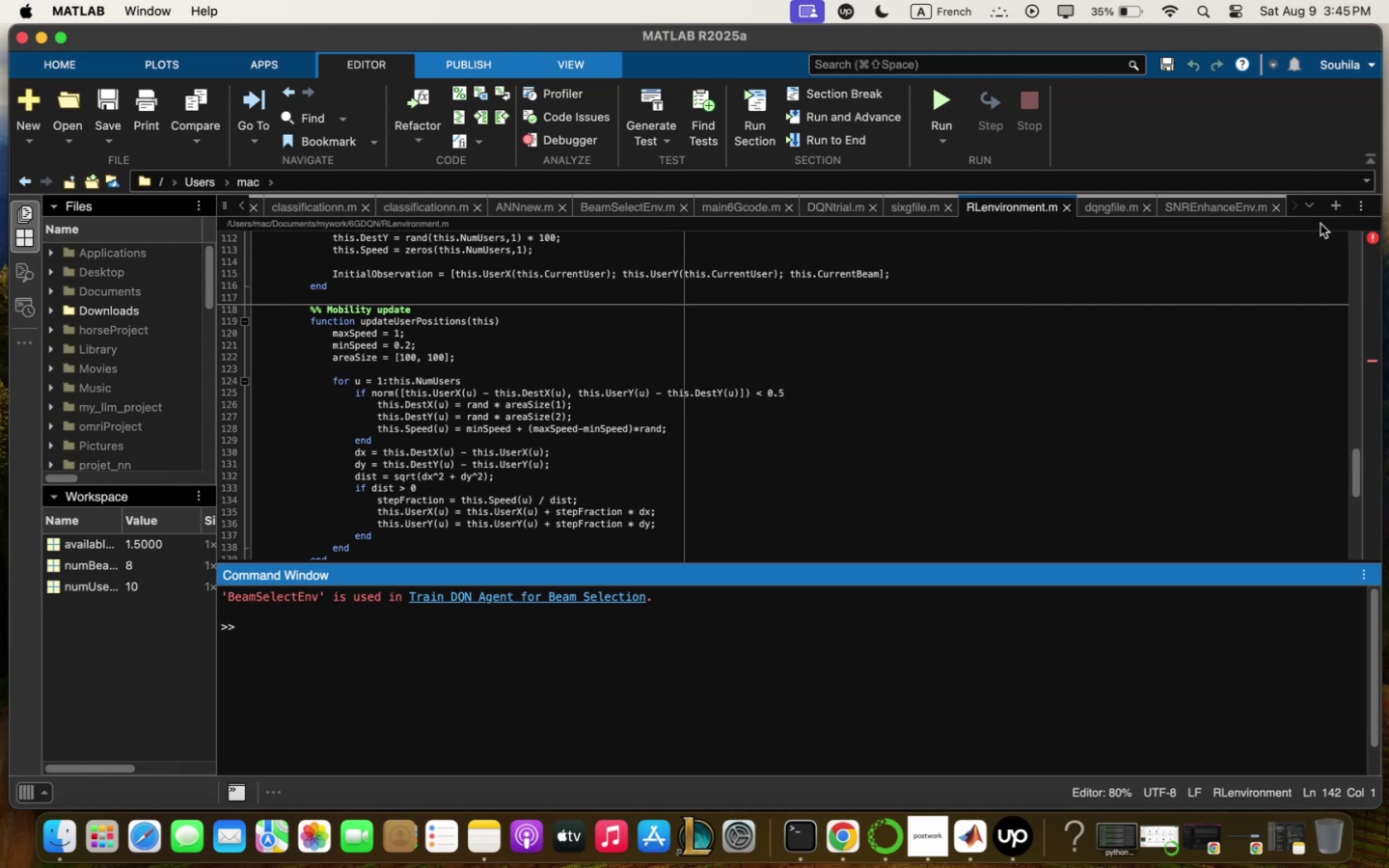 
key(Meta+CommandLeft)
 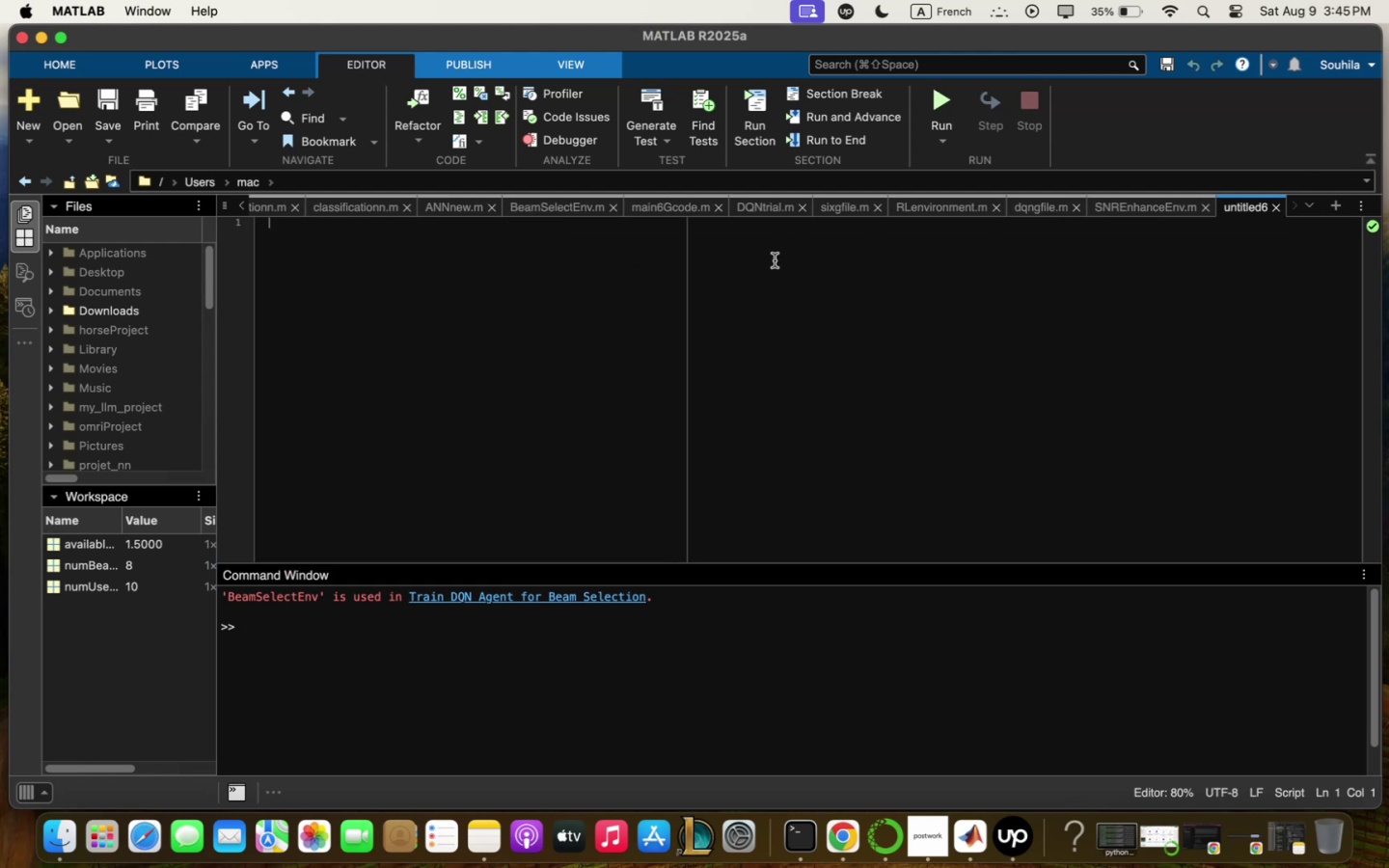 
key(Meta+V)
 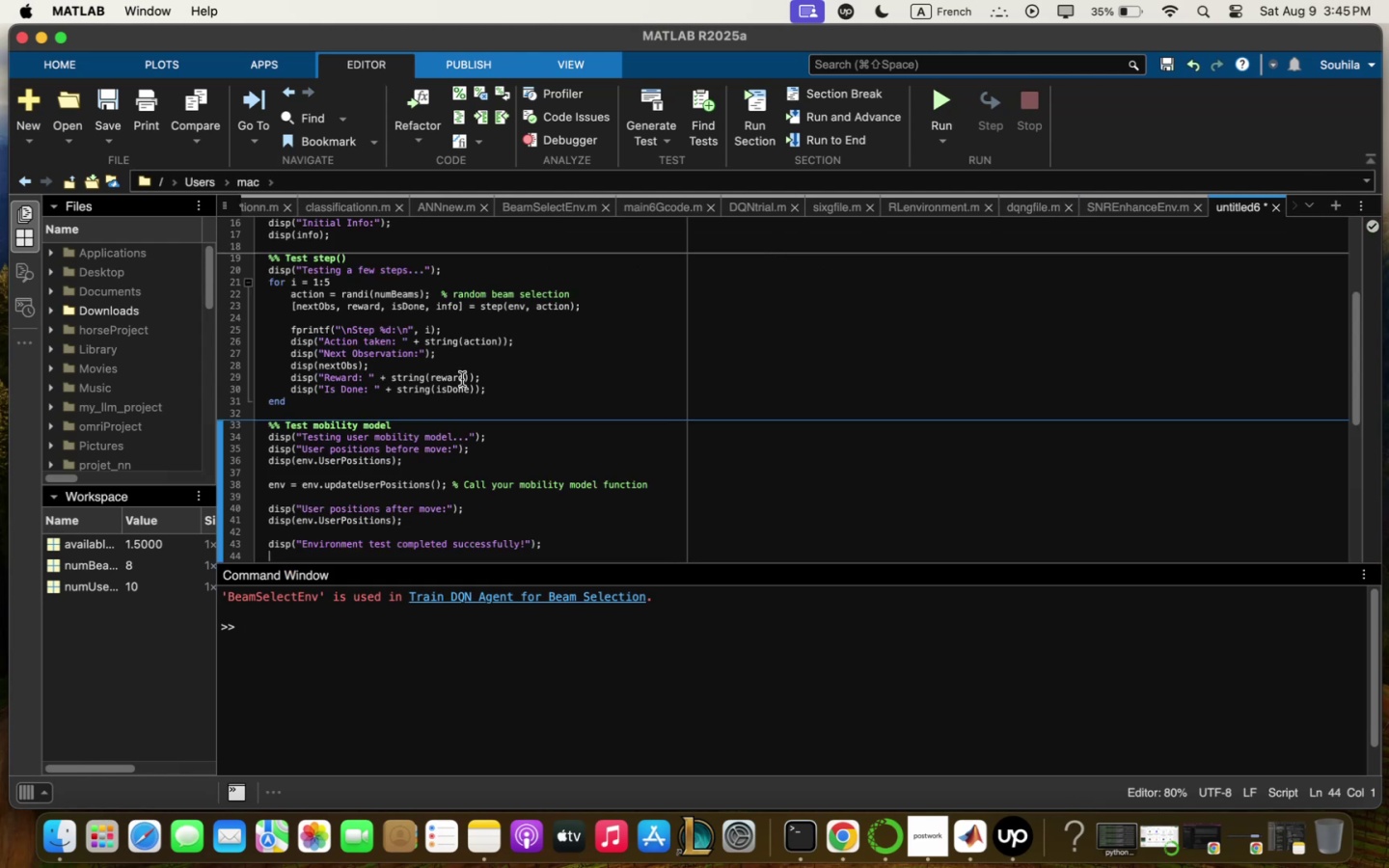 
scroll: coordinate [461, 378], scroll_direction: up, amount: 24.0
 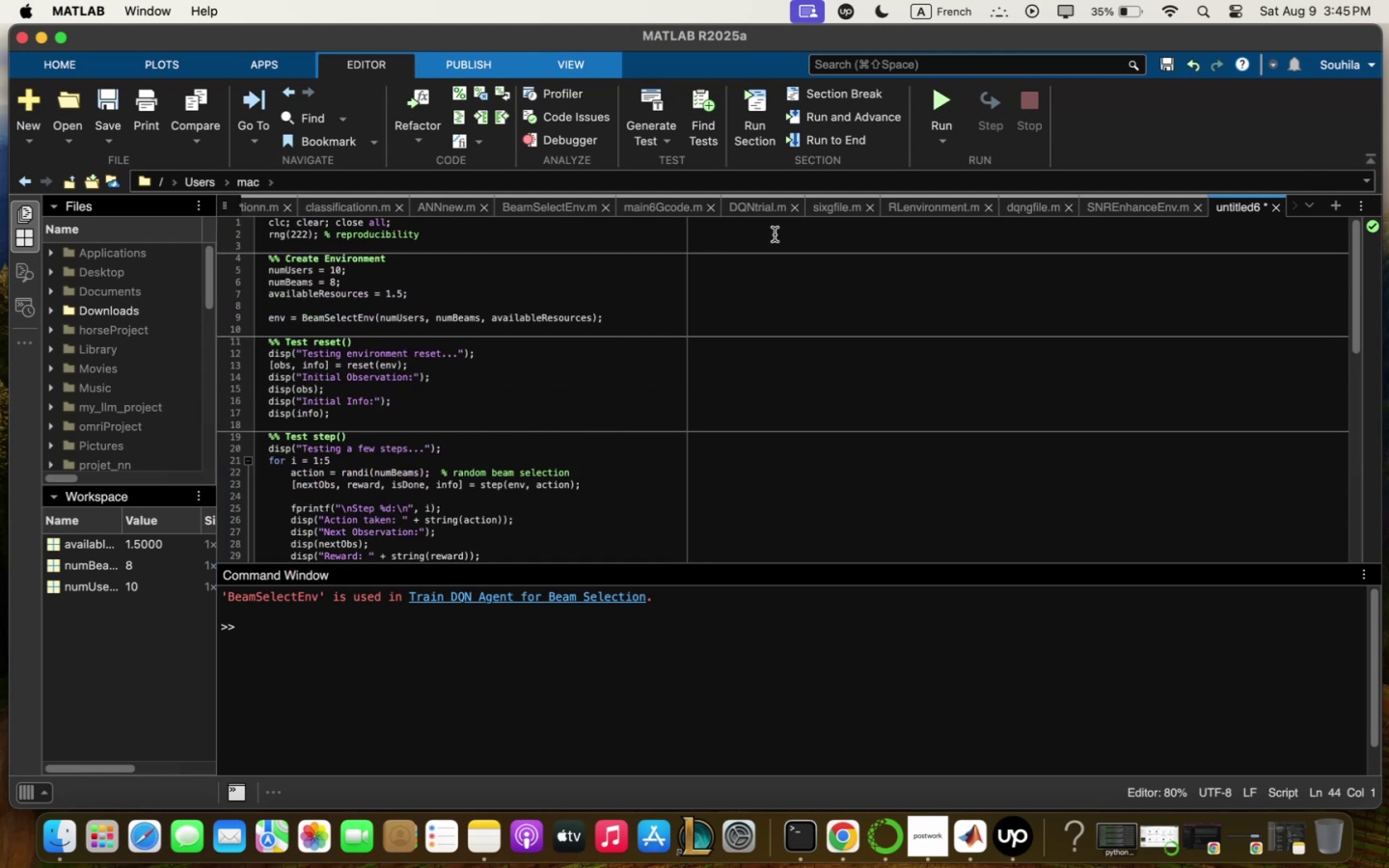 
left_click([938, 206])
 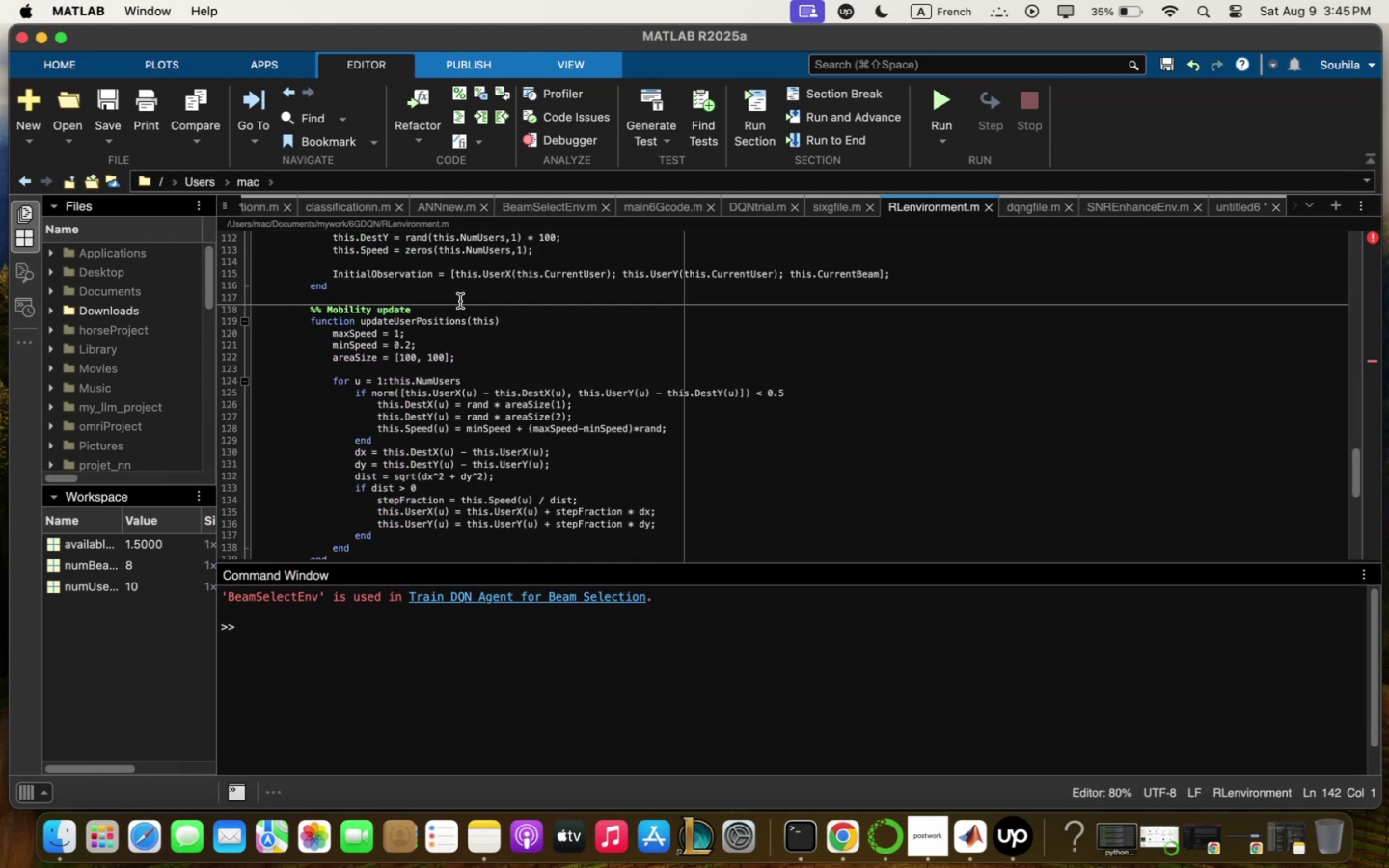 
scroll: coordinate [396, 293], scroll_direction: up, amount: 57.0
 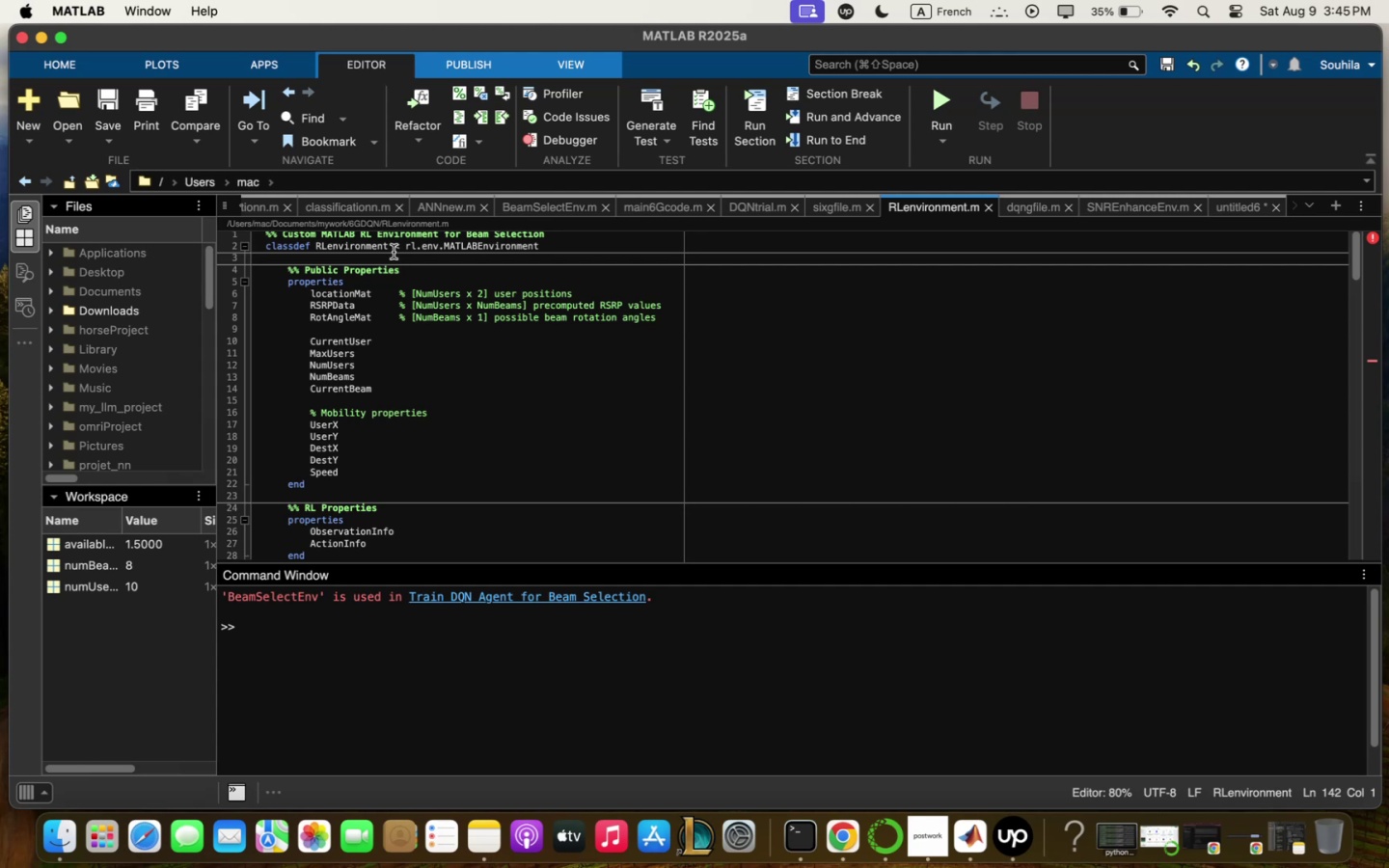 
left_click_drag(start_coordinate=[393, 251], to_coordinate=[312, 244])
 